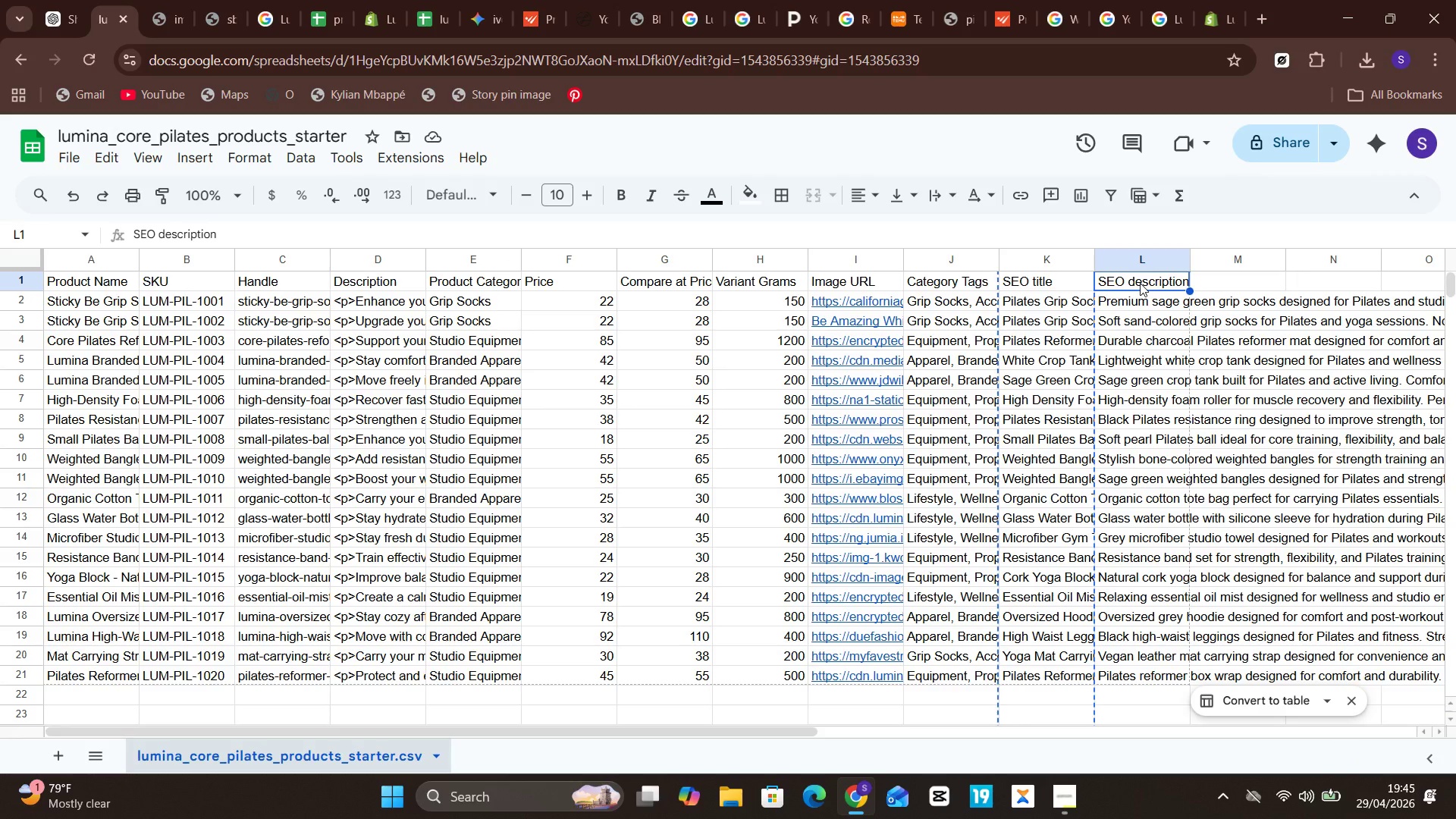 
right_click([1140, 283])
 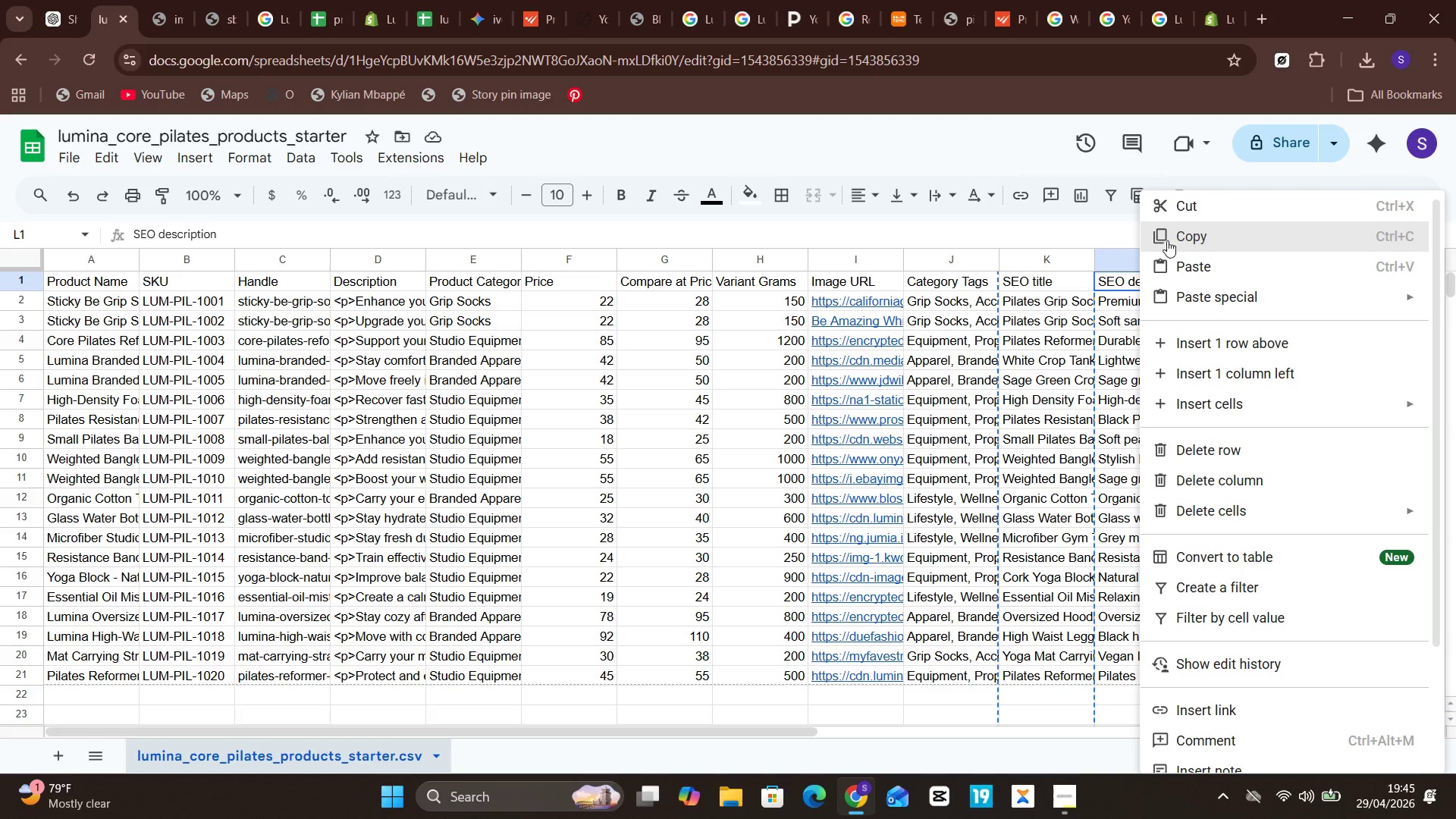 
double_click([1169, 238])
 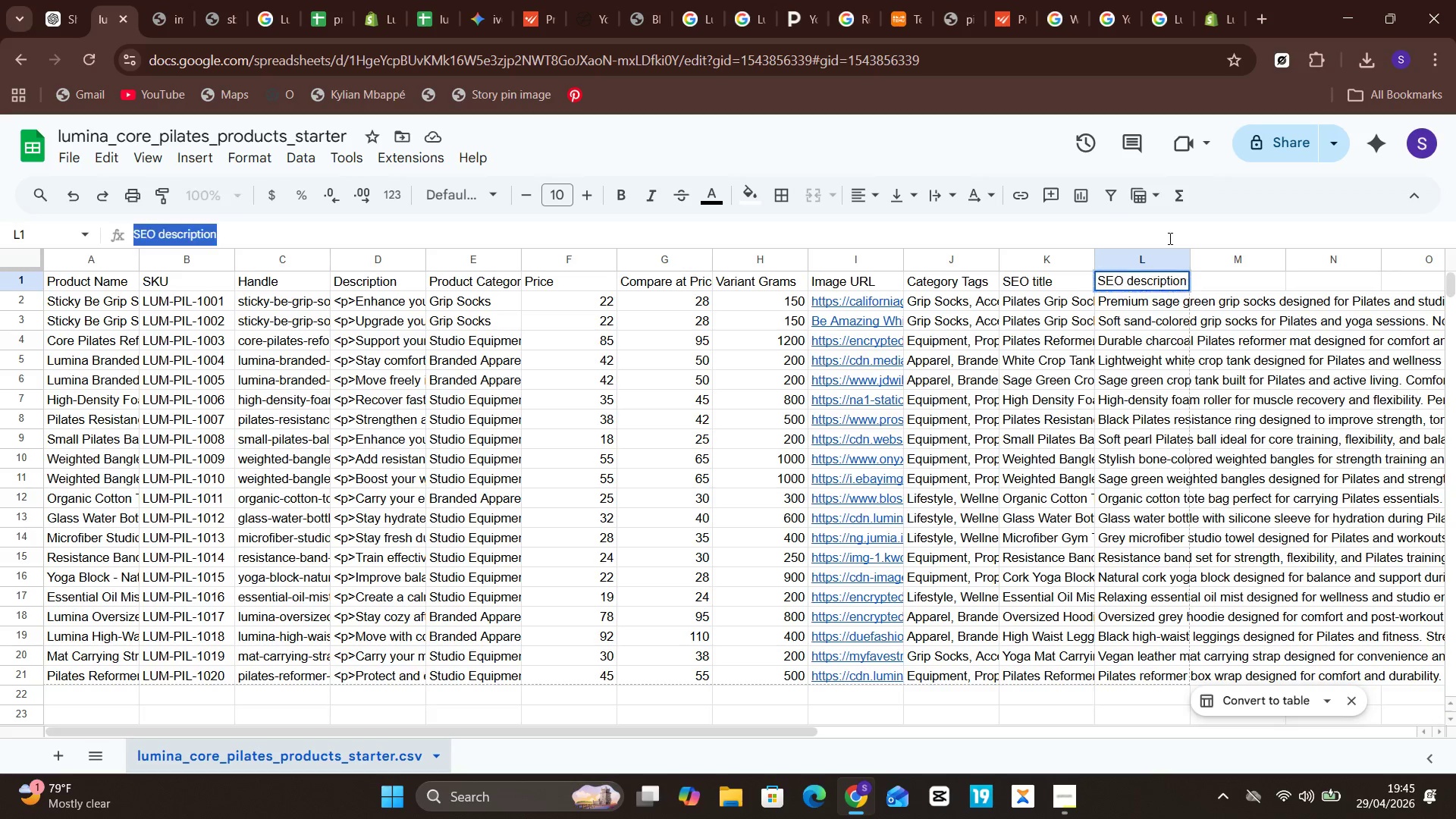 
triple_click([1169, 238])
 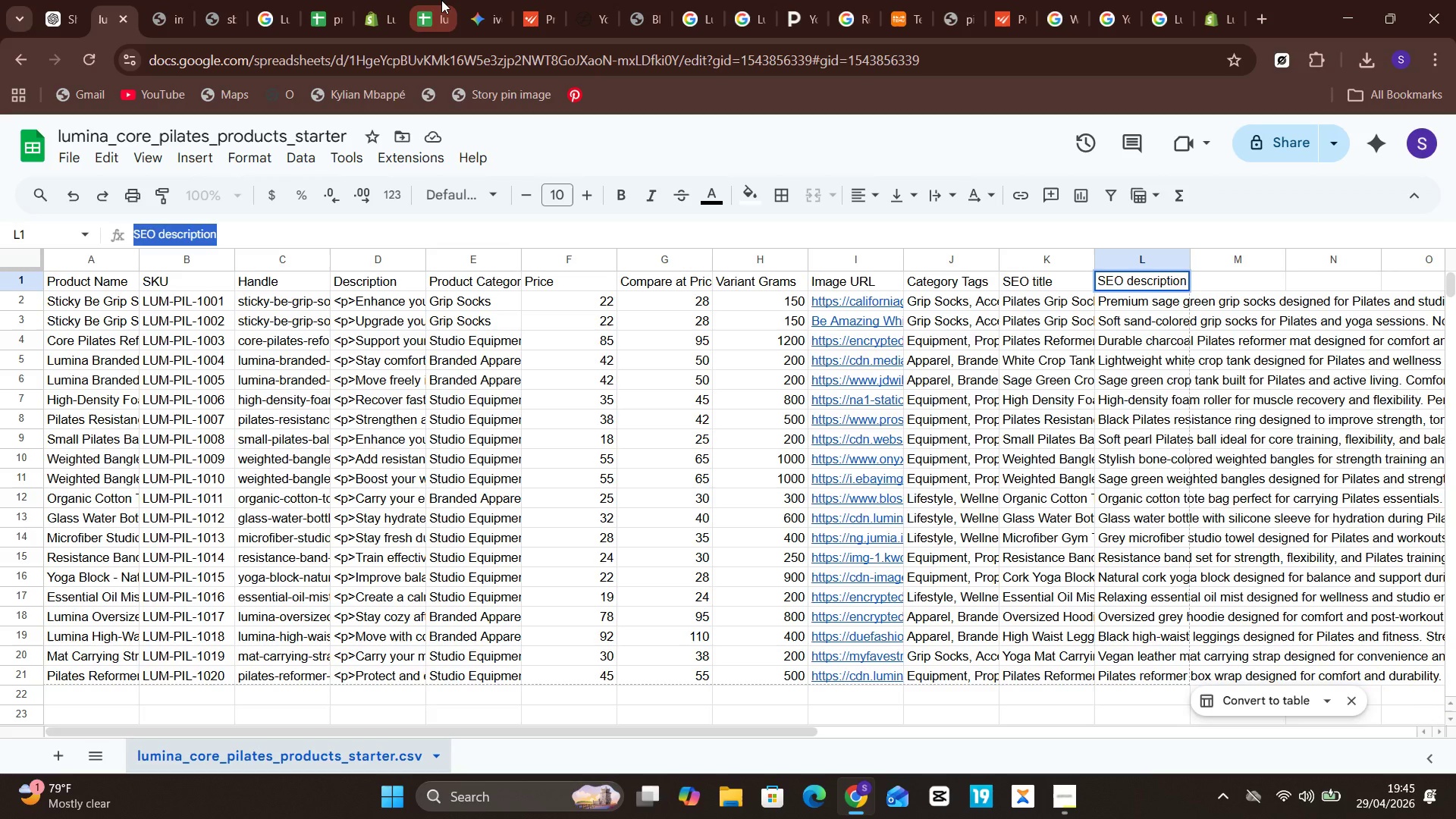 
left_click([441, 0])
 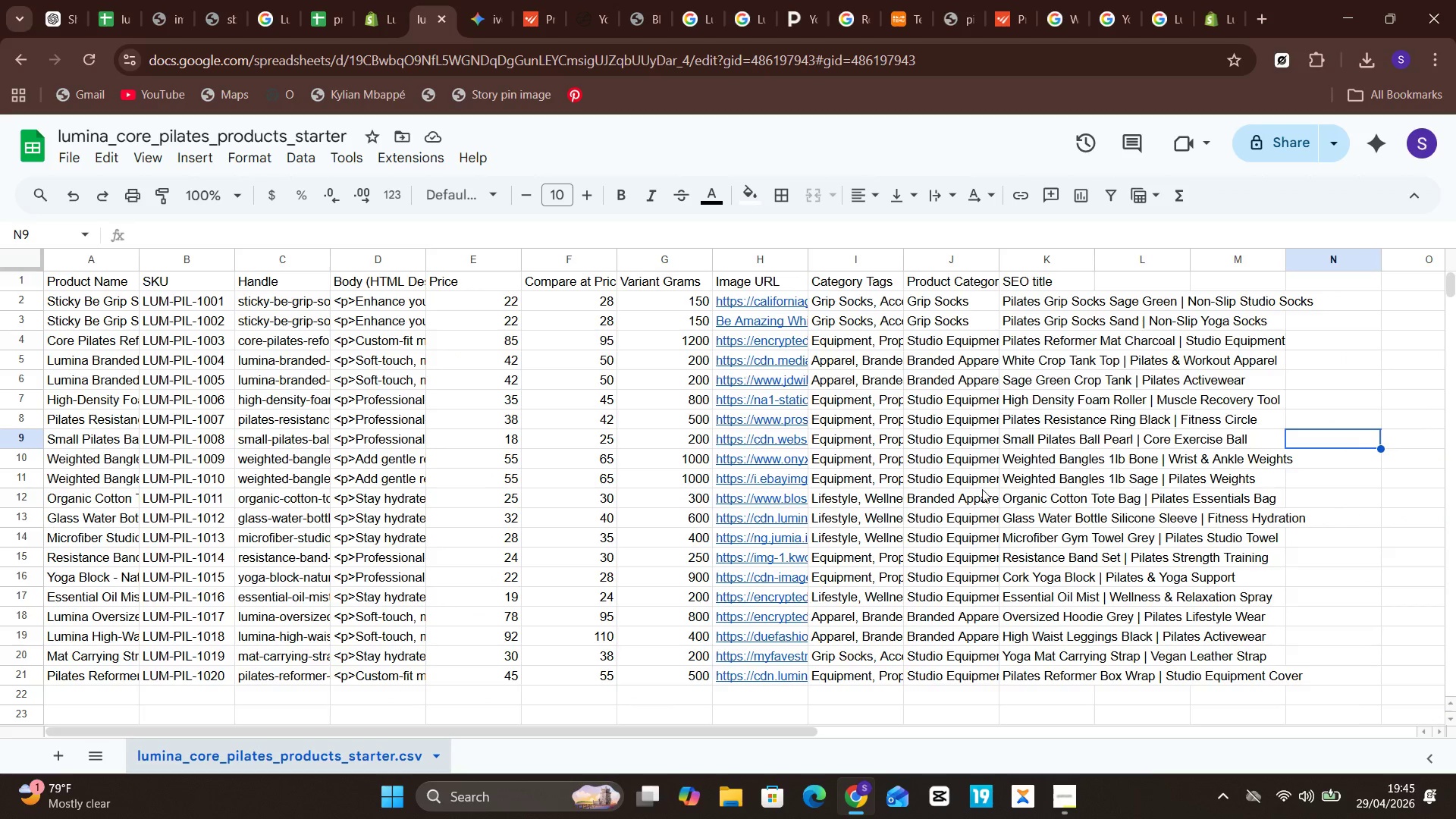 
left_click([1129, 275])
 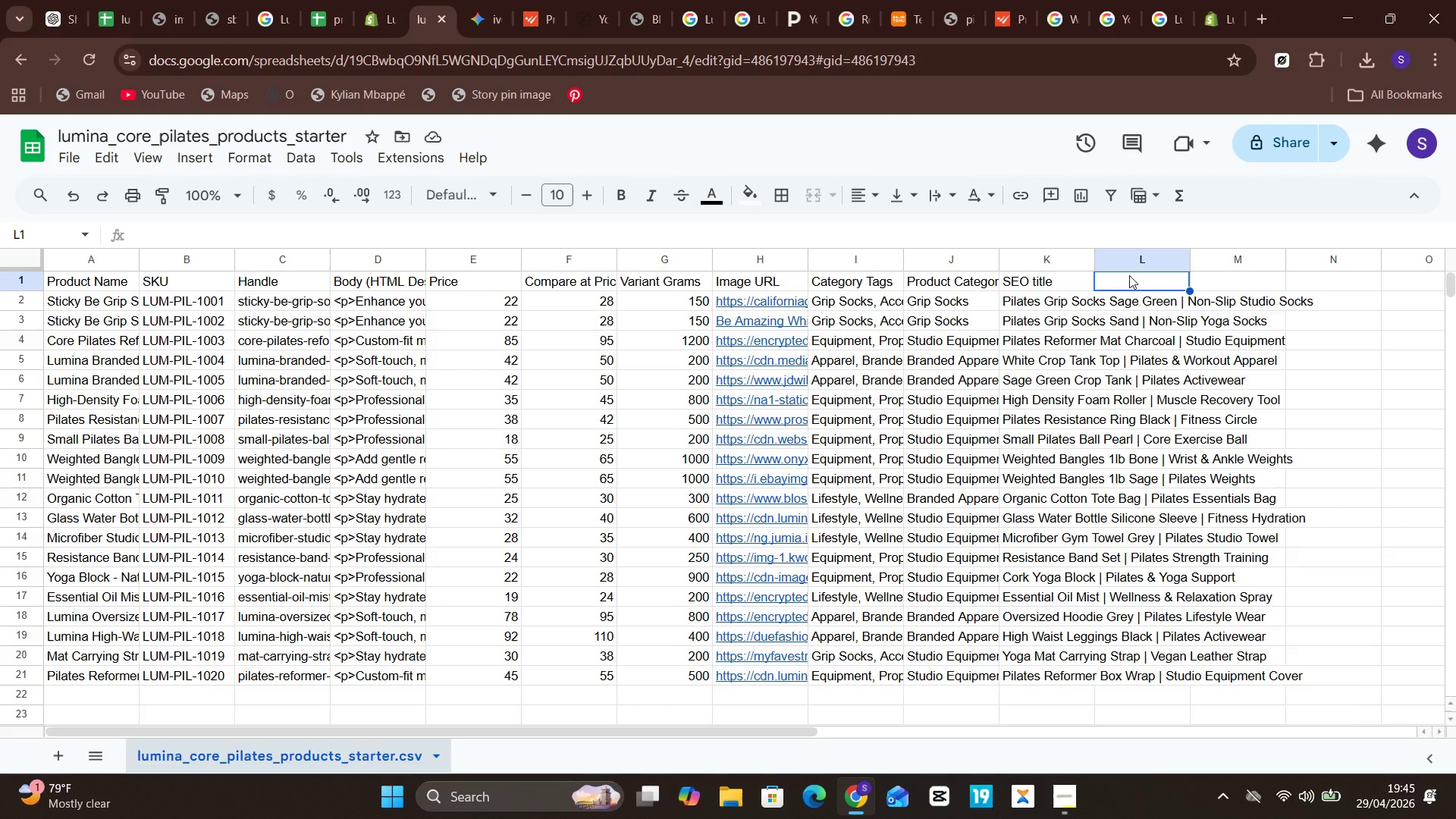 
right_click([1129, 275])
 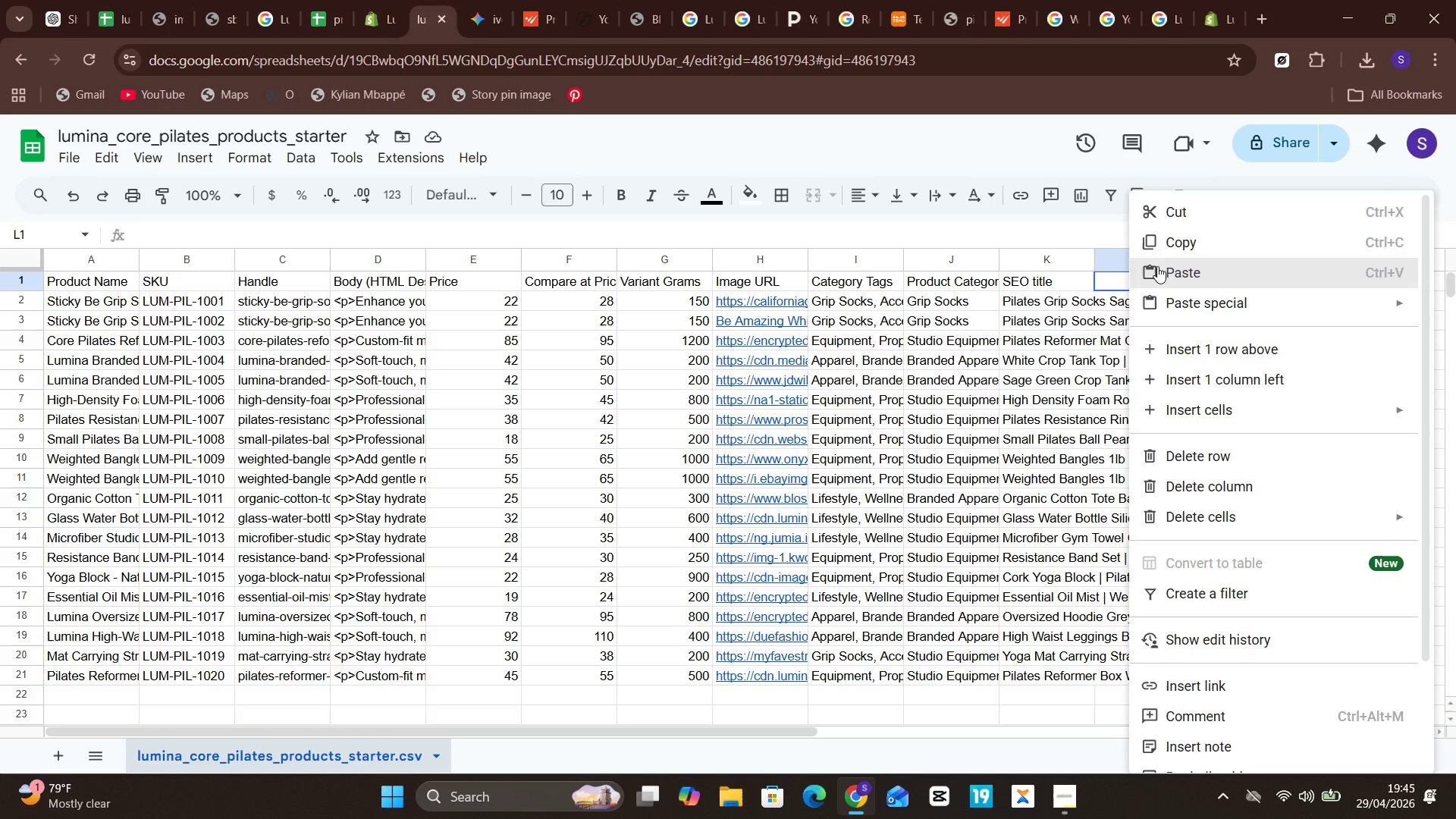 
left_click([1157, 266])
 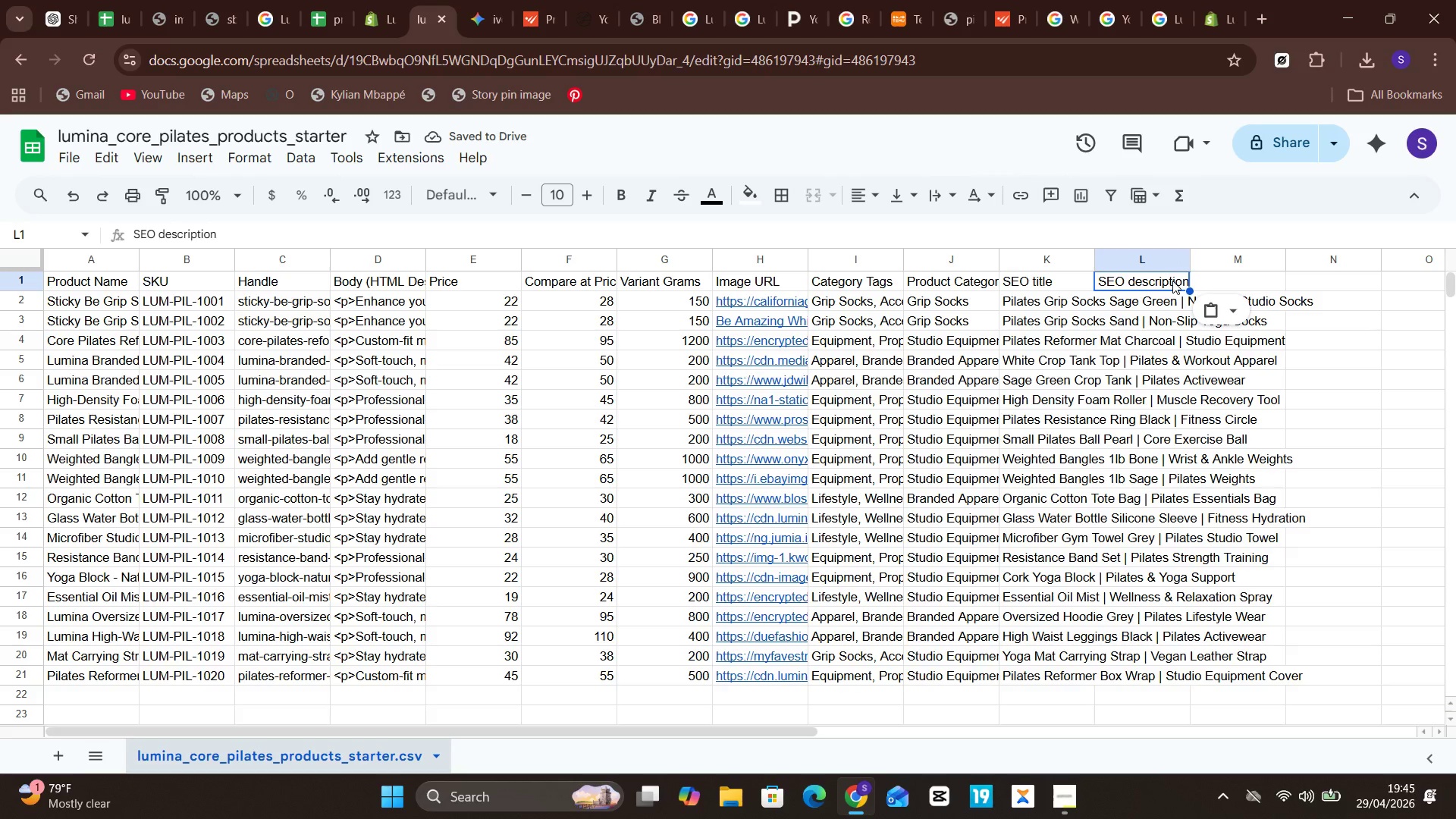 
left_click([1217, 280])
 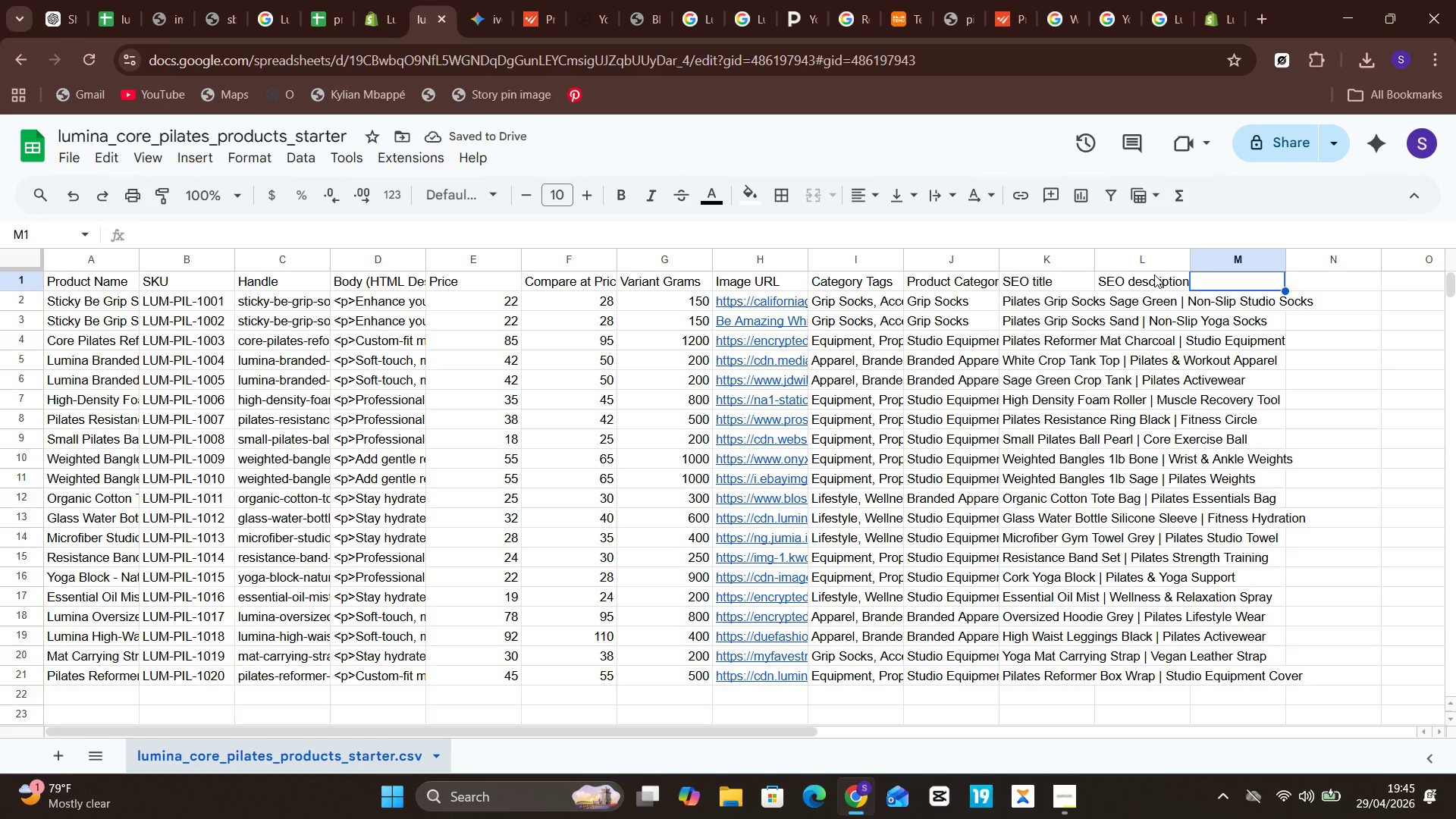 
left_click([1154, 275])
 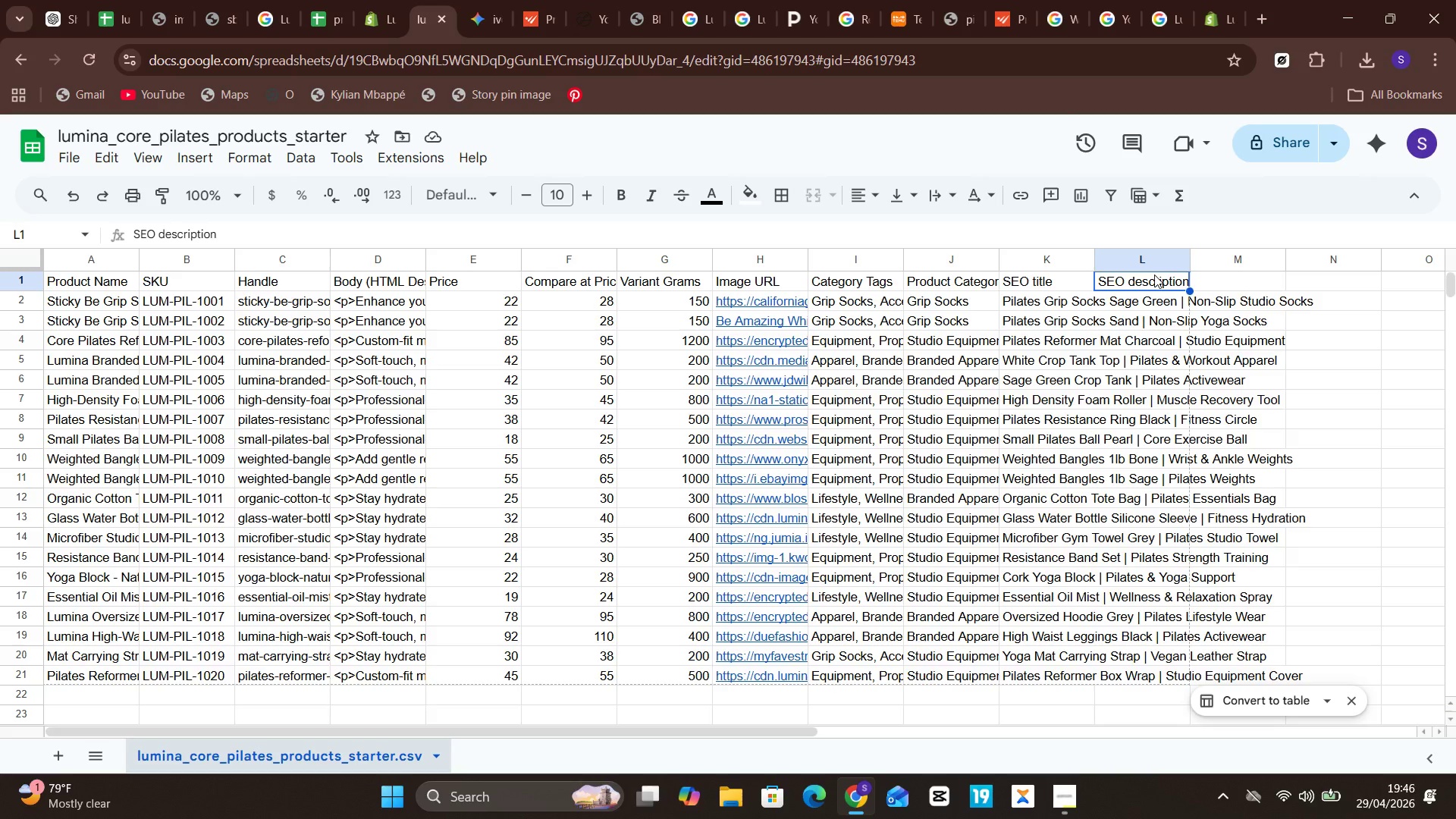 
key(Control+Z)
 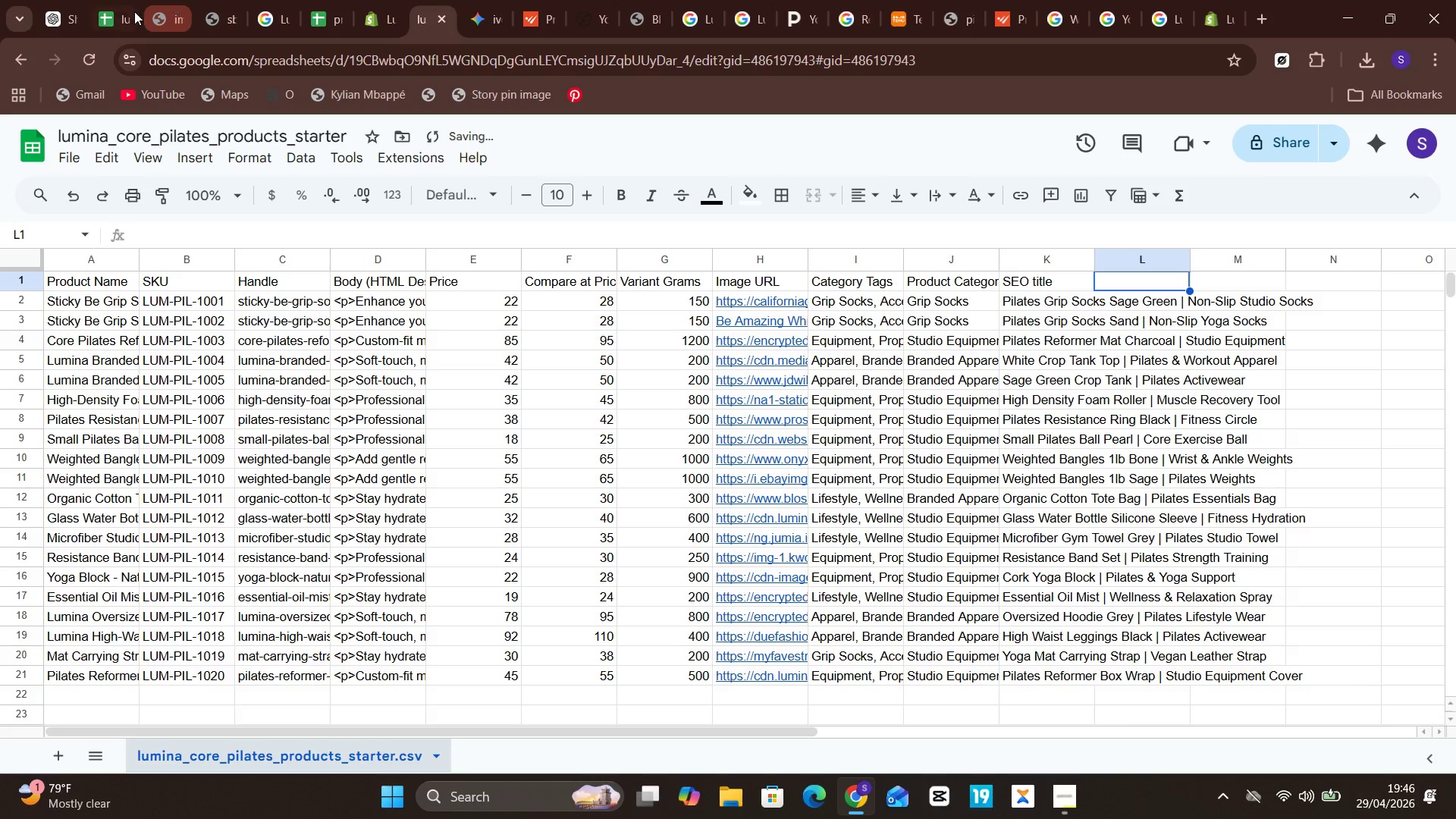 
left_click([111, 19])
 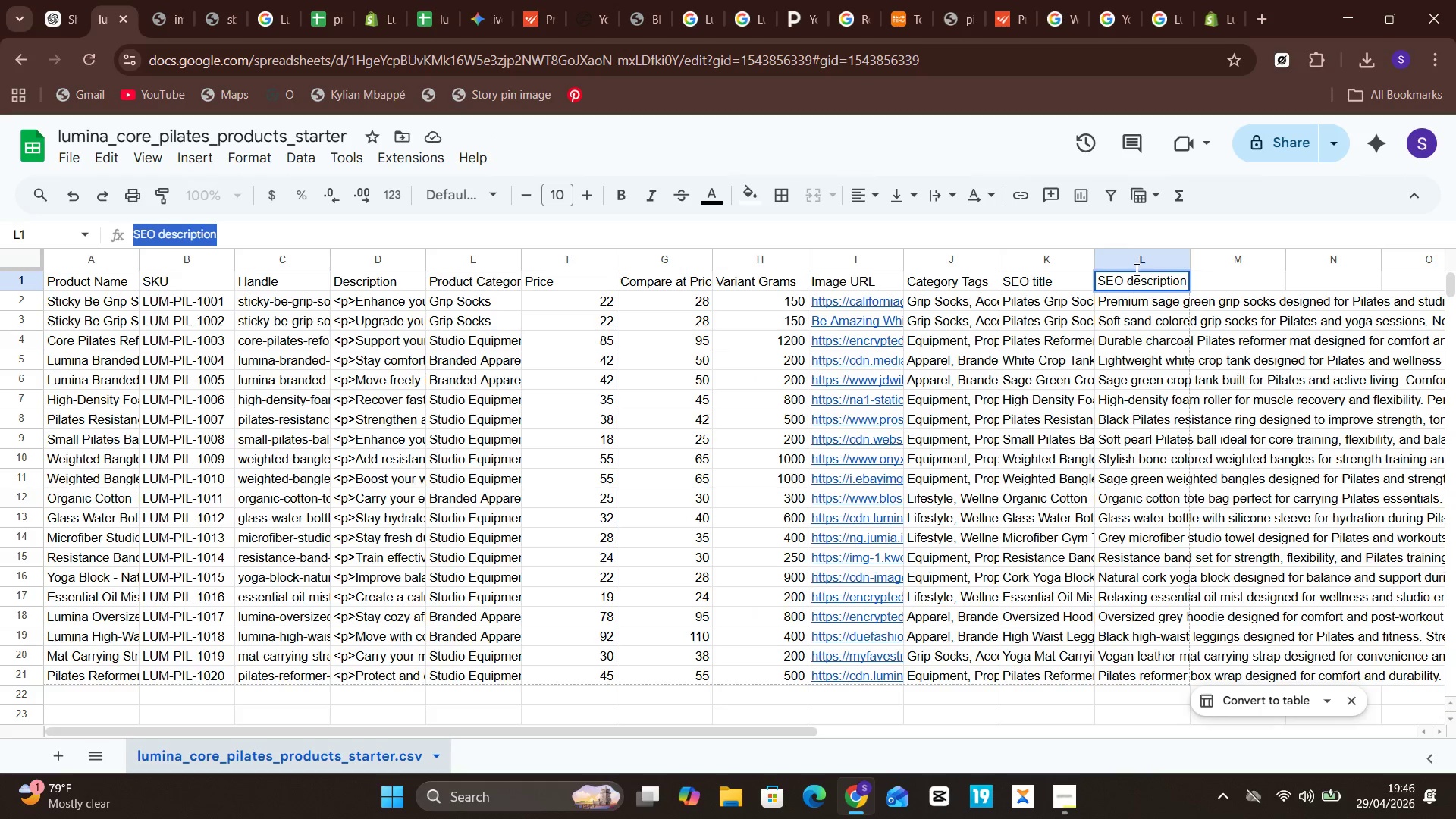 
left_click([1124, 261])
 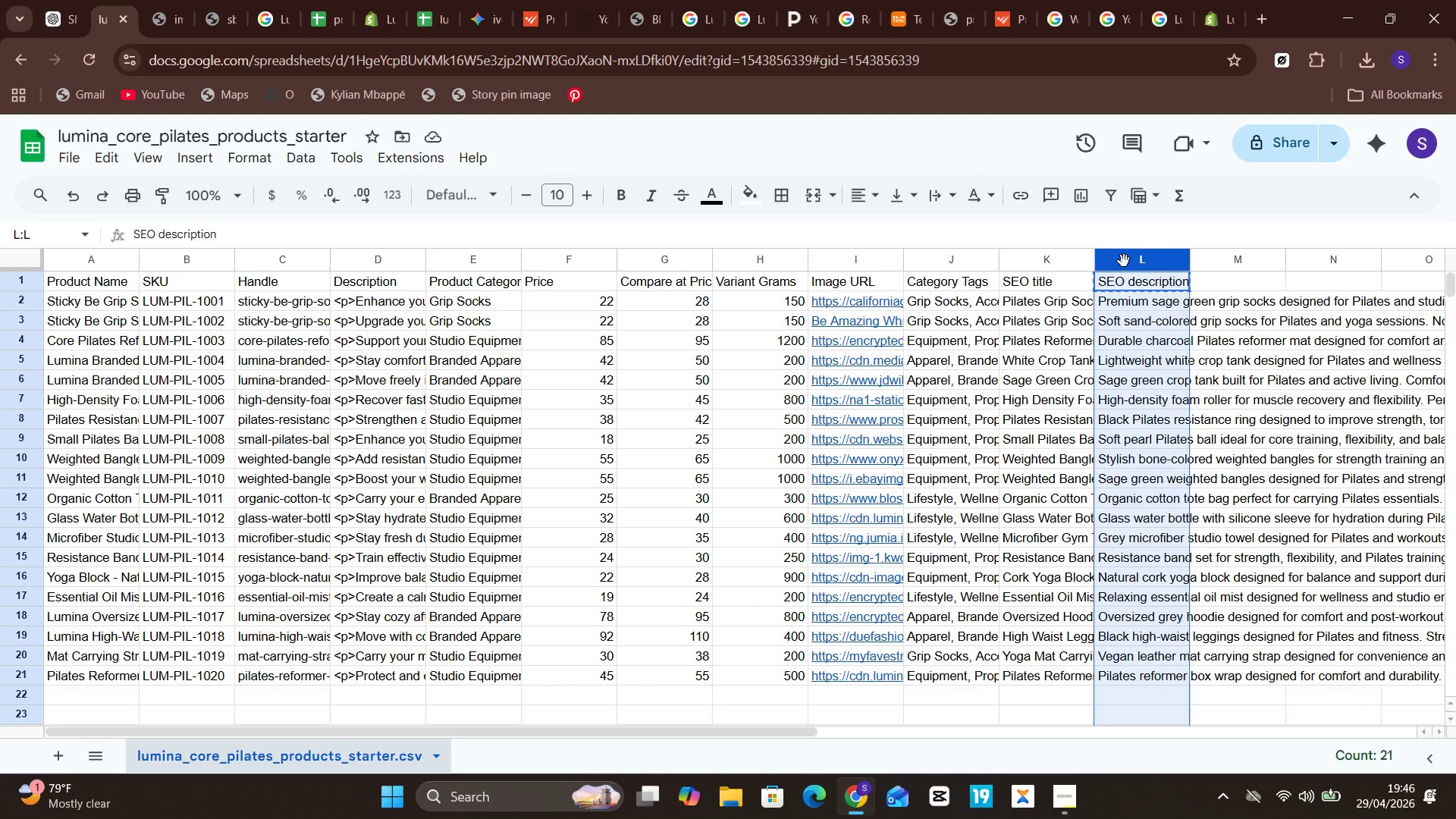 
right_click([1124, 261])
 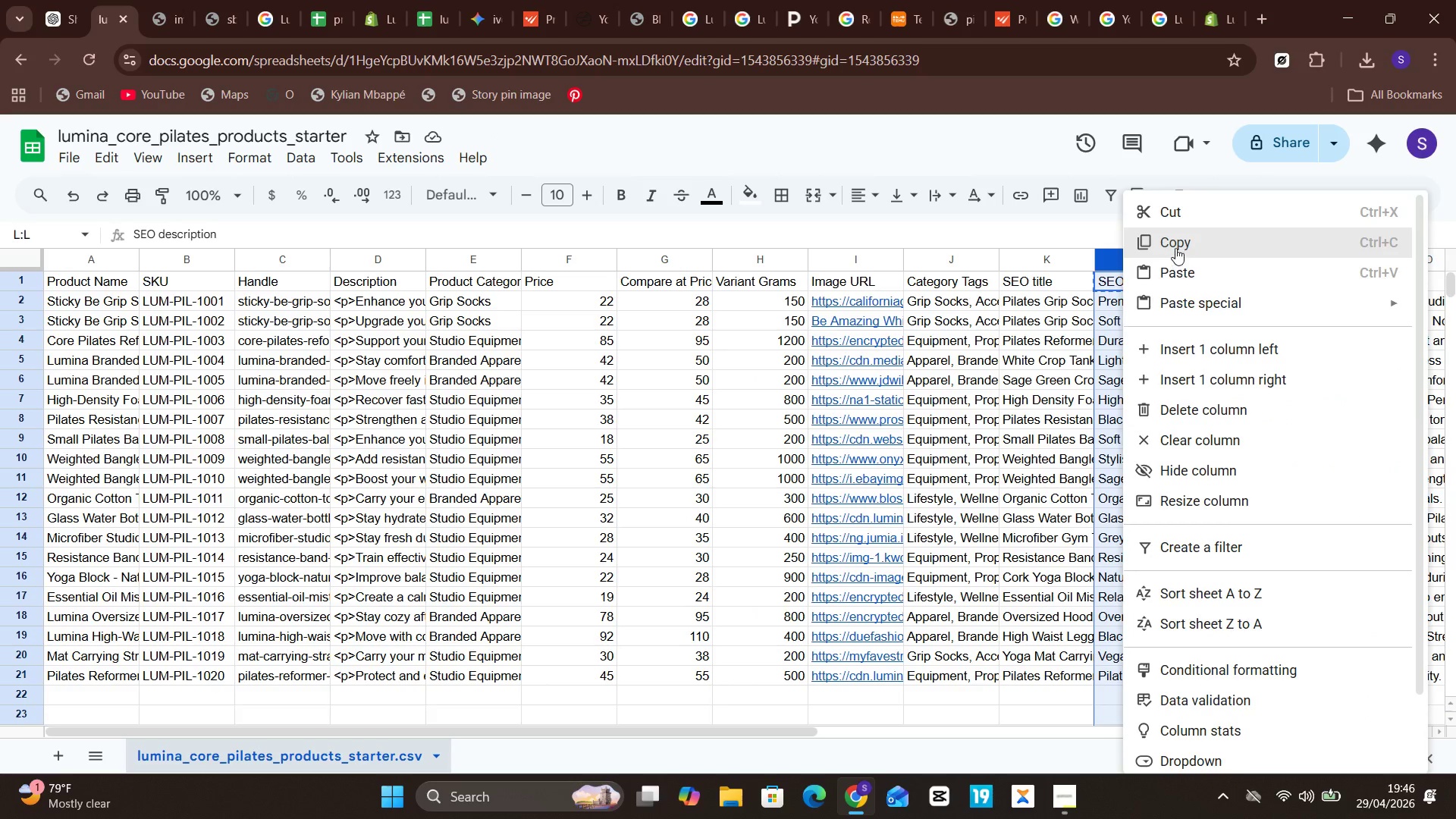 
left_click([1176, 246])
 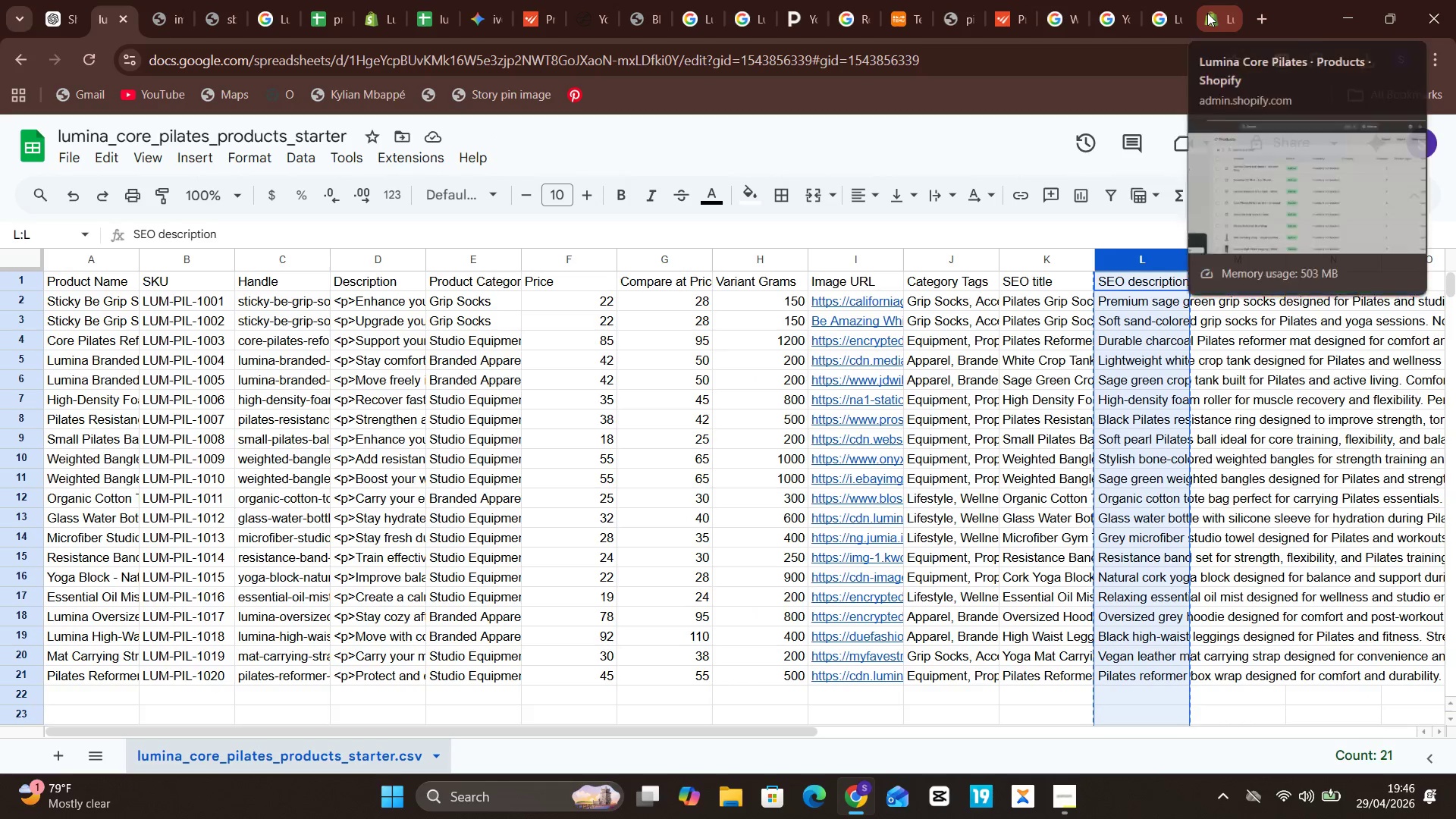 
double_click([1207, 13])
 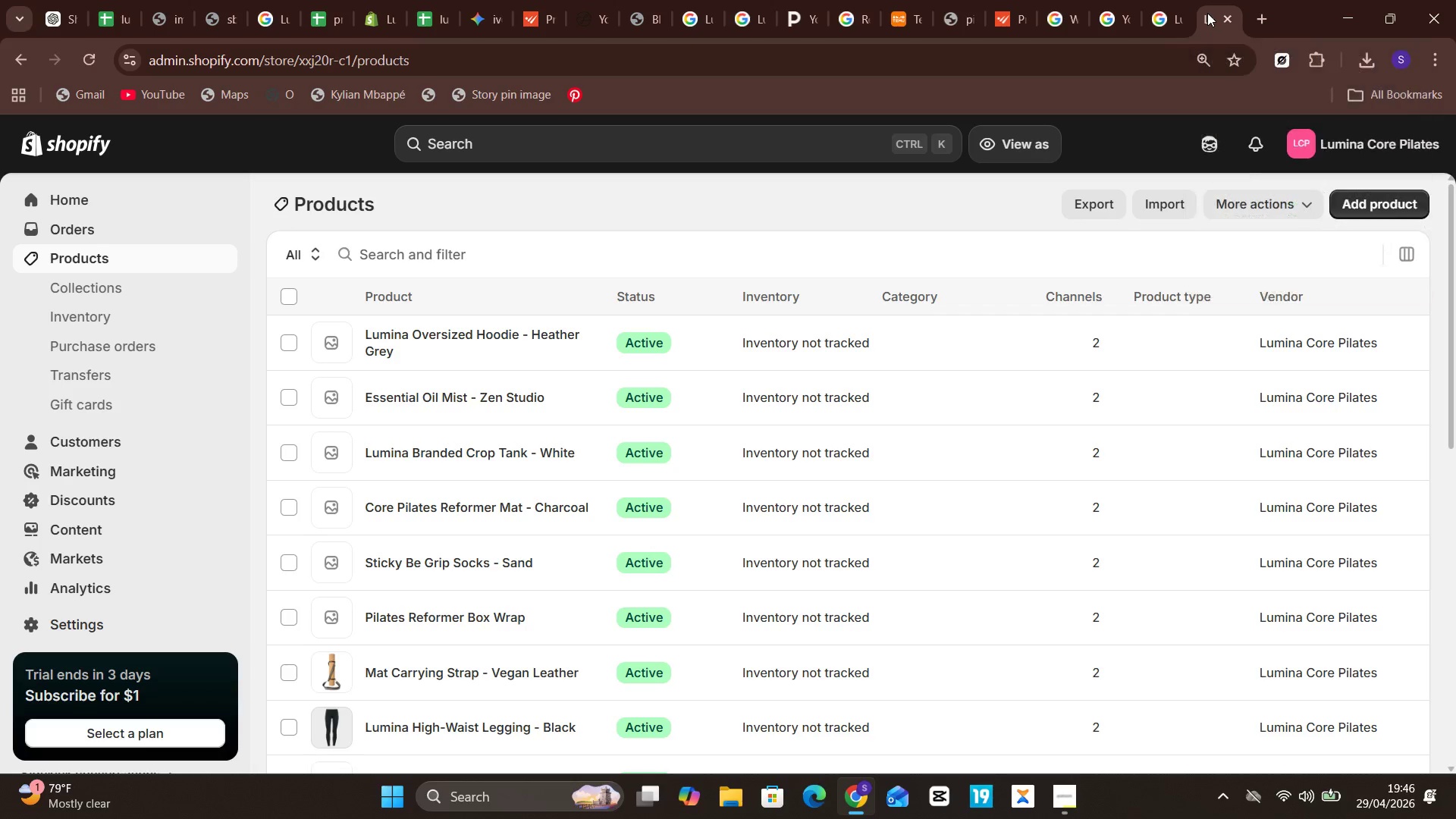 
triple_click([1207, 13])
 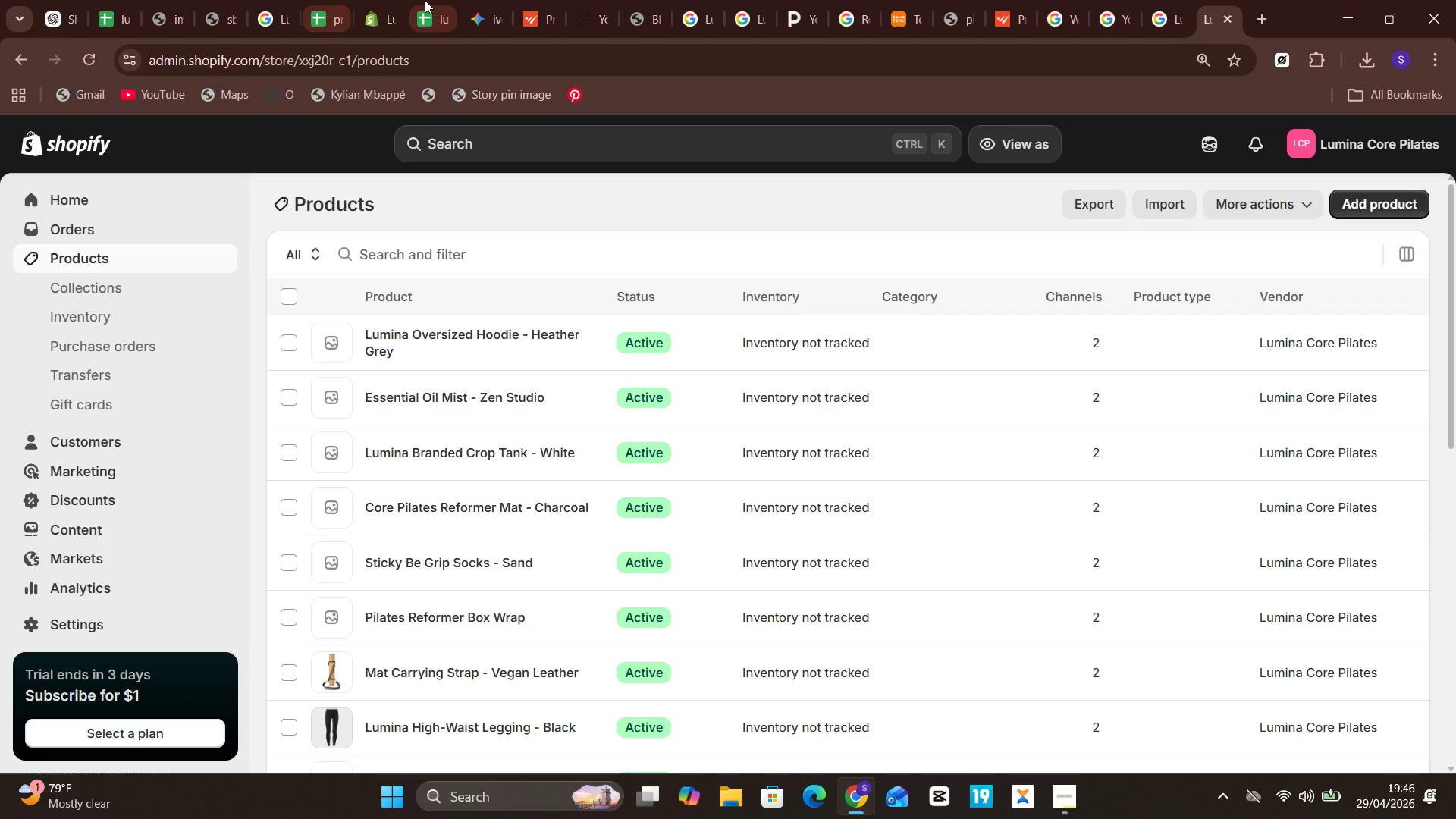 
double_click([429, 0])
 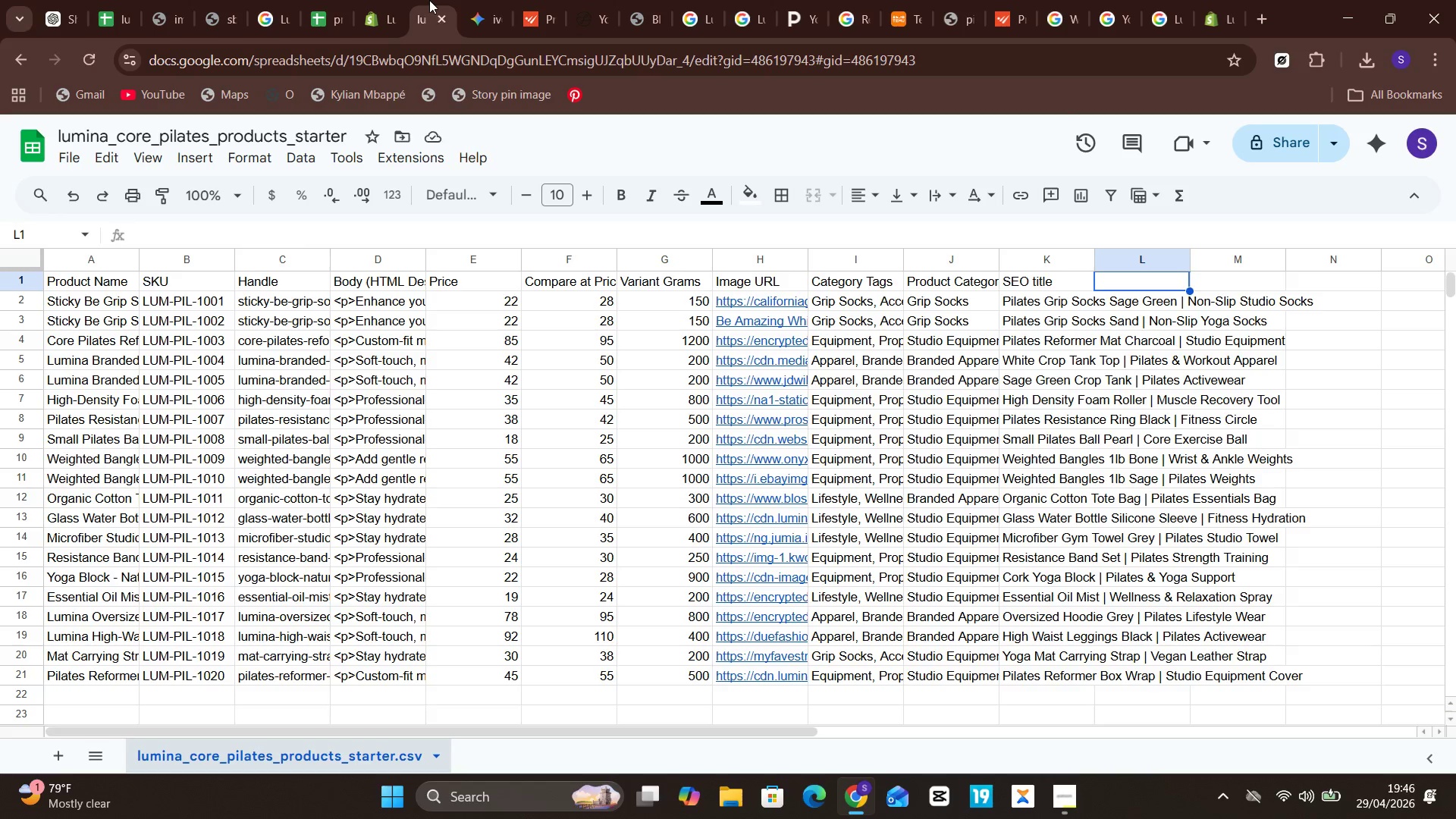 
triple_click([429, 0])
 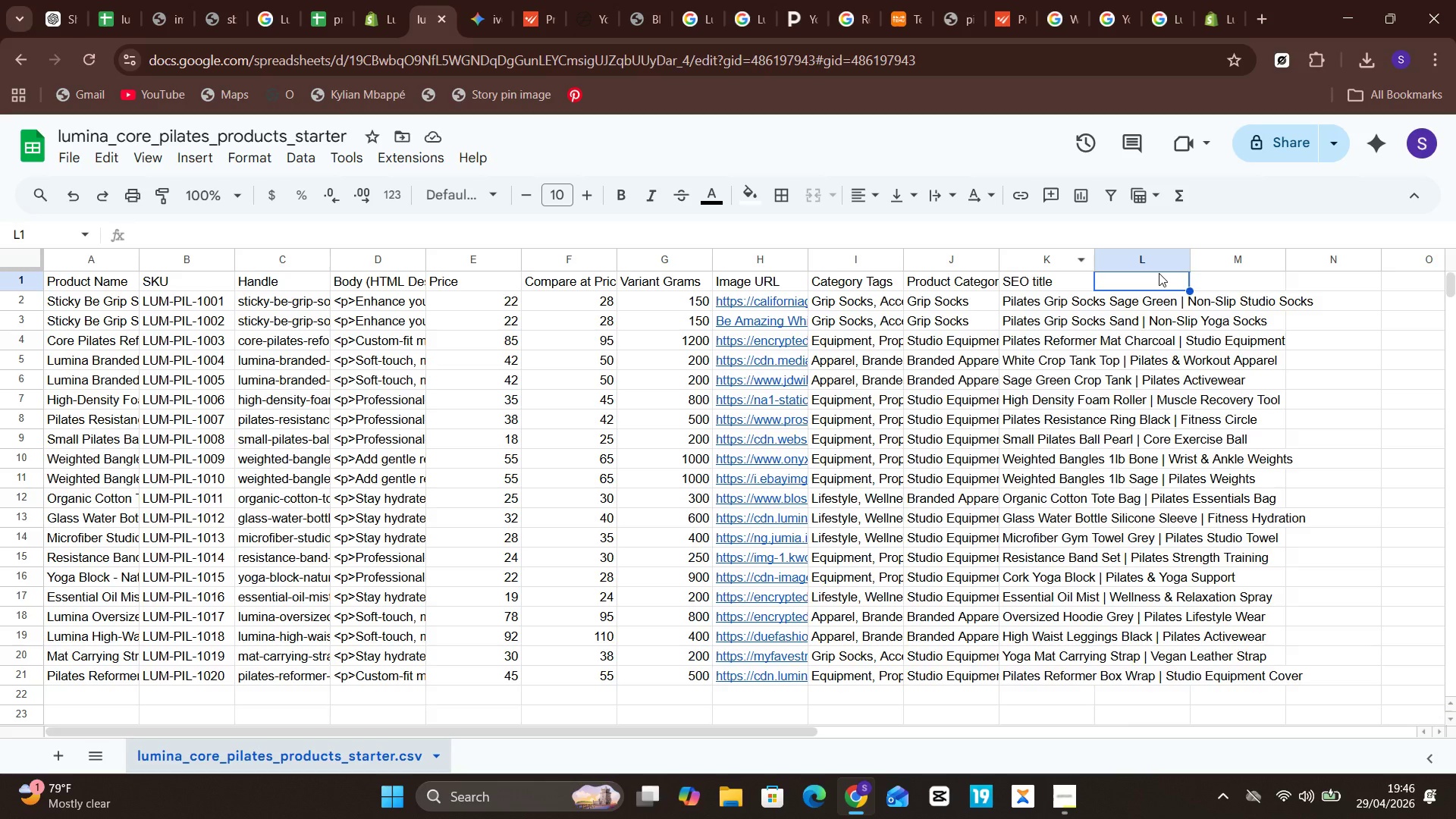 
left_click([1156, 270])
 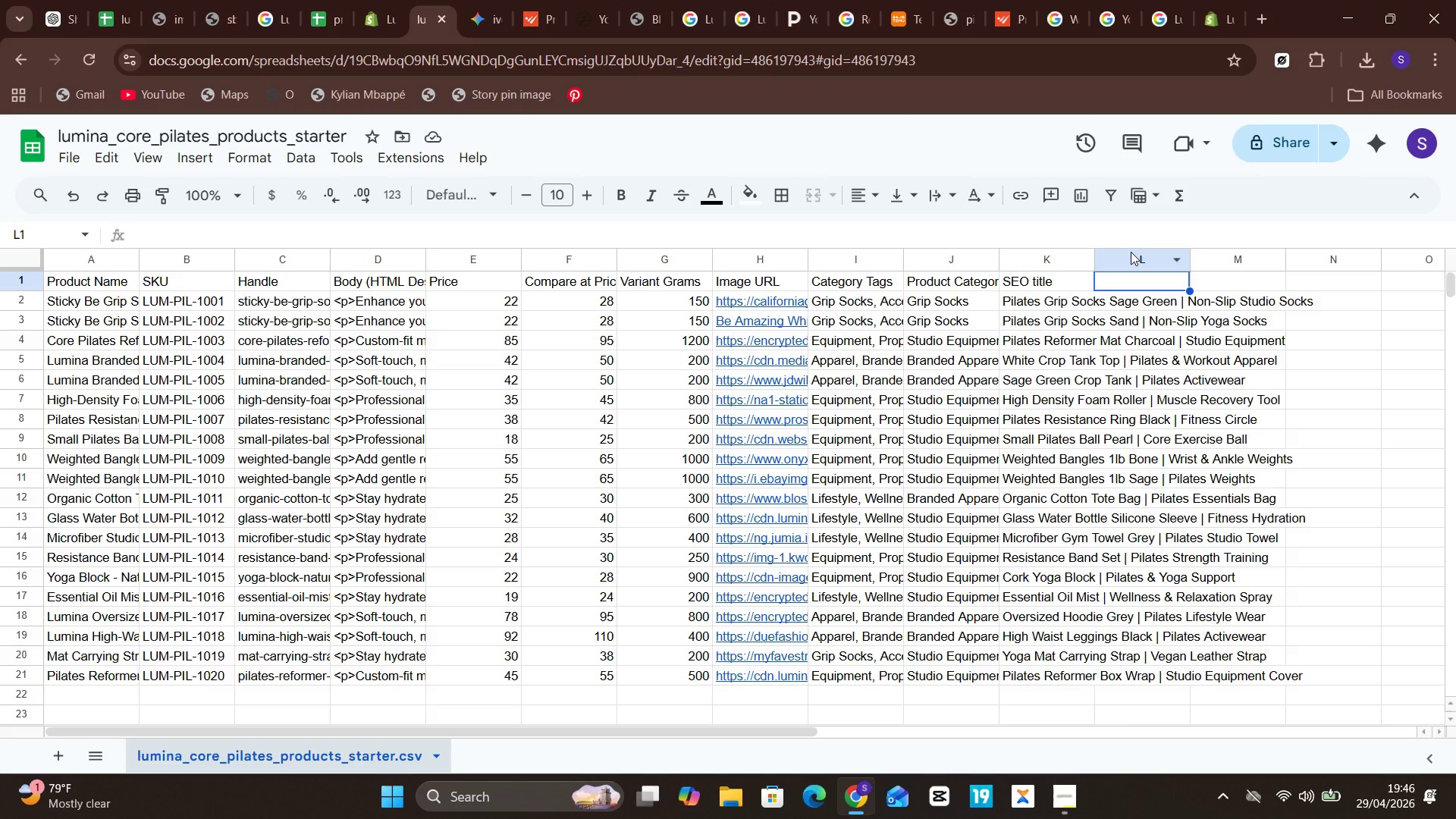 
left_click([1131, 252])
 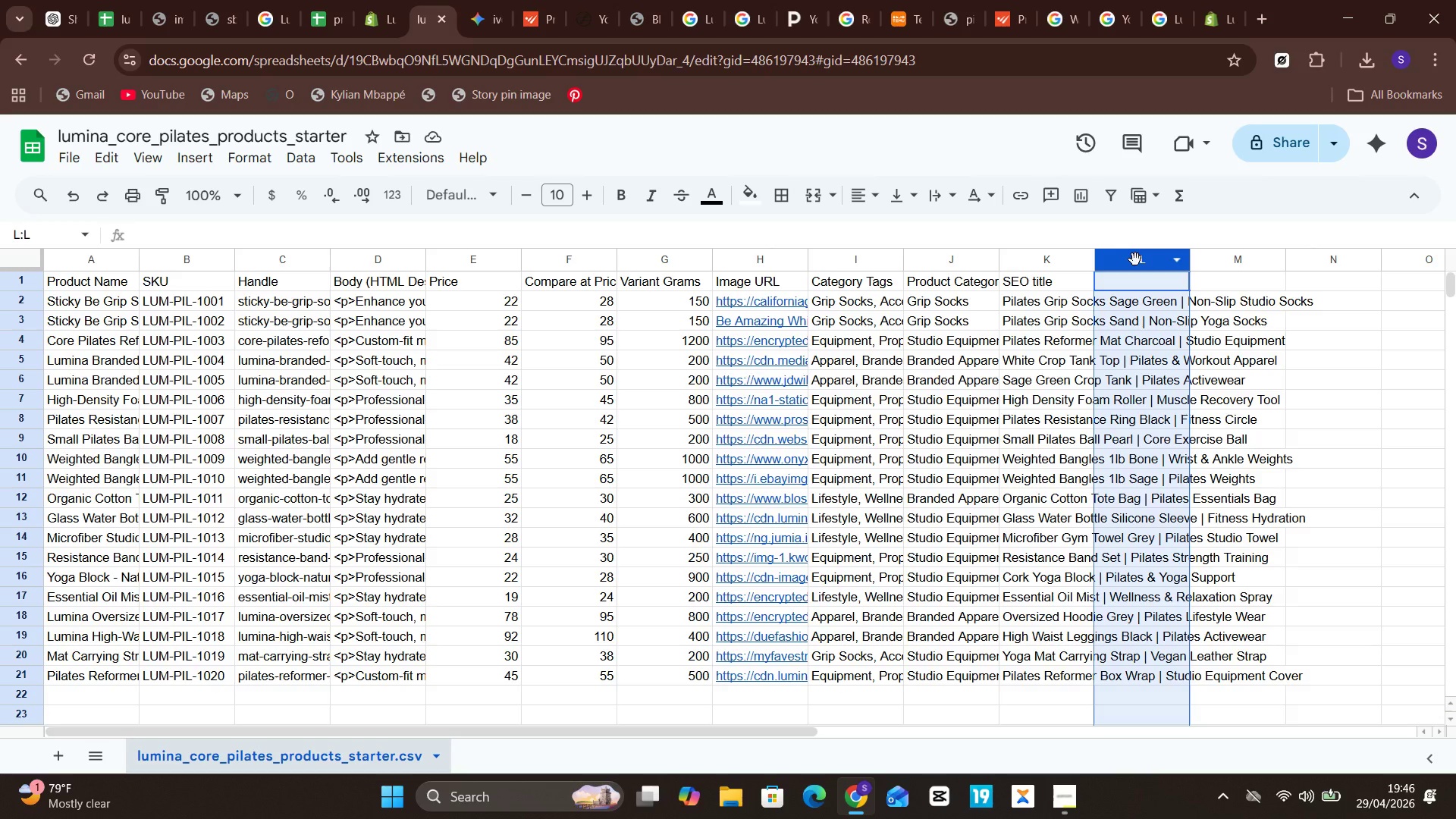 
right_click([1135, 259])
 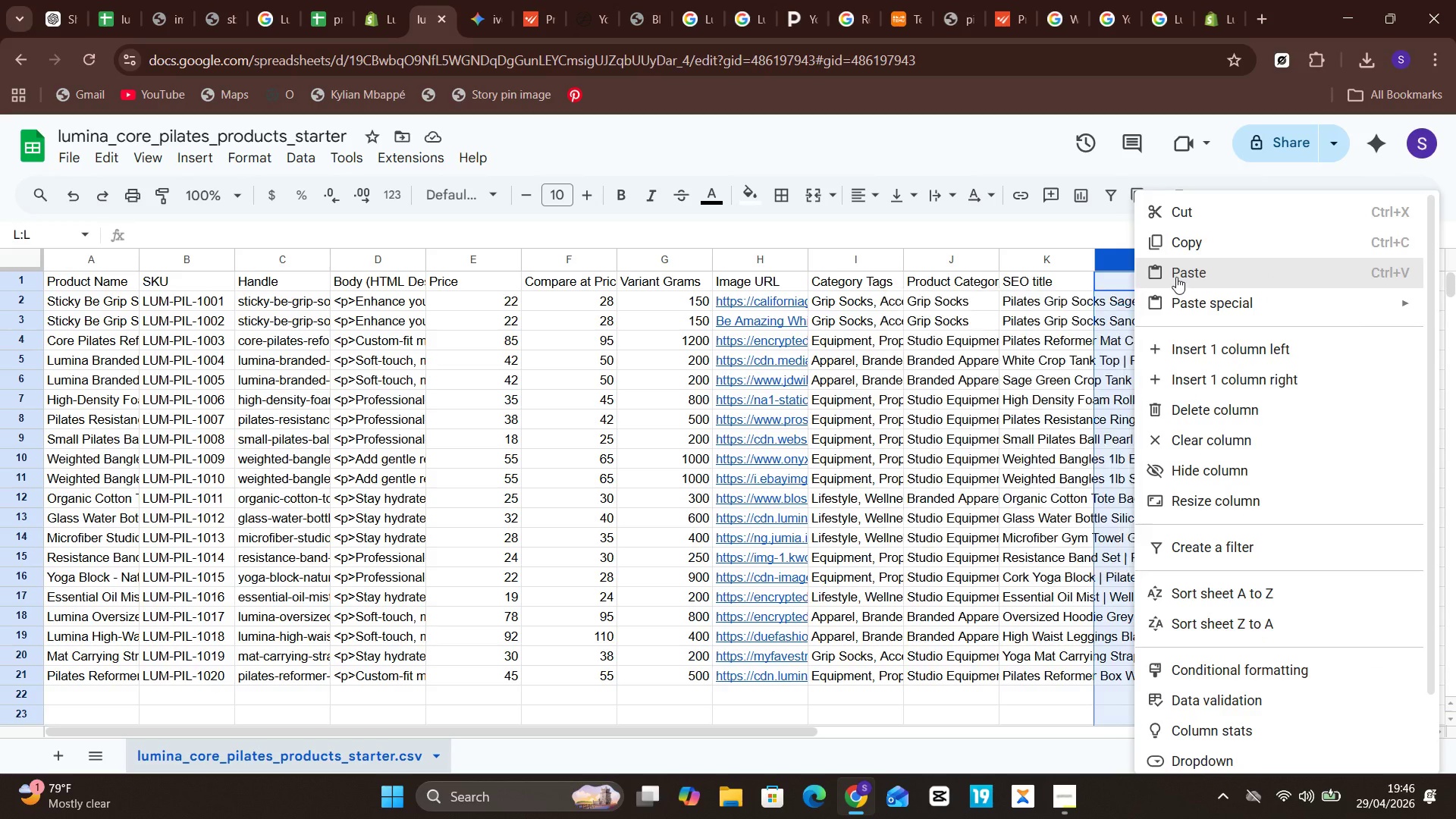 
left_click([1176, 277])
 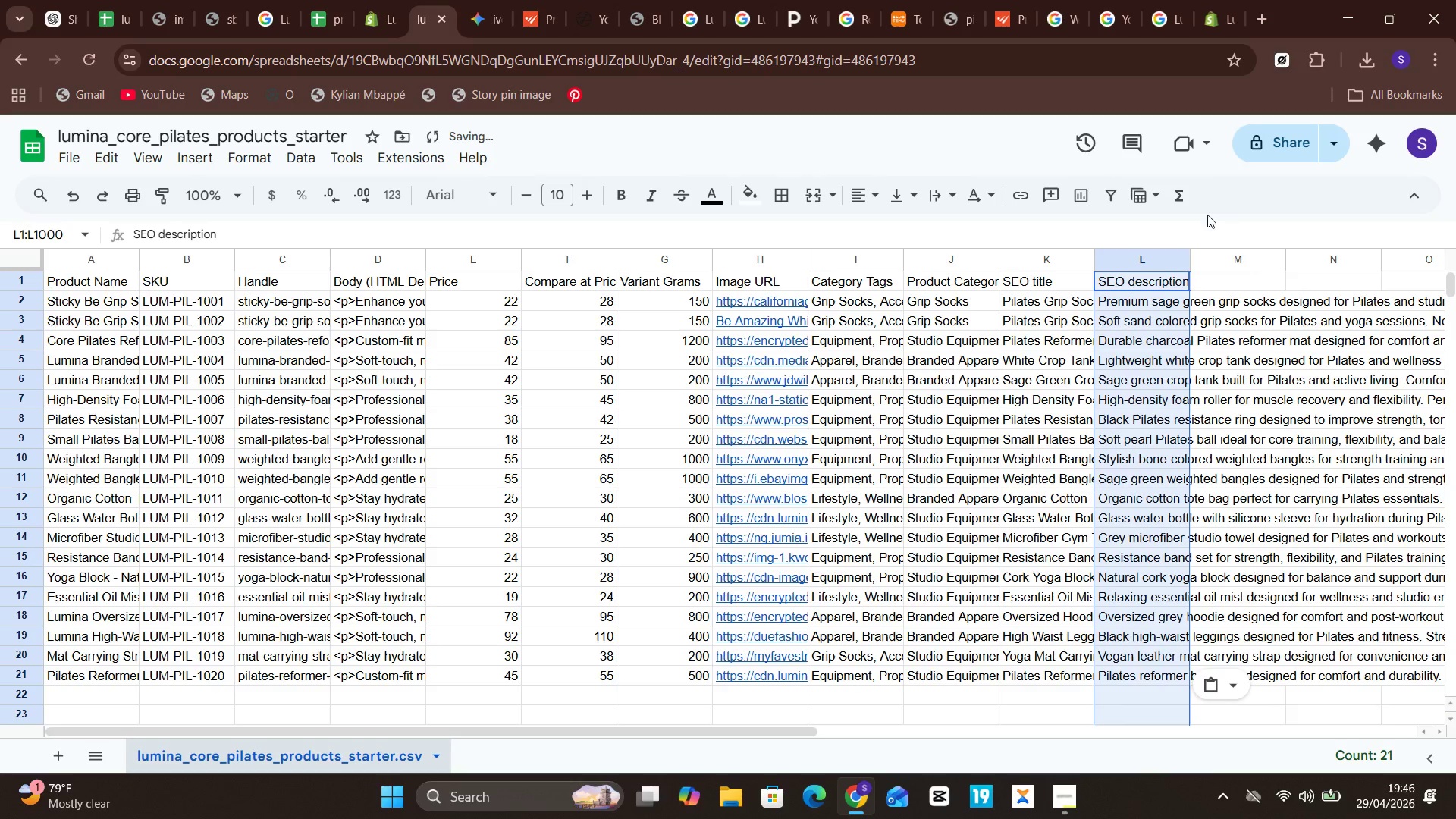 
left_click([1207, 215])
 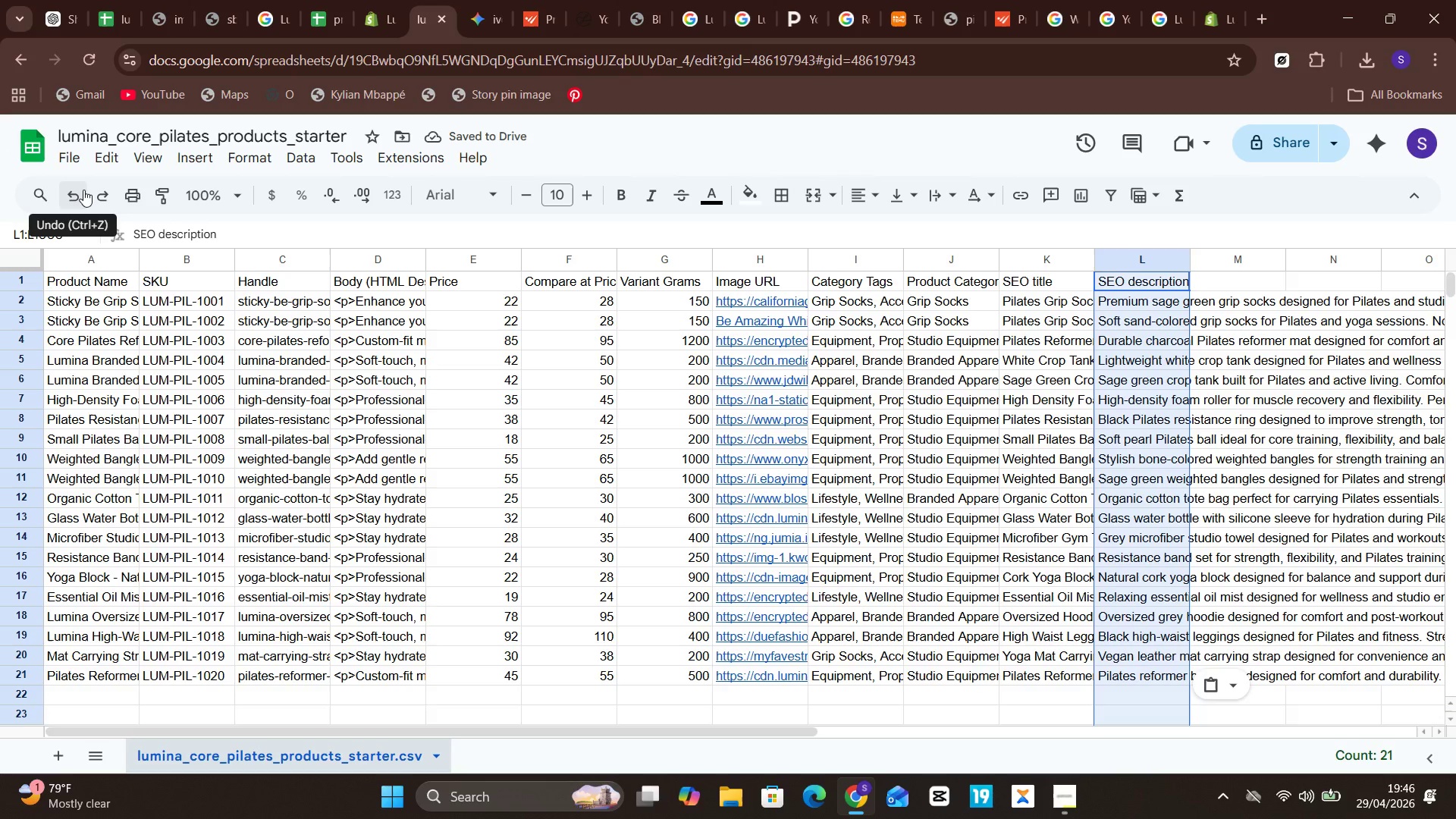 
left_click([62, 154])
 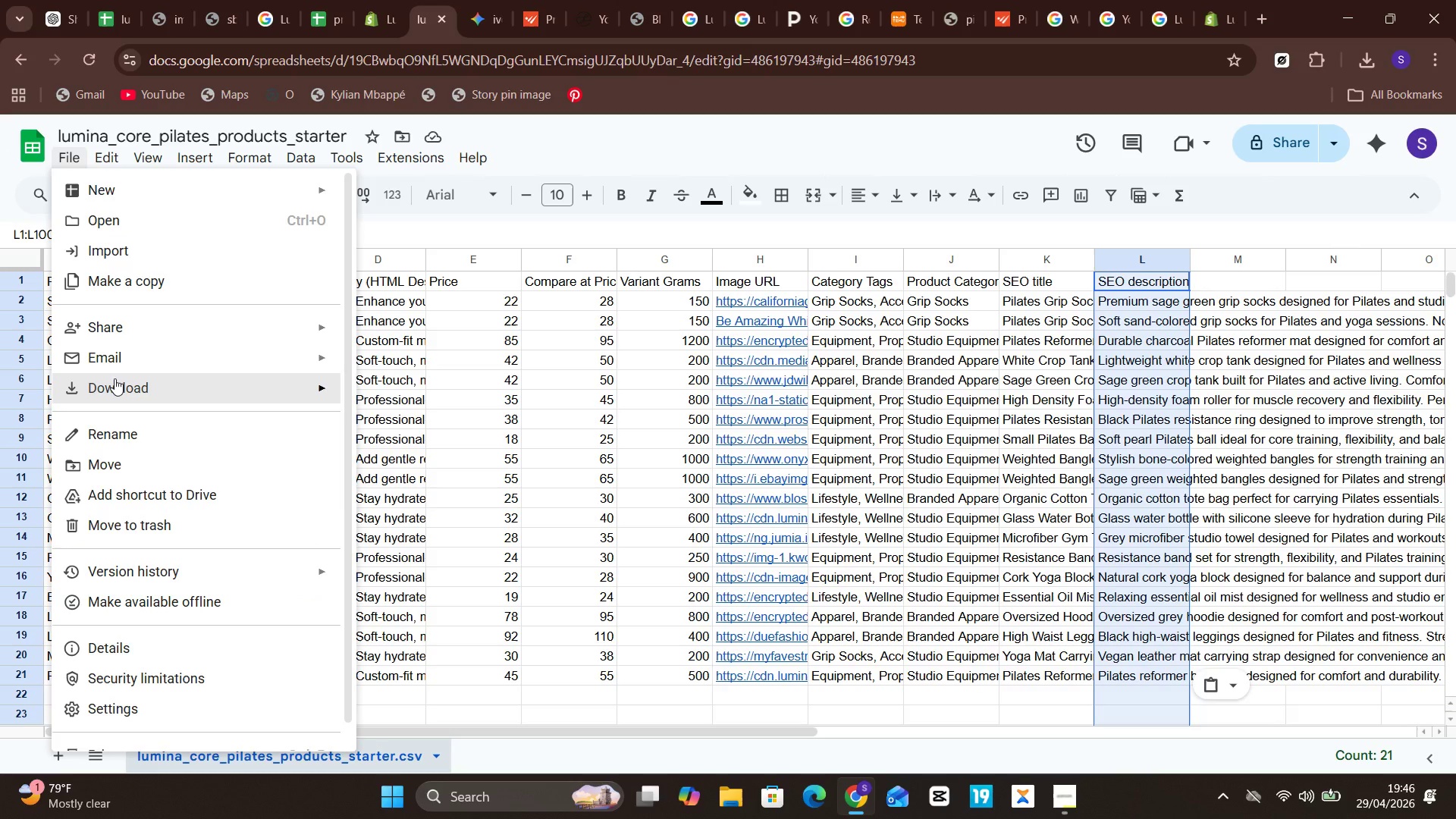 
left_click([115, 378])
 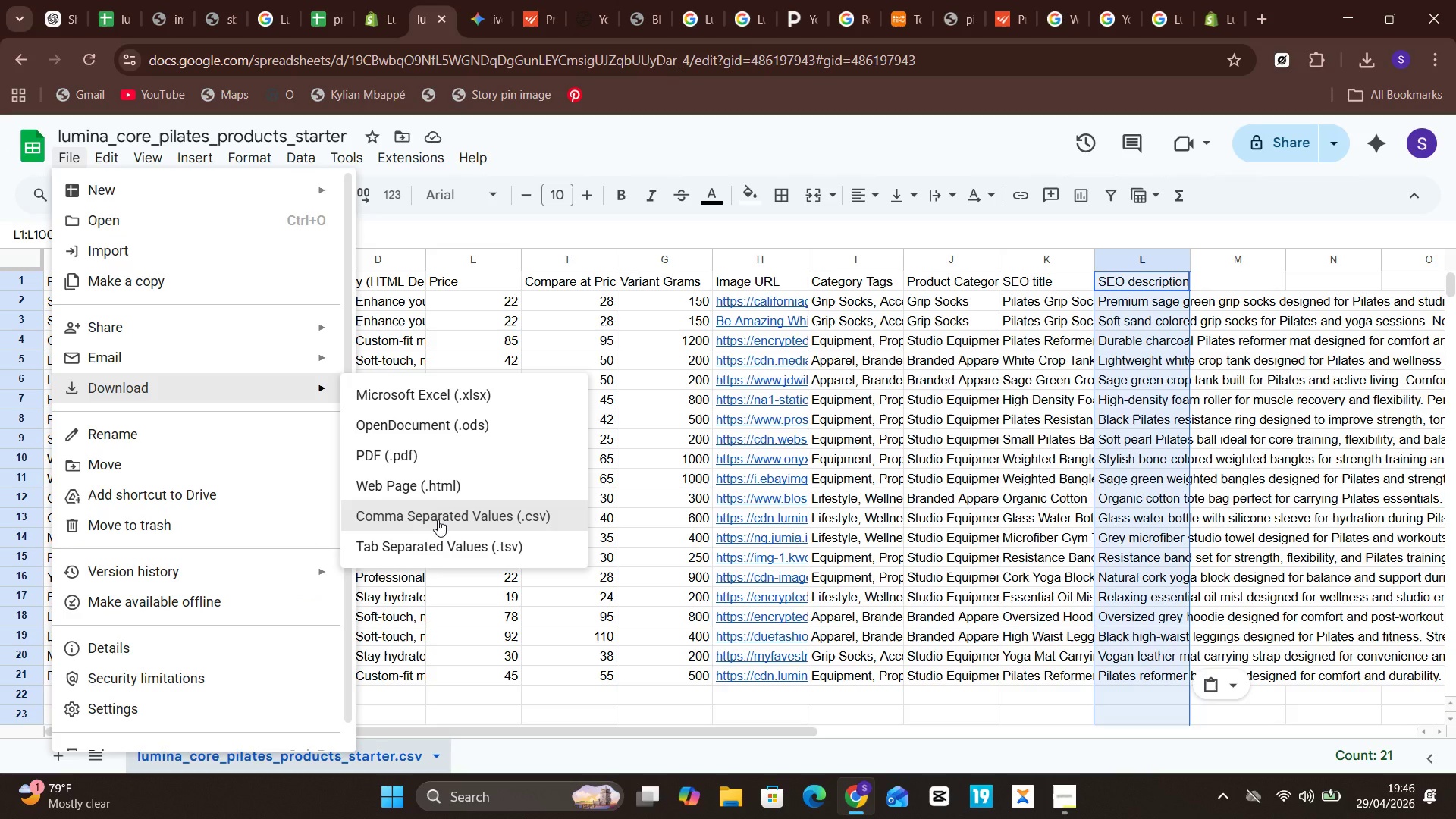 
left_click([438, 519])
 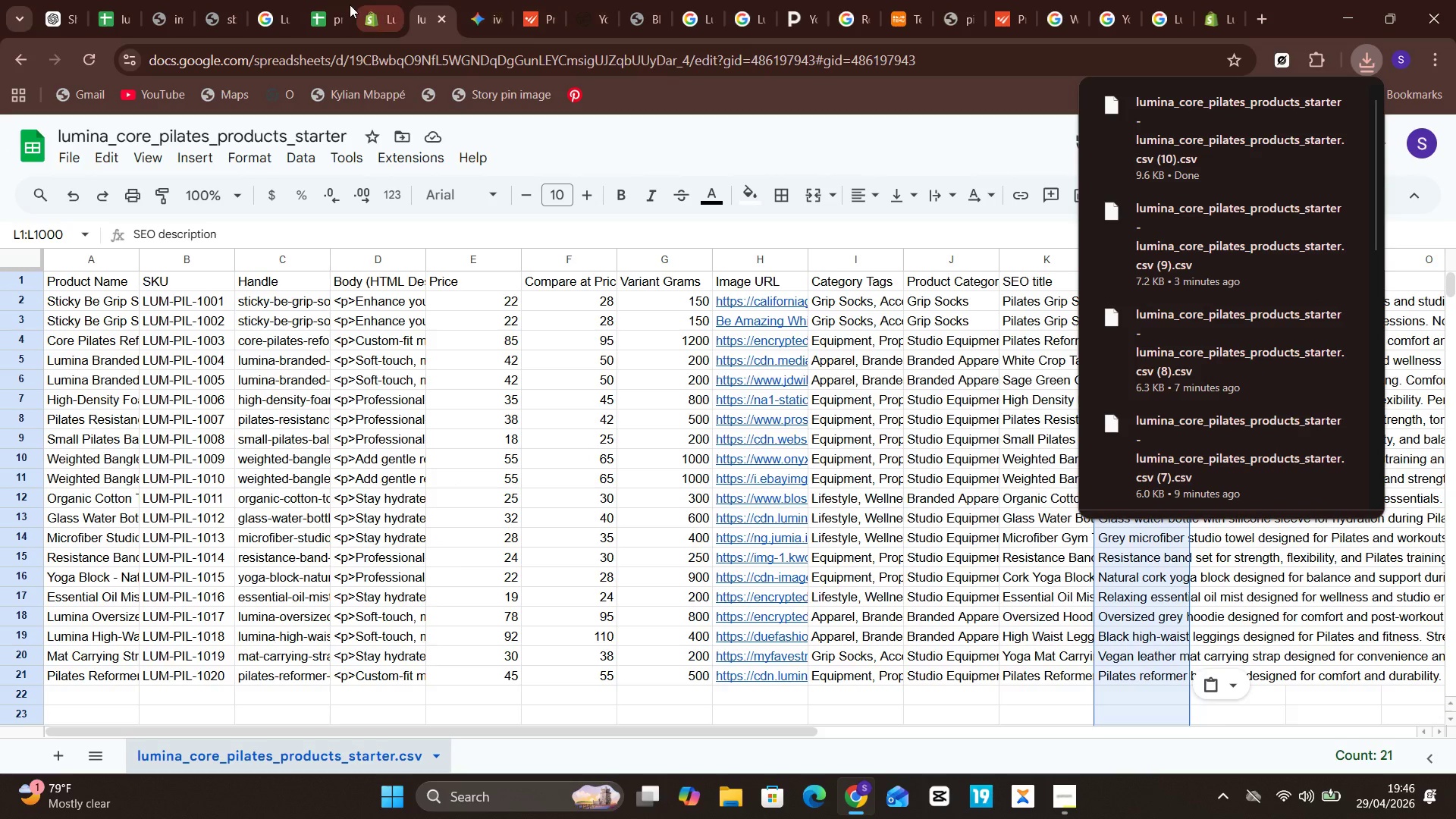 
mouse_move([353, 13])
 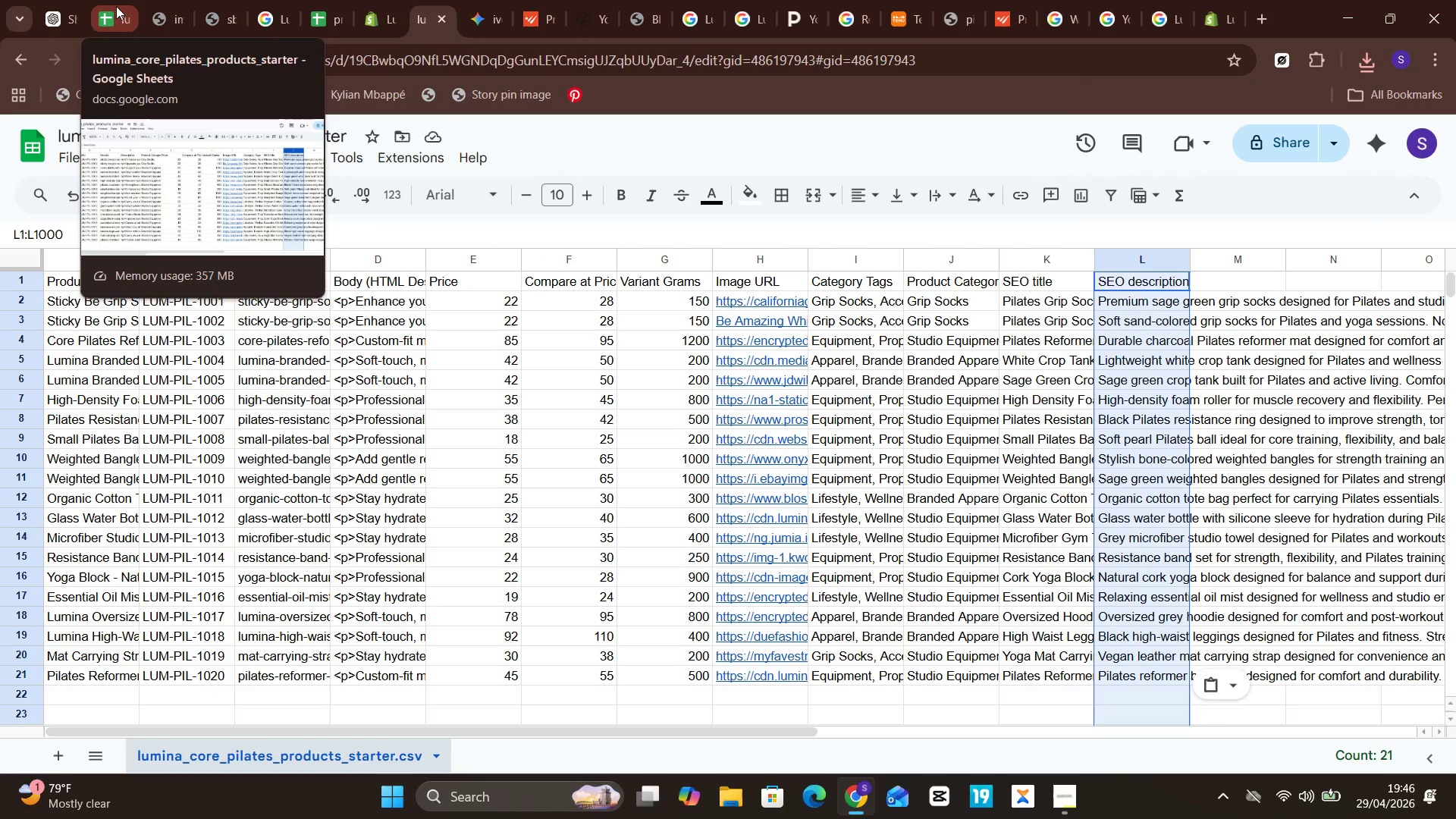 
mouse_move([332, 10])
 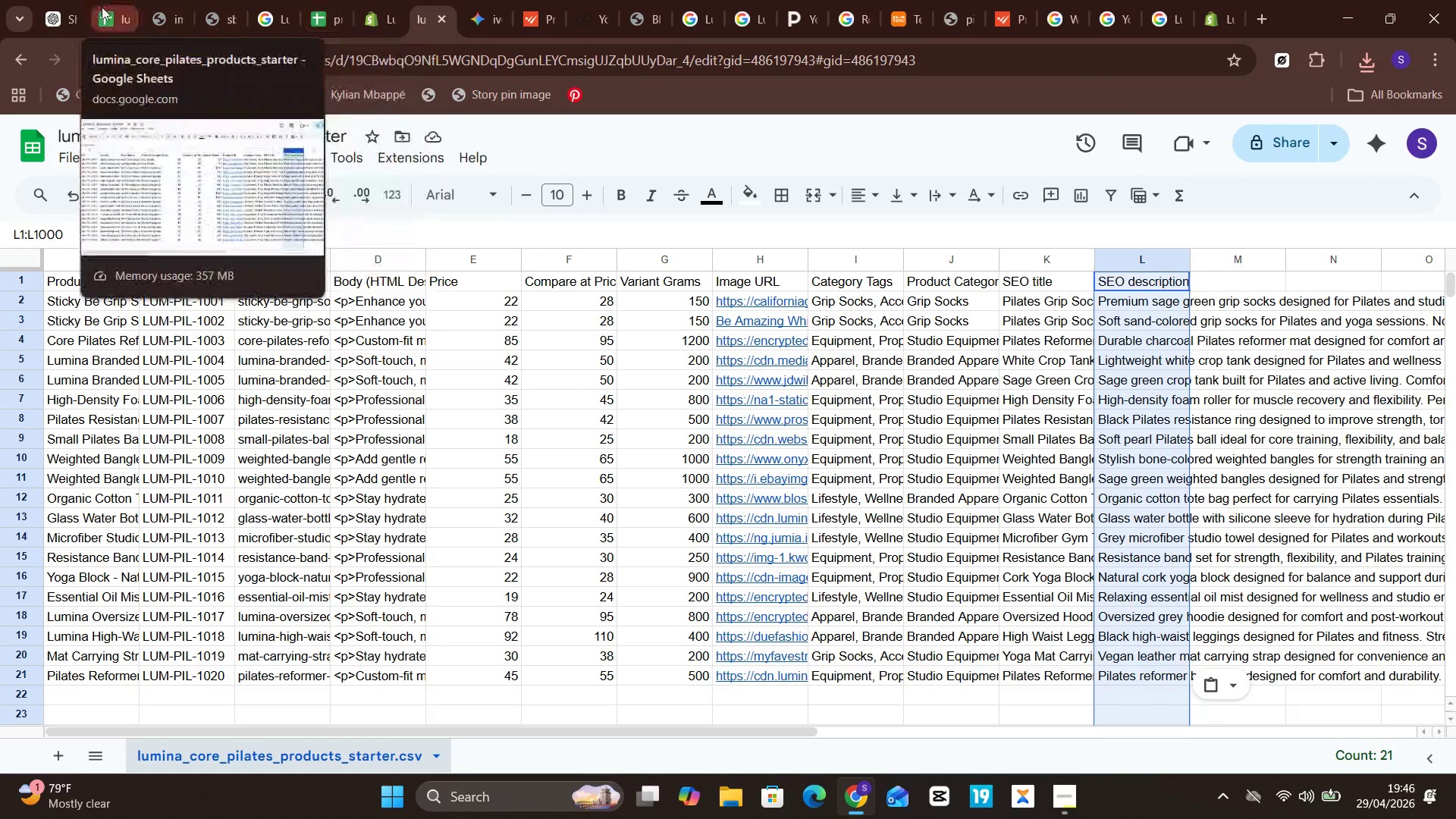 
wait(7.81)
 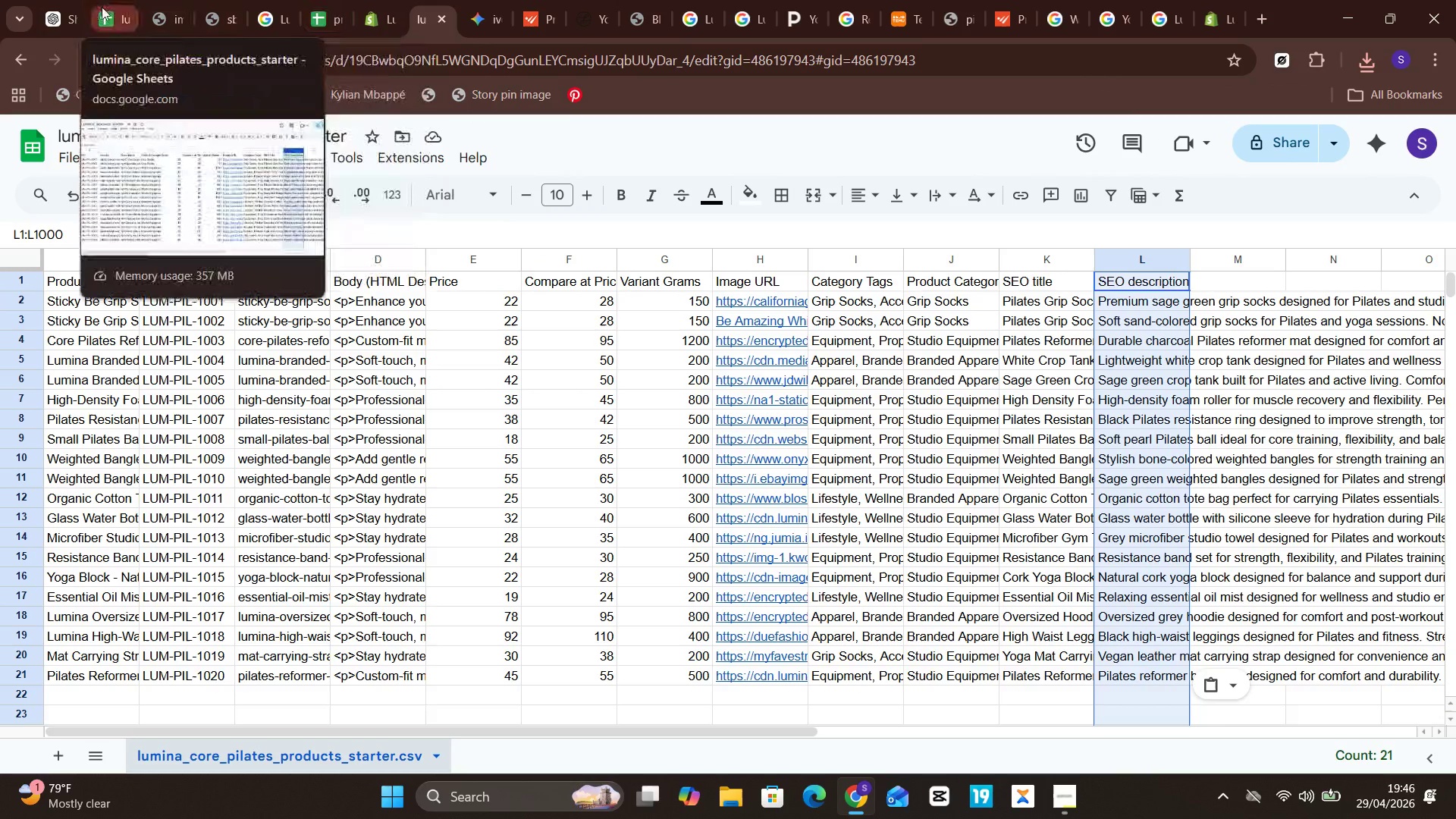 
left_click([102, 7])
 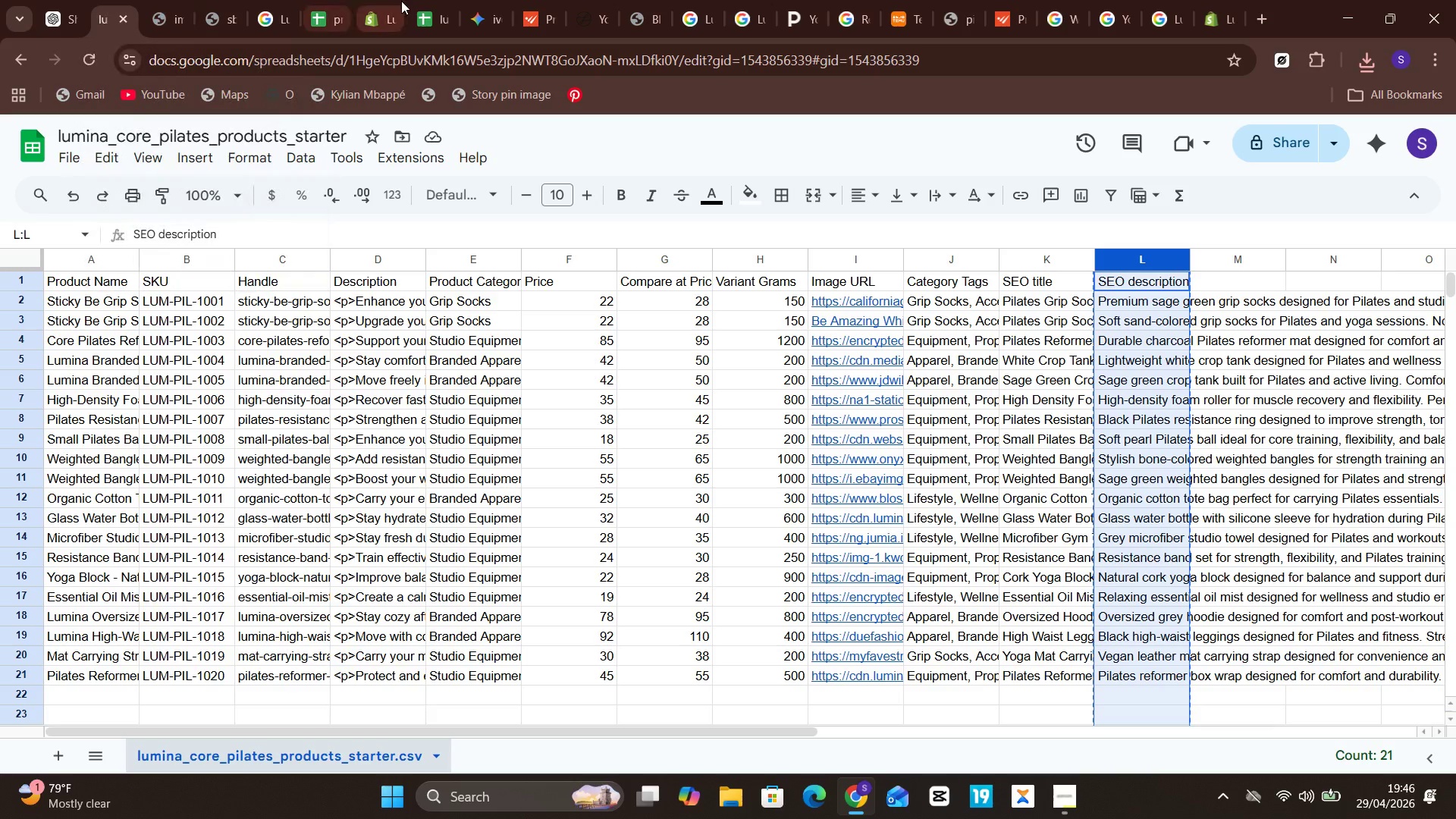 
double_click([423, 2])
 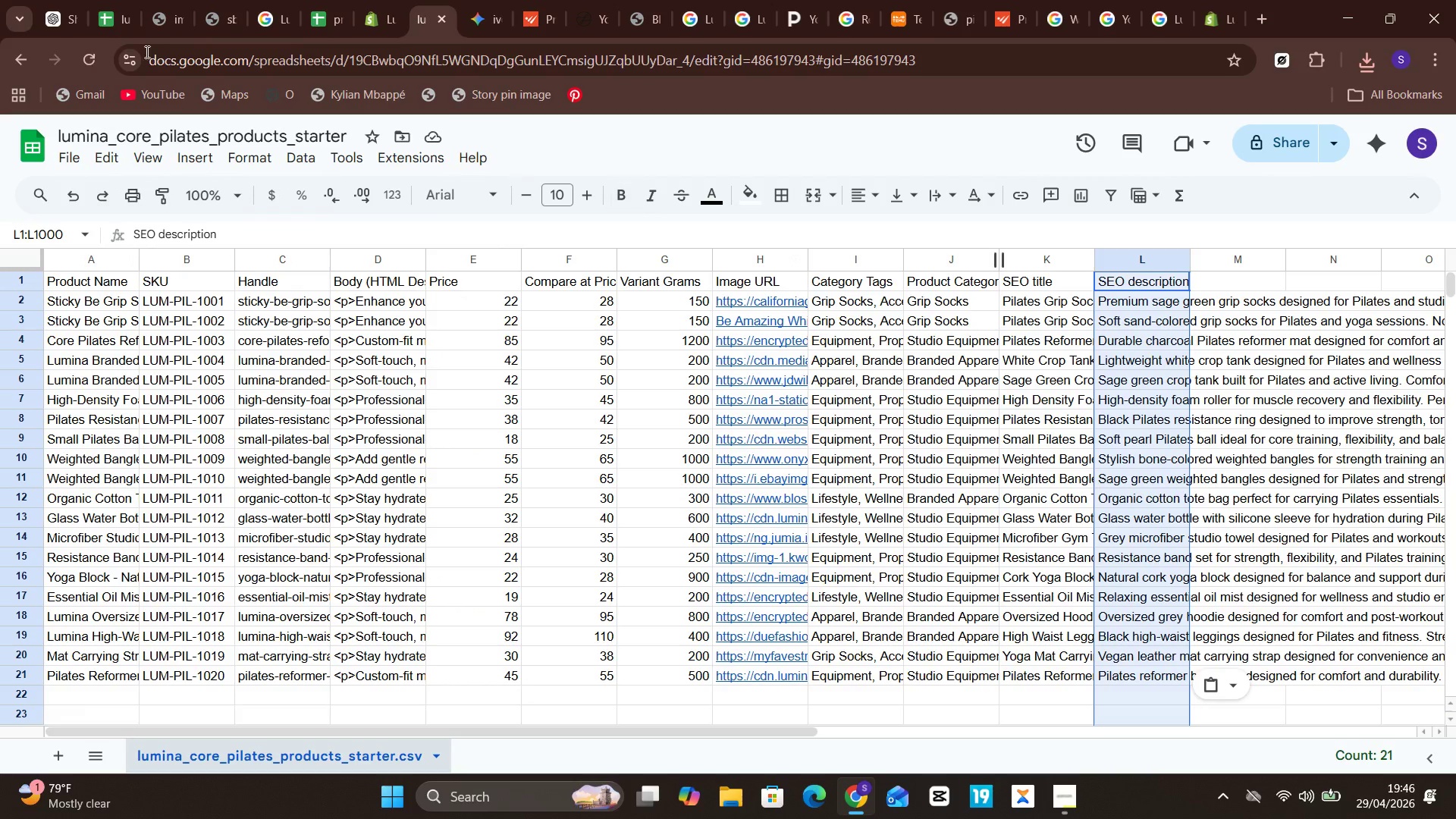 
mouse_move([397, 24])
 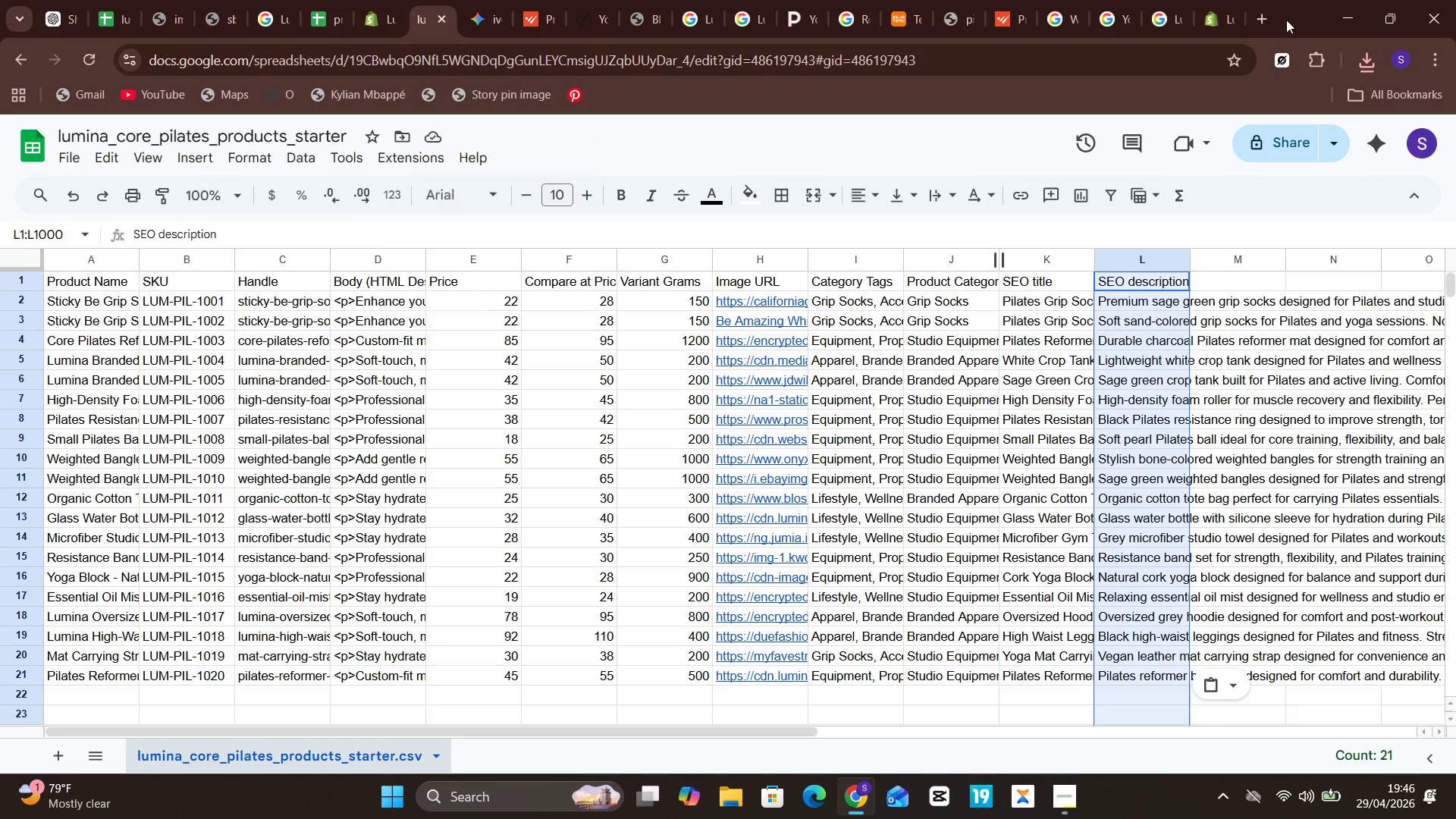 
left_click([1207, 20])
 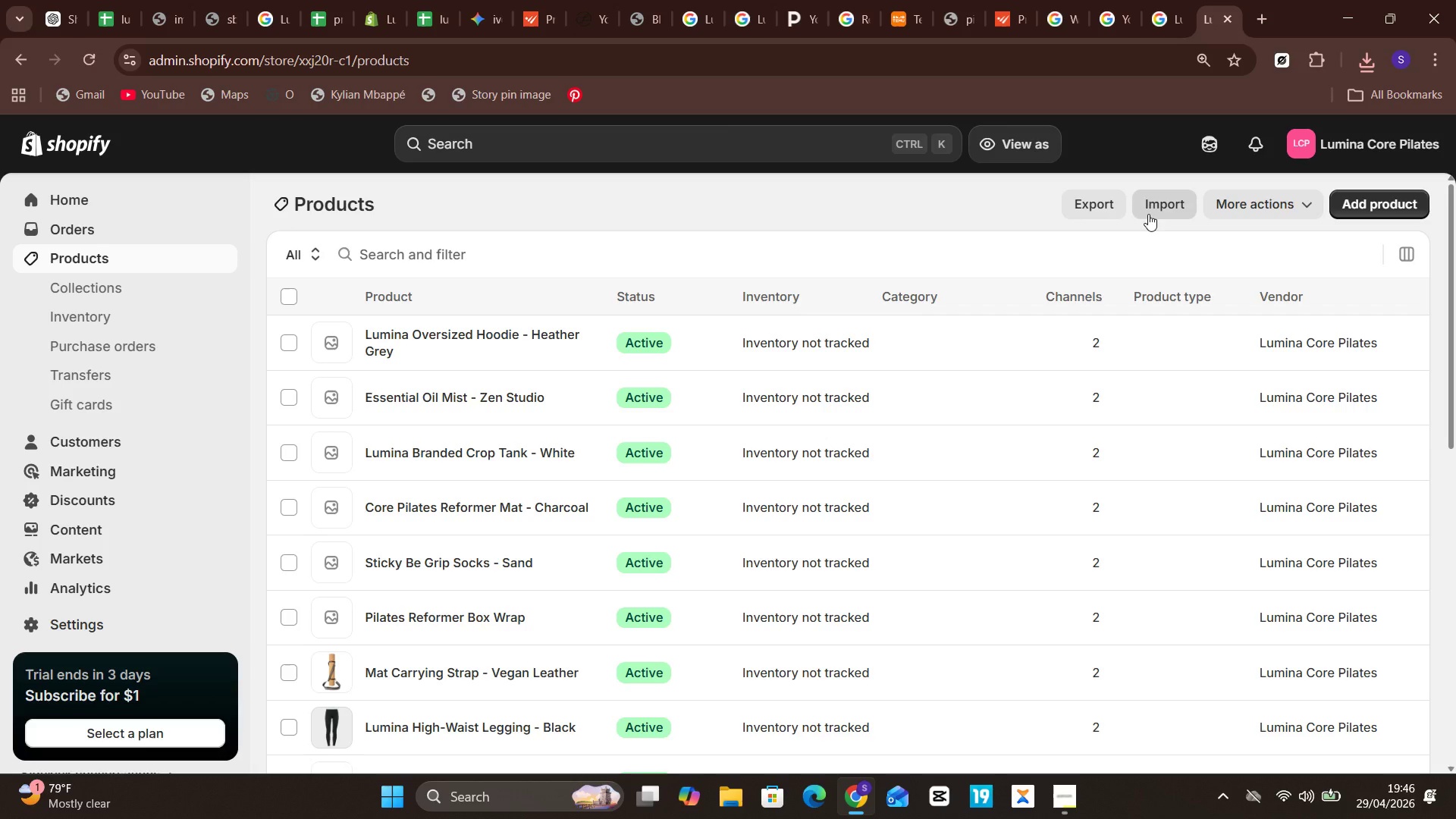 
left_click([1158, 214])
 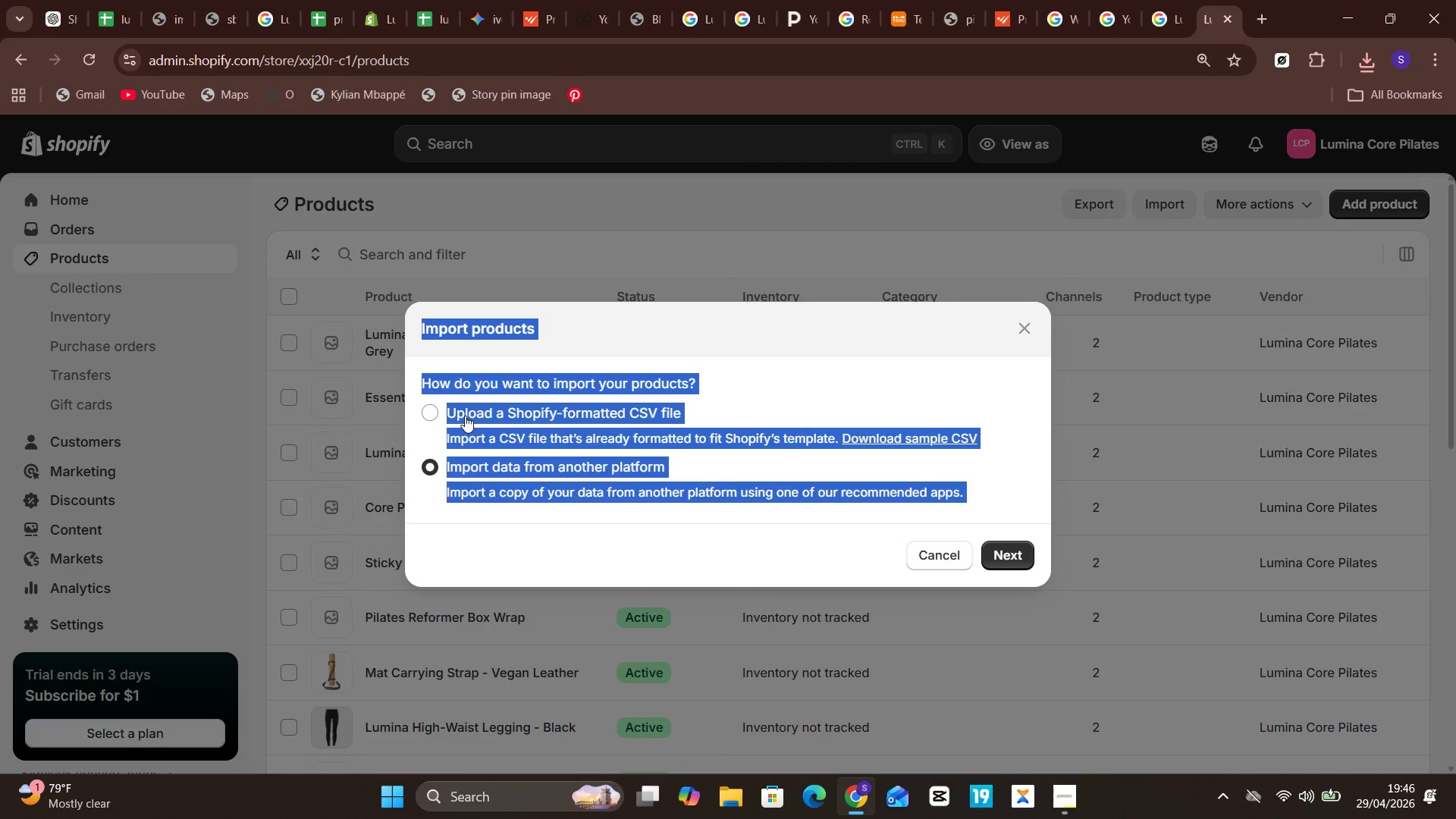 
double_click([465, 416])
 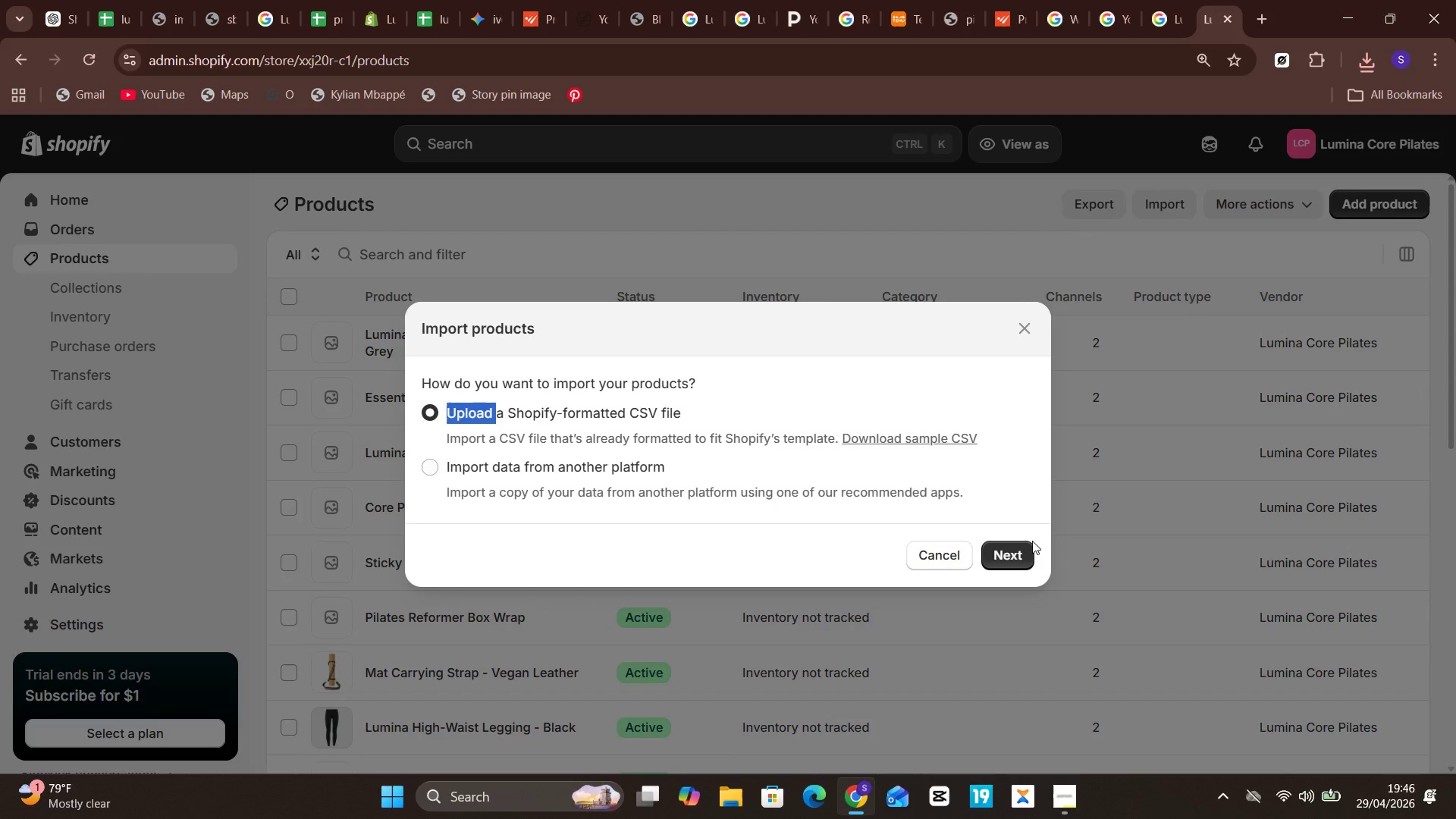 
left_click([1011, 551])
 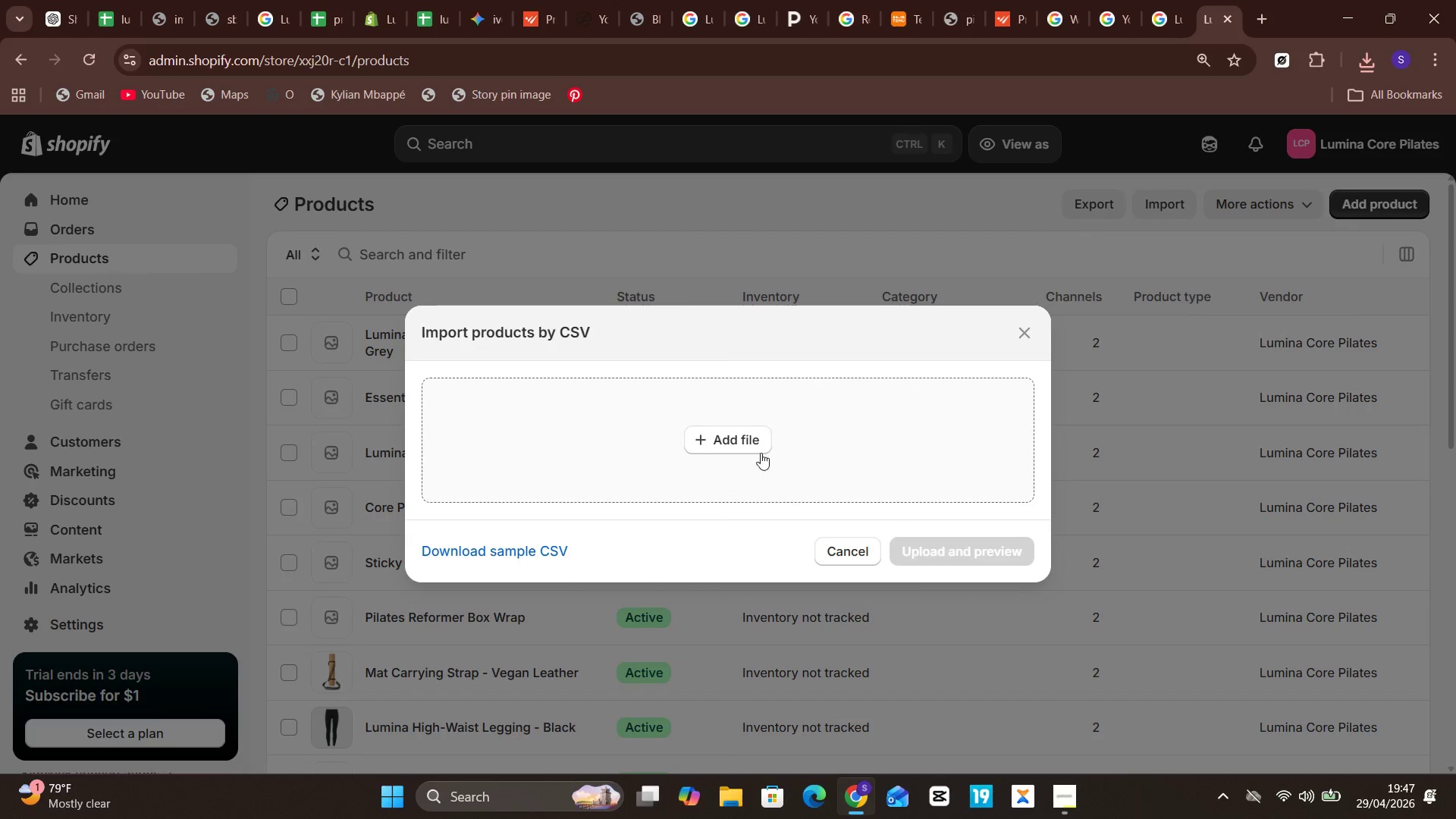 
left_click([761, 453])
 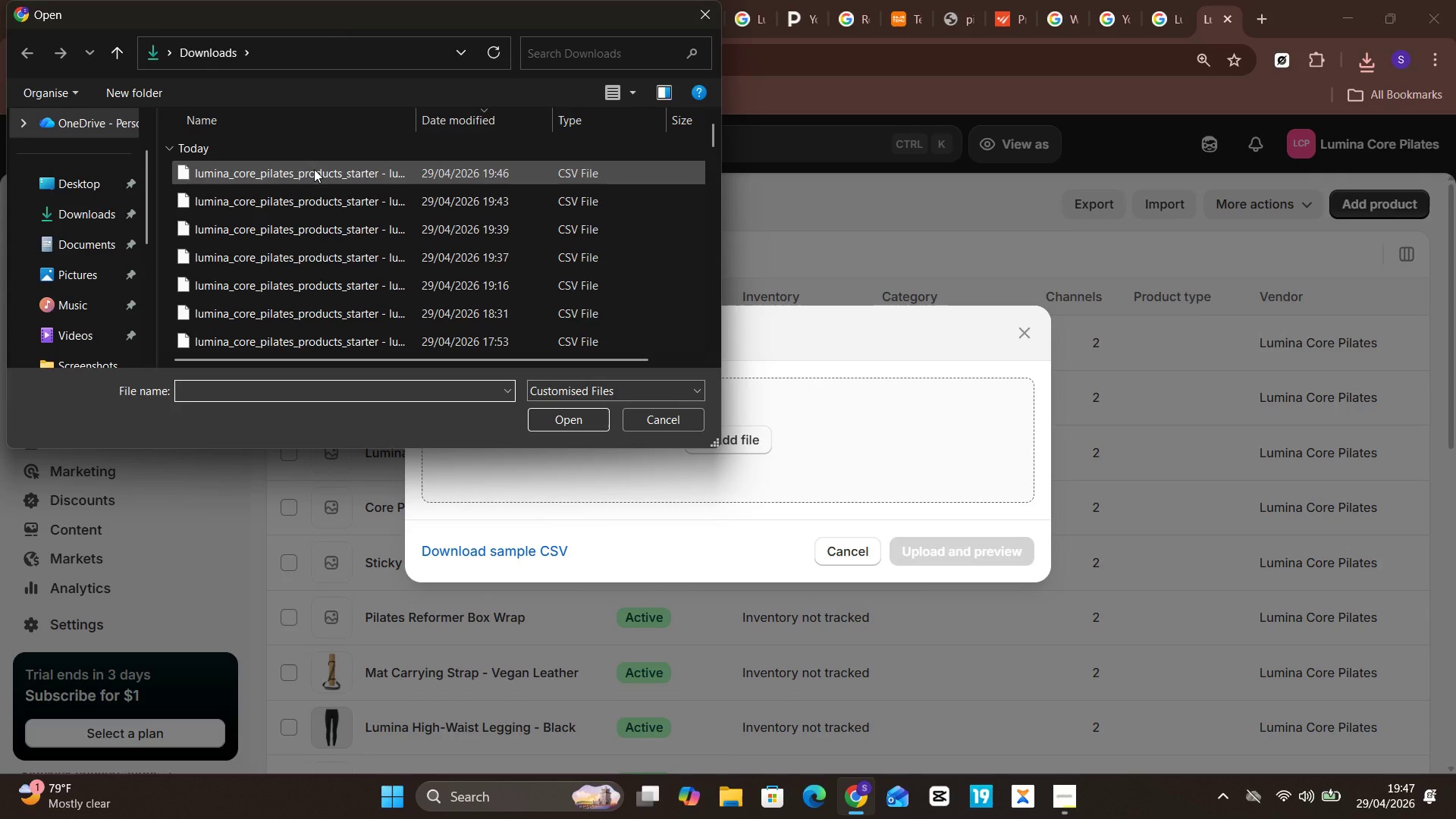 
double_click([314, 169])
 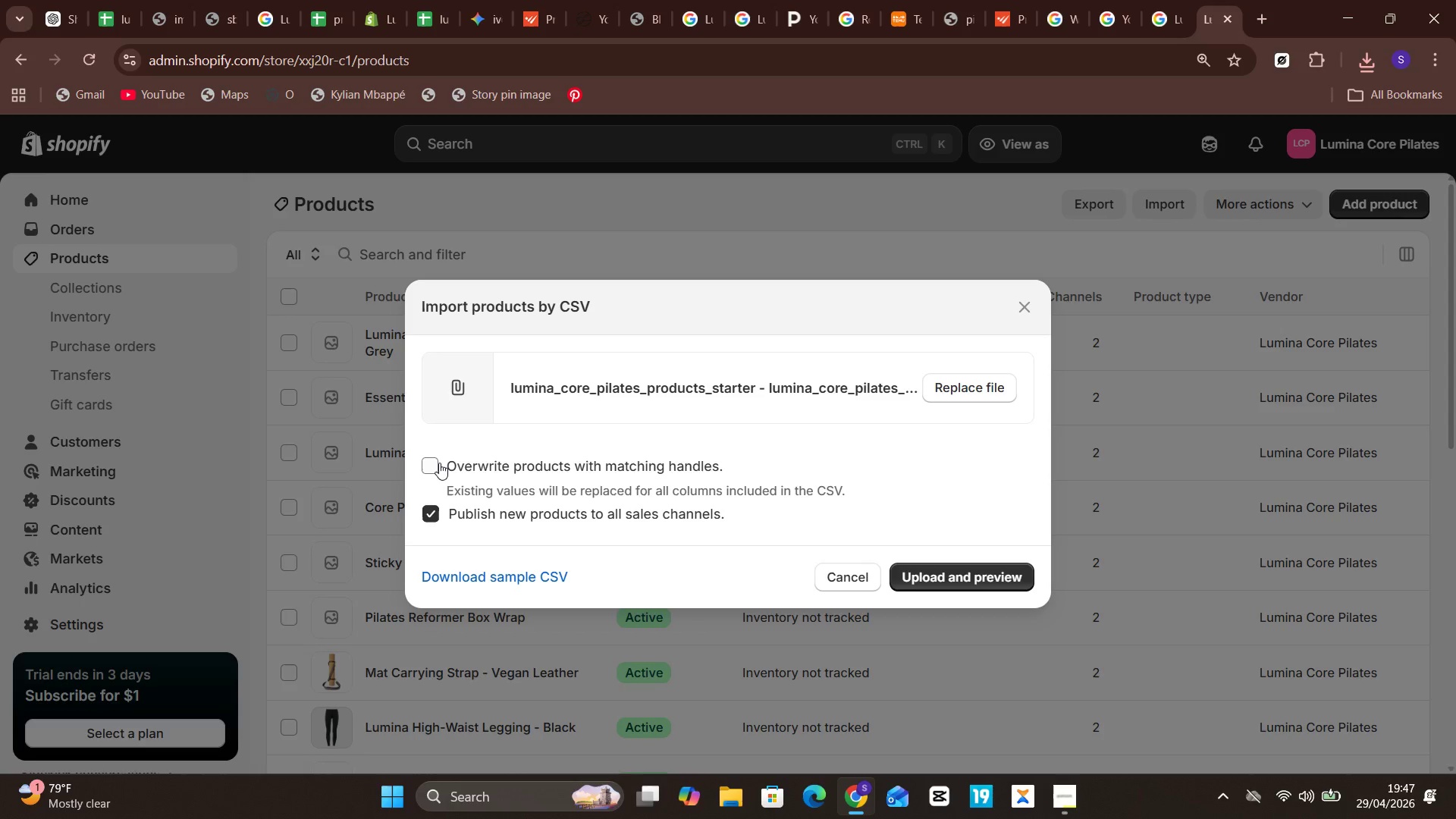 
left_click([429, 466])
 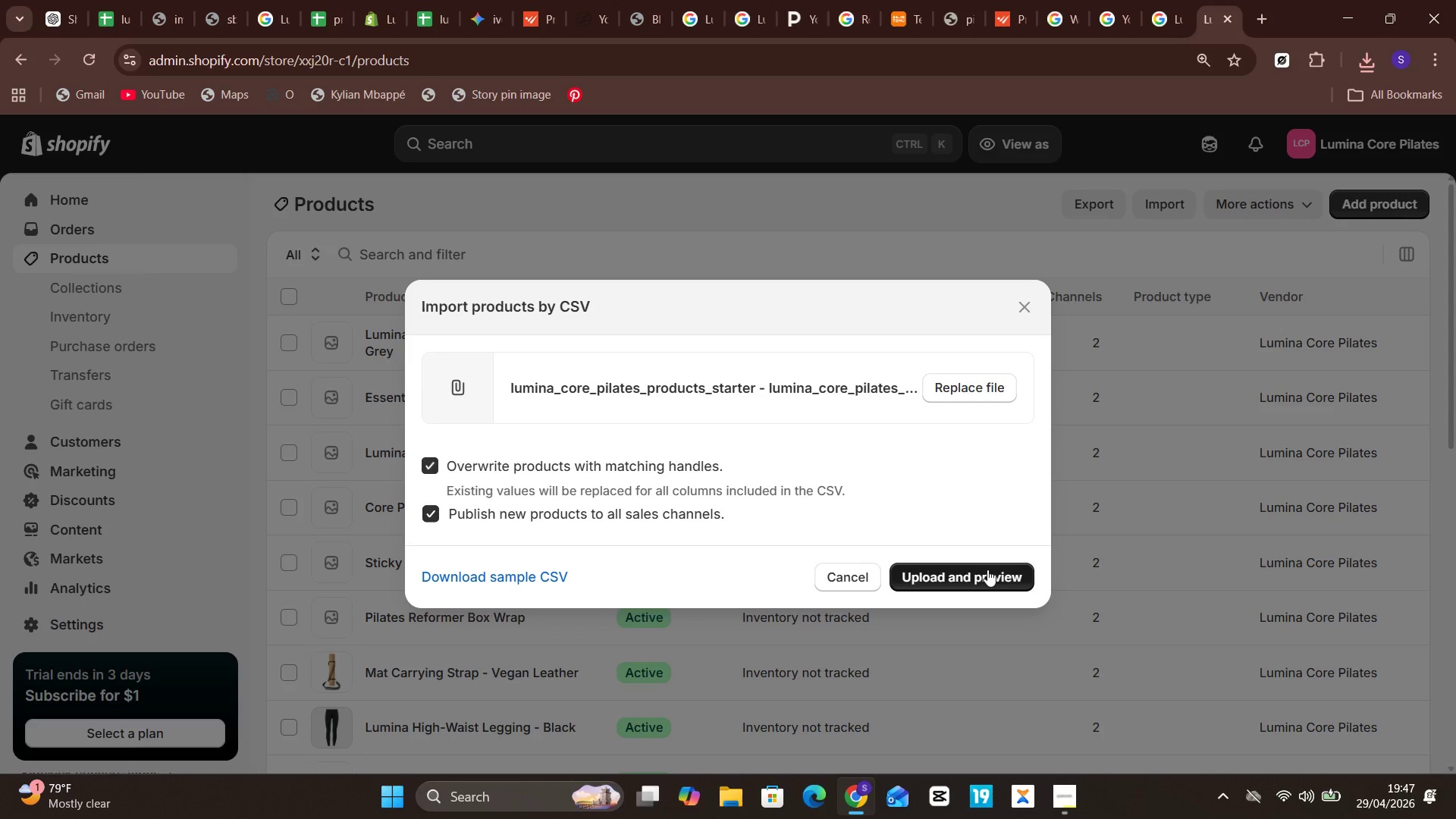 
left_click([987, 570])
 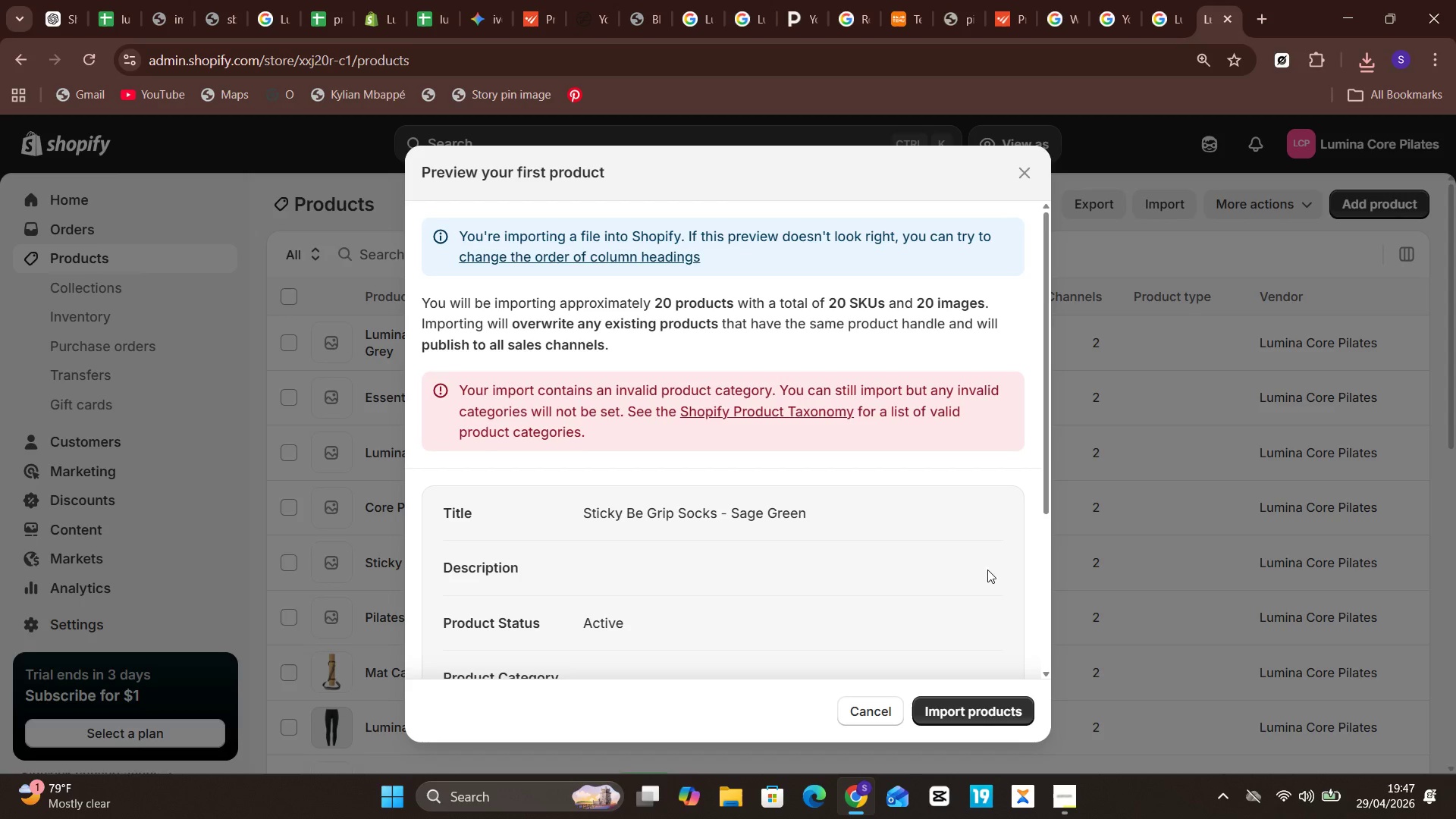 
scroll: coordinate [790, 655], scroll_direction: down, amount: 3.0
 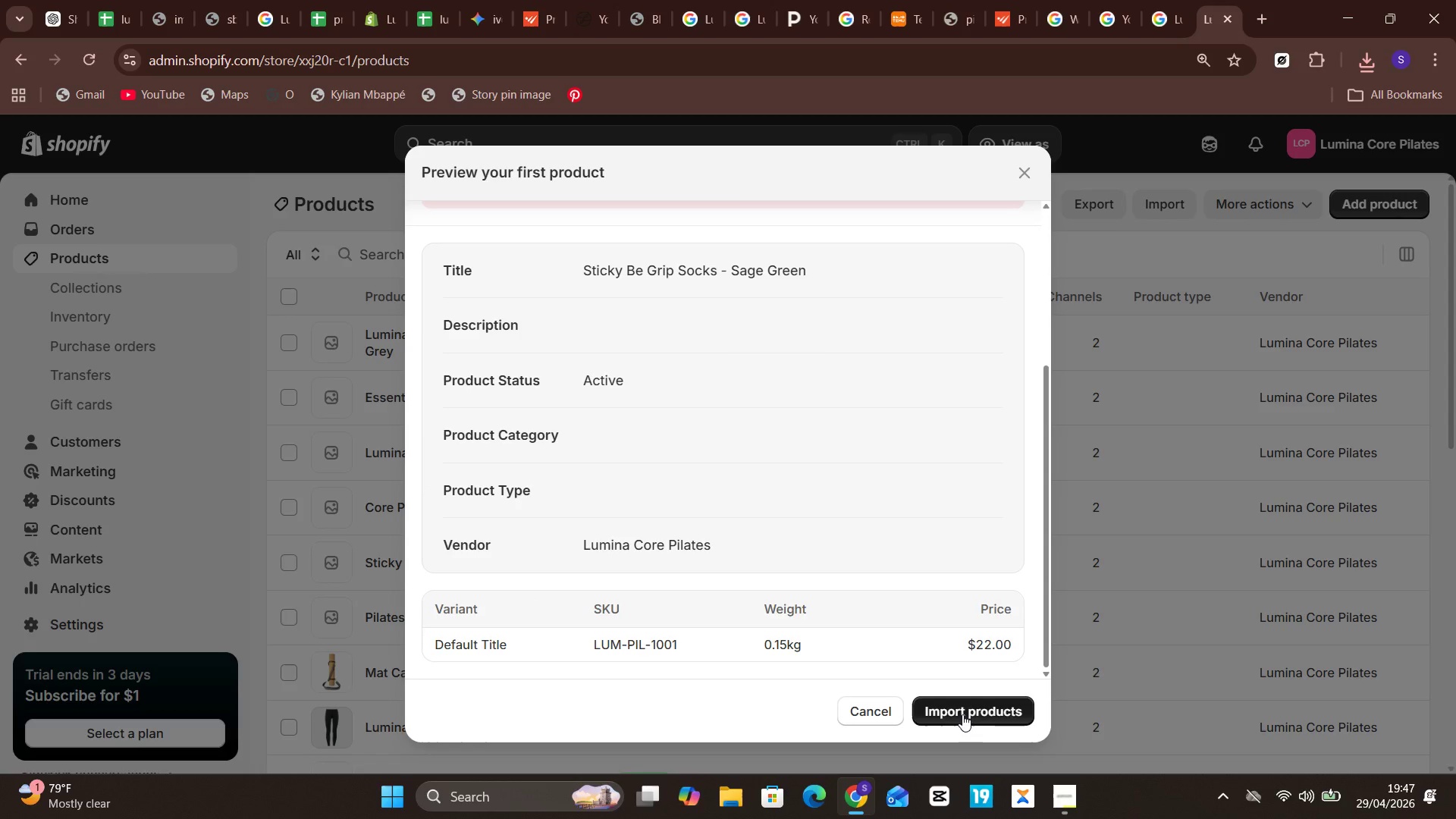 
left_click([962, 708])
 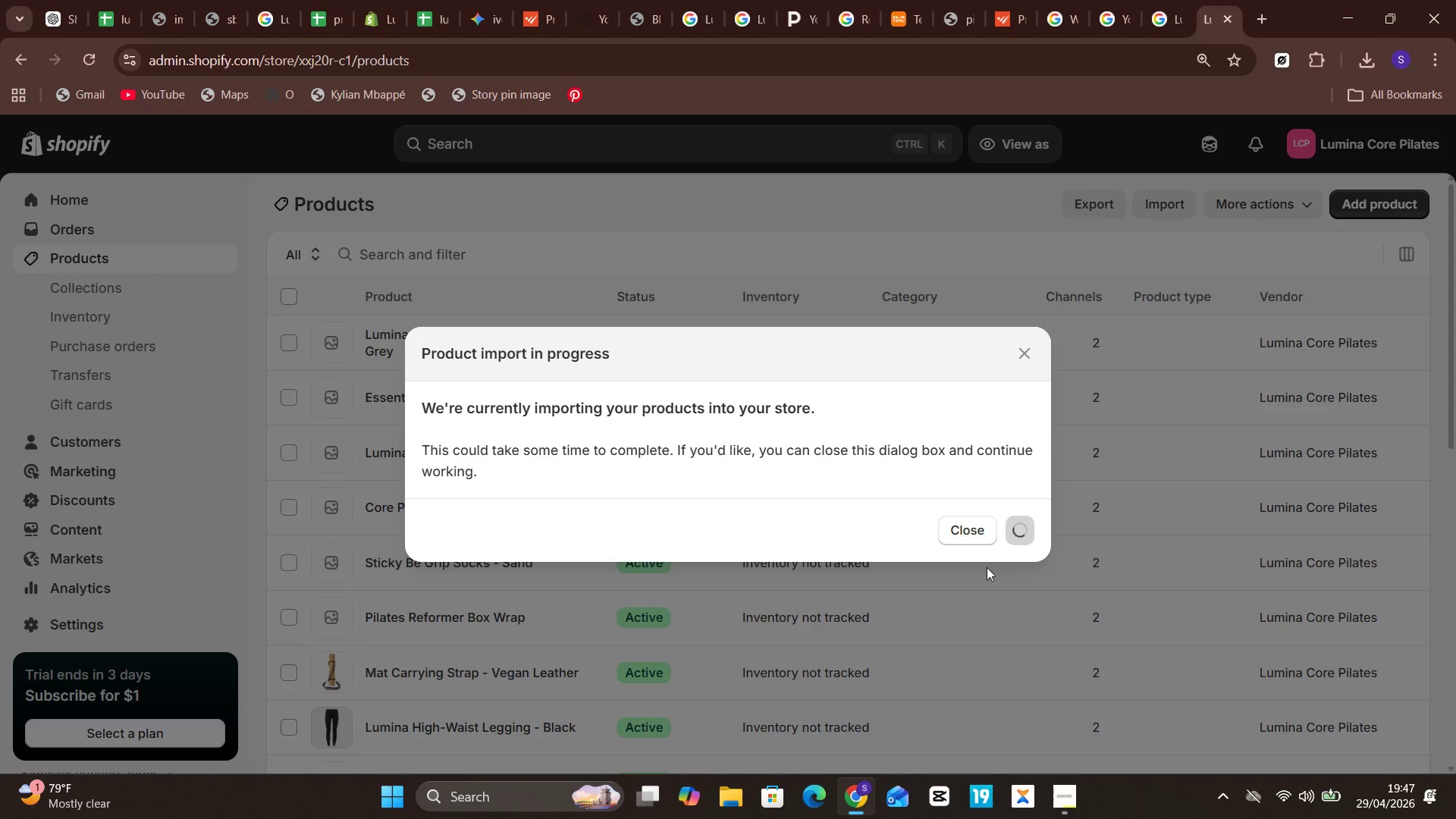 
wait(20.61)
 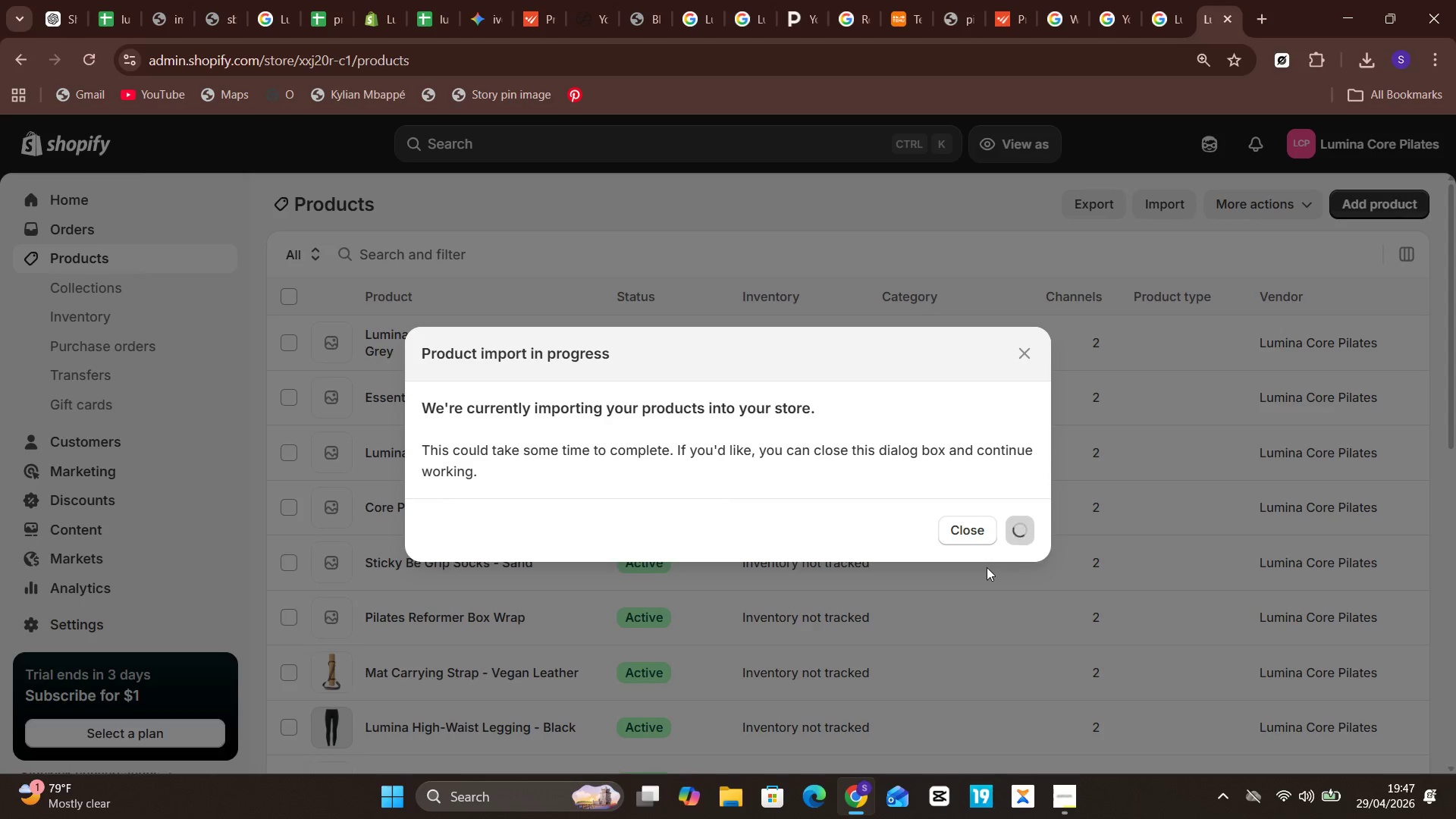 
scroll: coordinate [676, 363], scroll_direction: down, amount: 10.0
 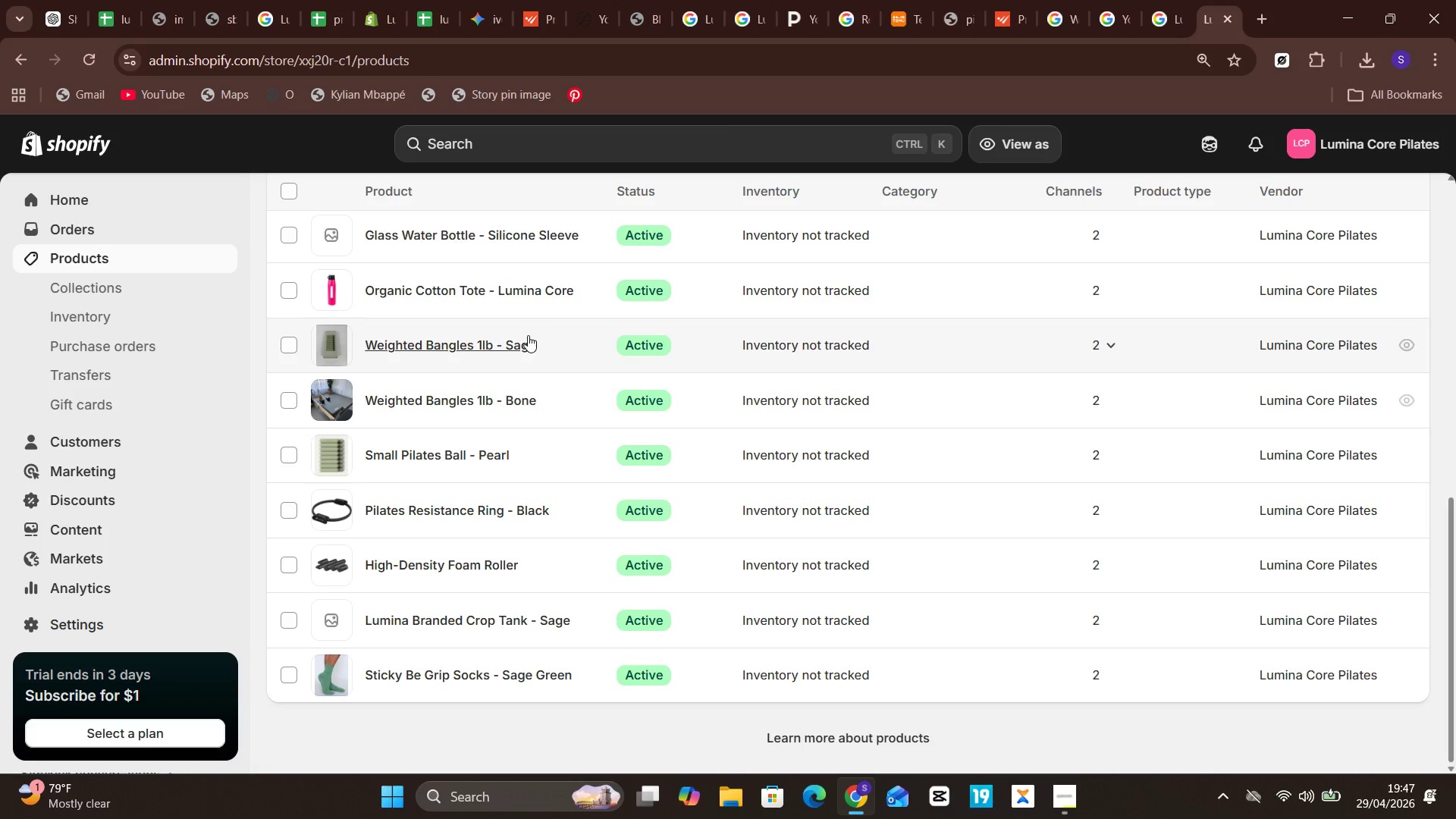 
wait(6.04)
 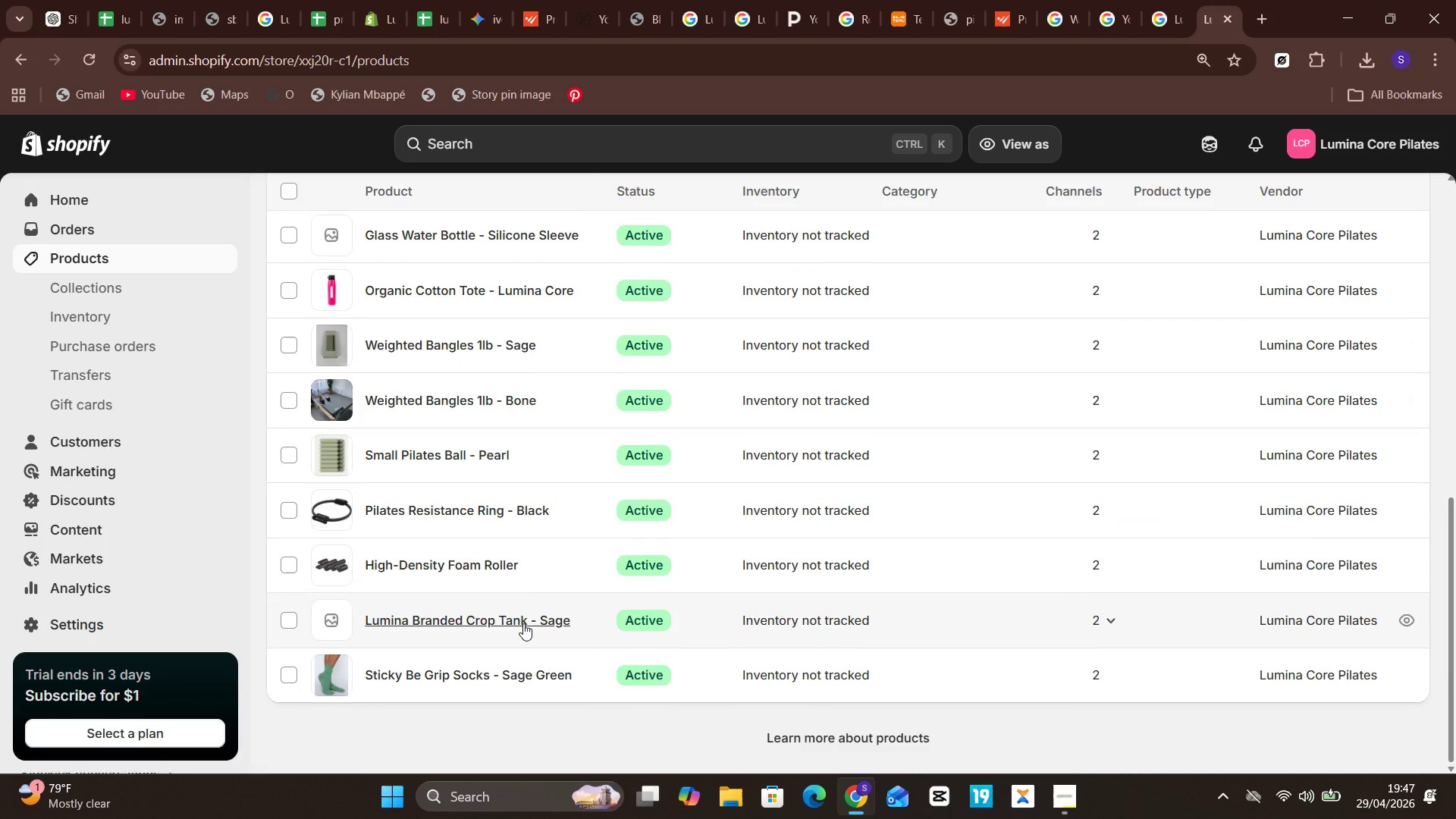 
scroll: coordinate [549, 388], scroll_direction: up, amount: 5.0
 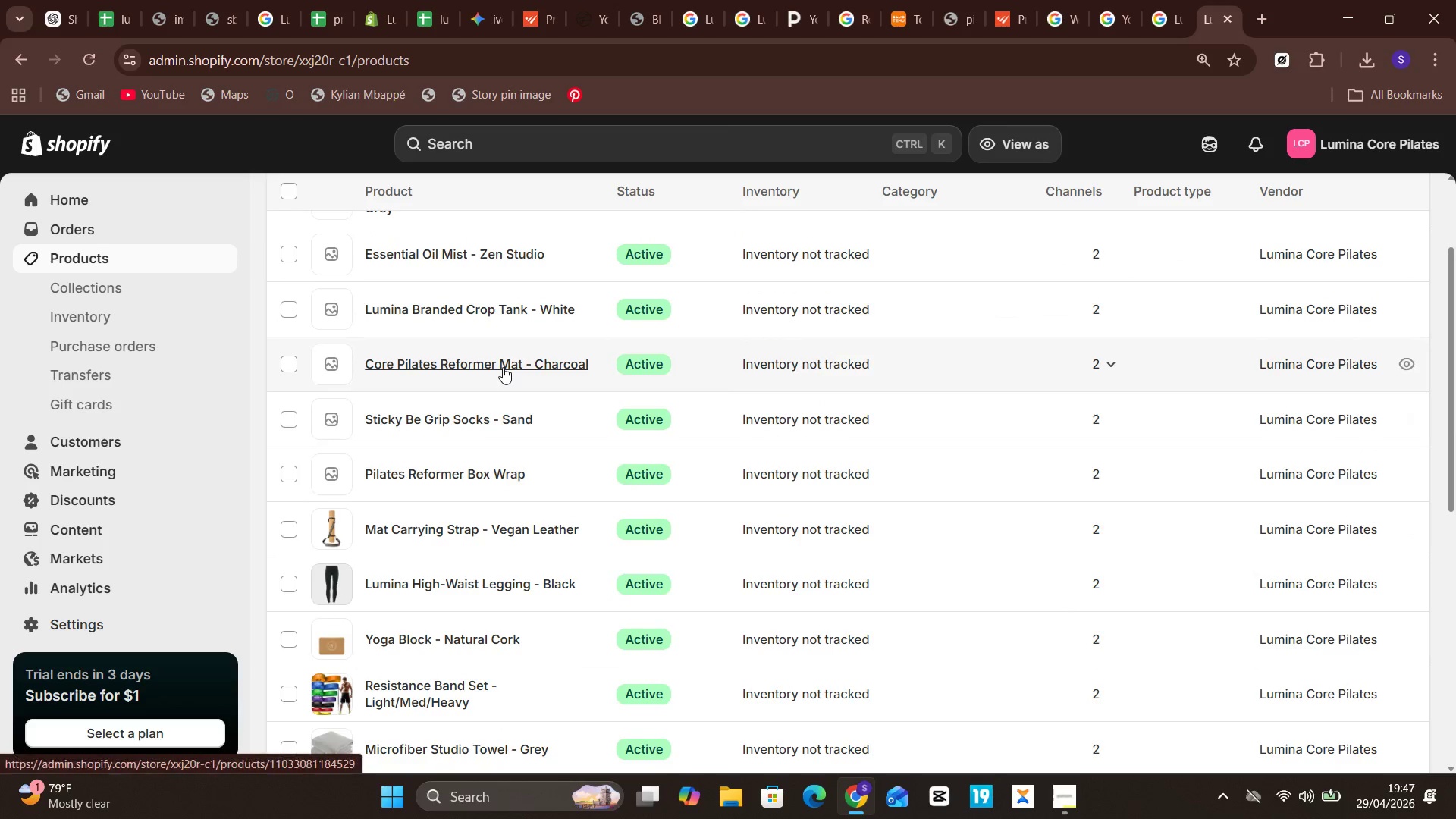 
wait(5.83)
 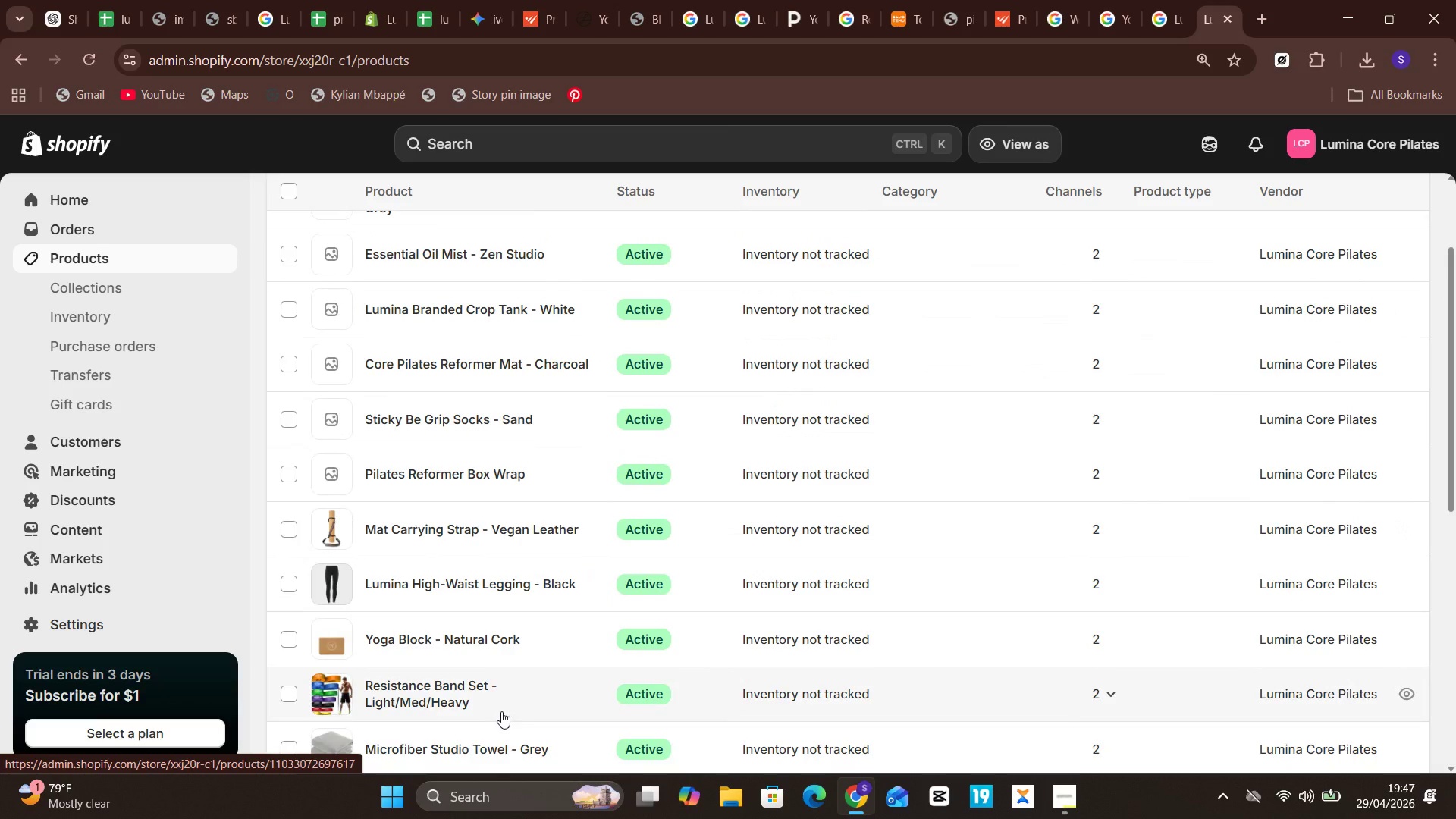 
scroll: coordinate [488, 246], scroll_direction: up, amount: 2.0
 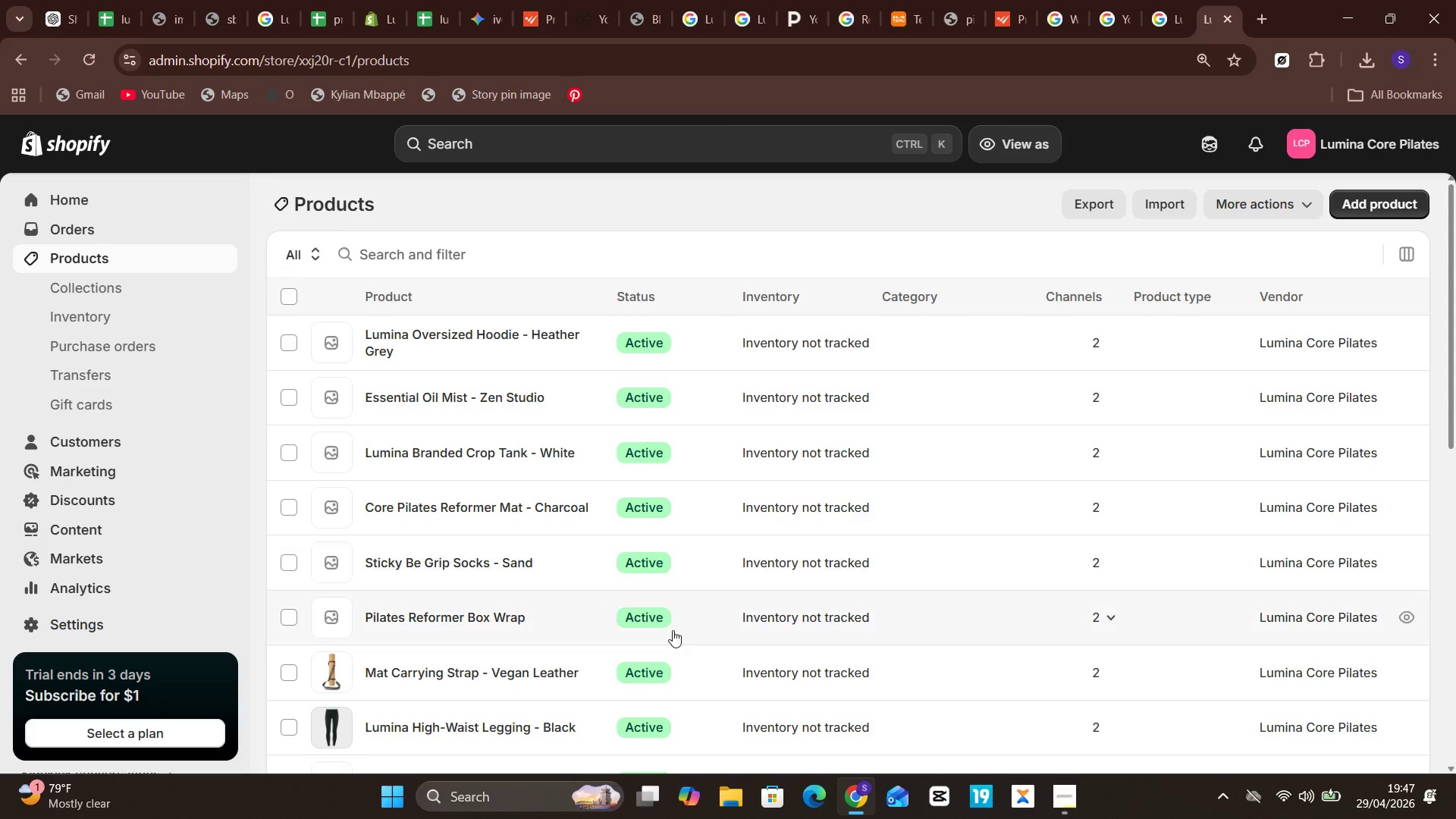 
left_click([454, 340])
 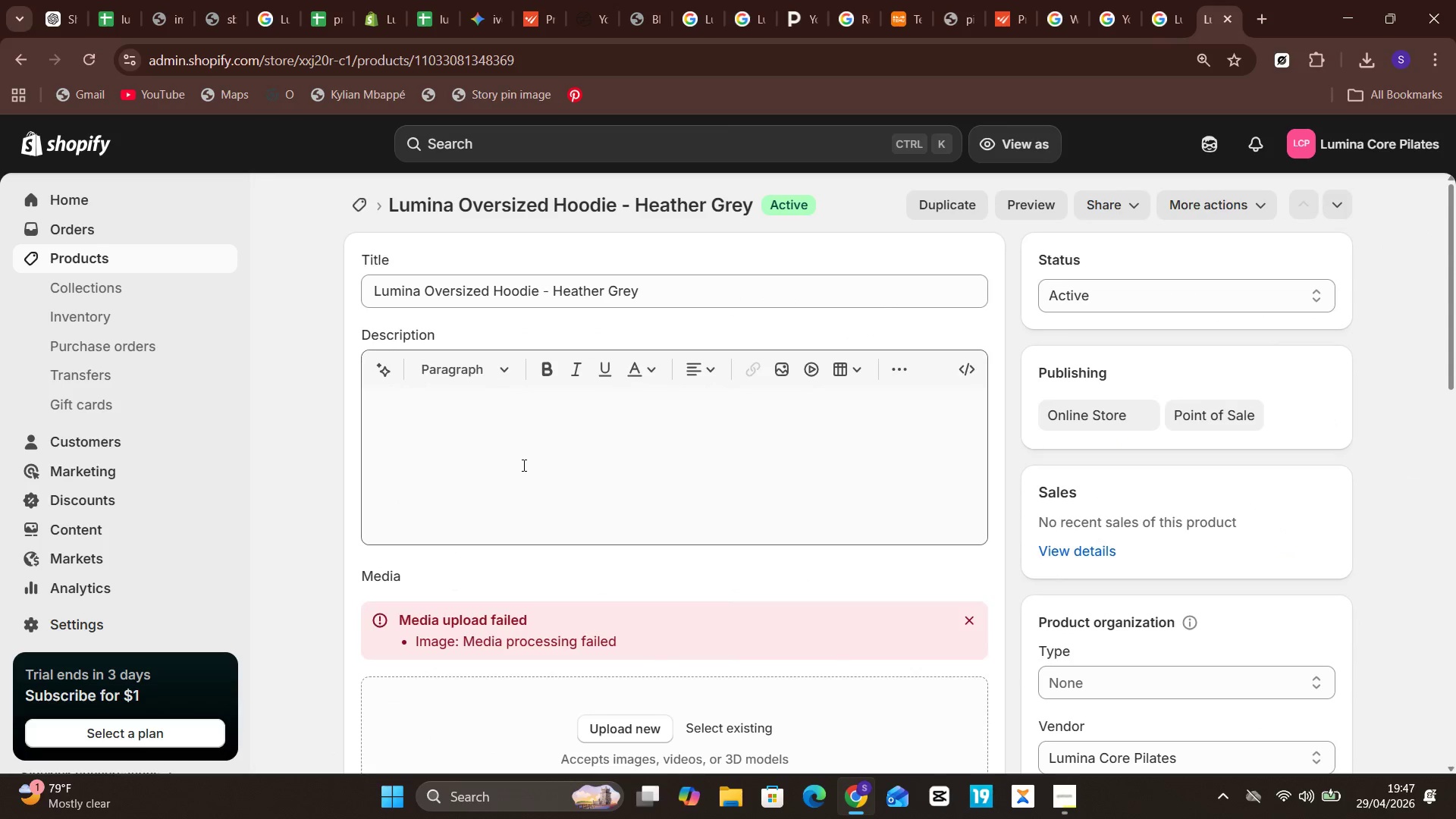 
scroll: coordinate [675, 502], scroll_direction: down, amount: 14.0
 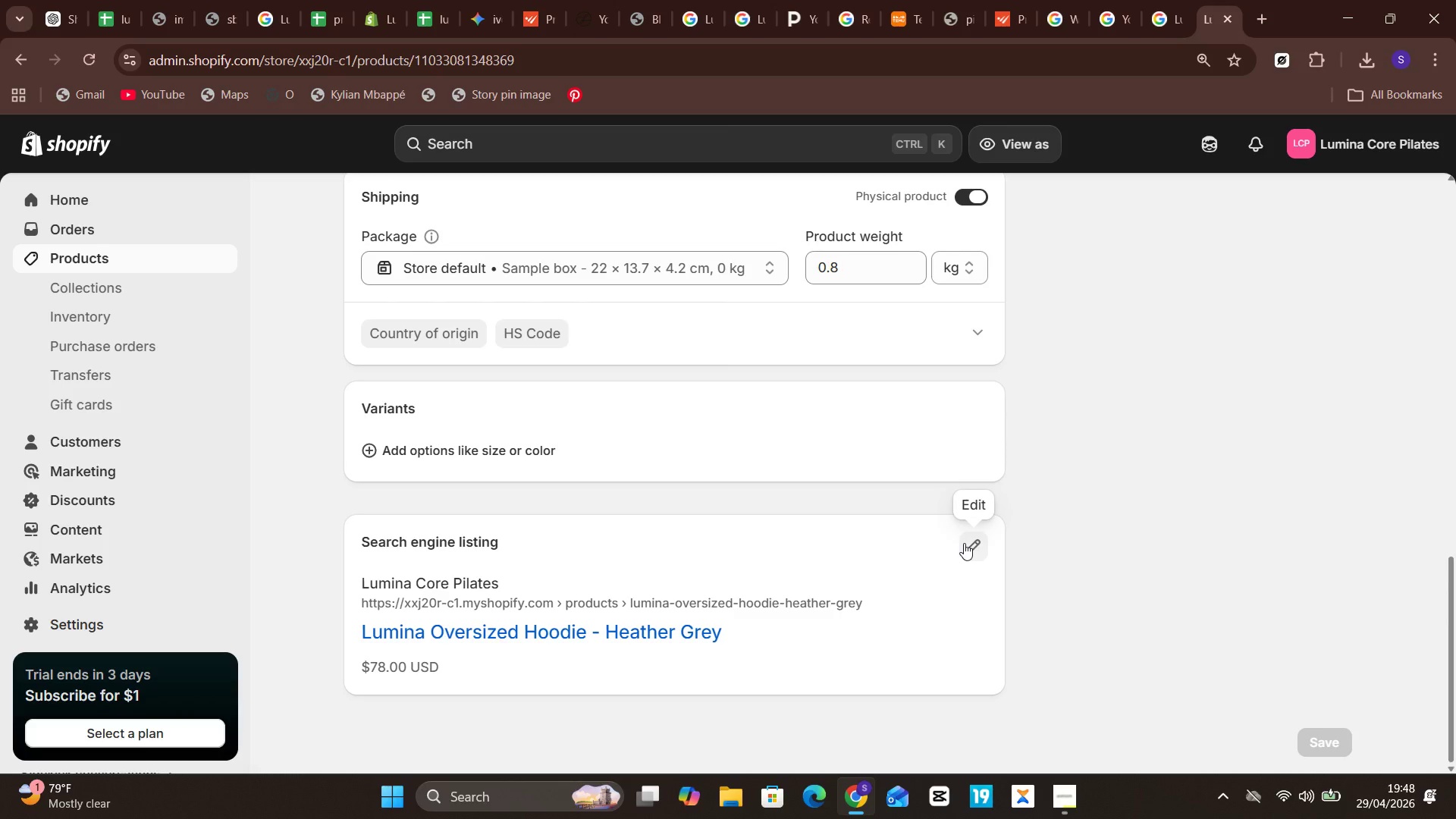 
wait(10.67)
 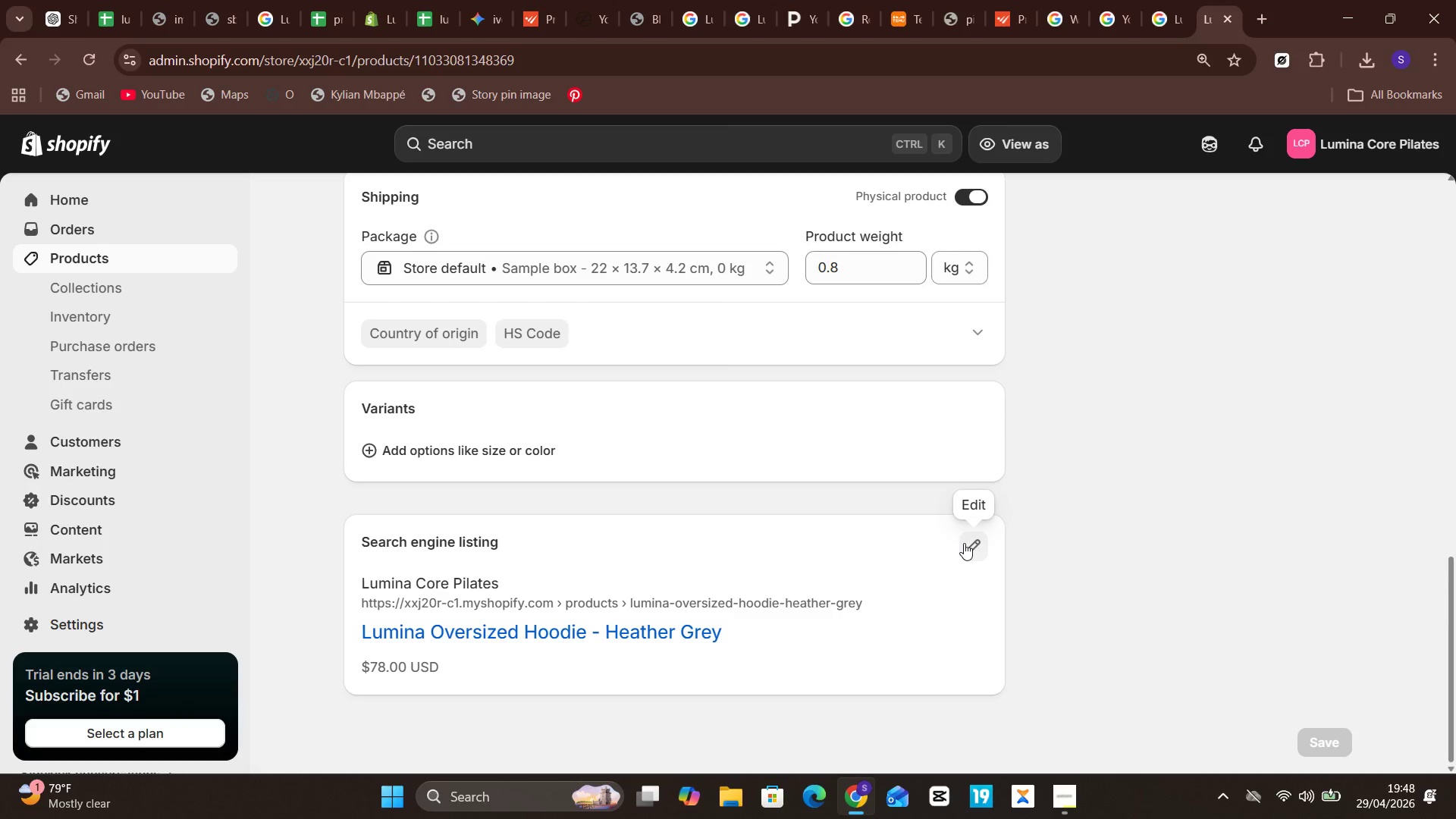 
double_click([1220, 462])
 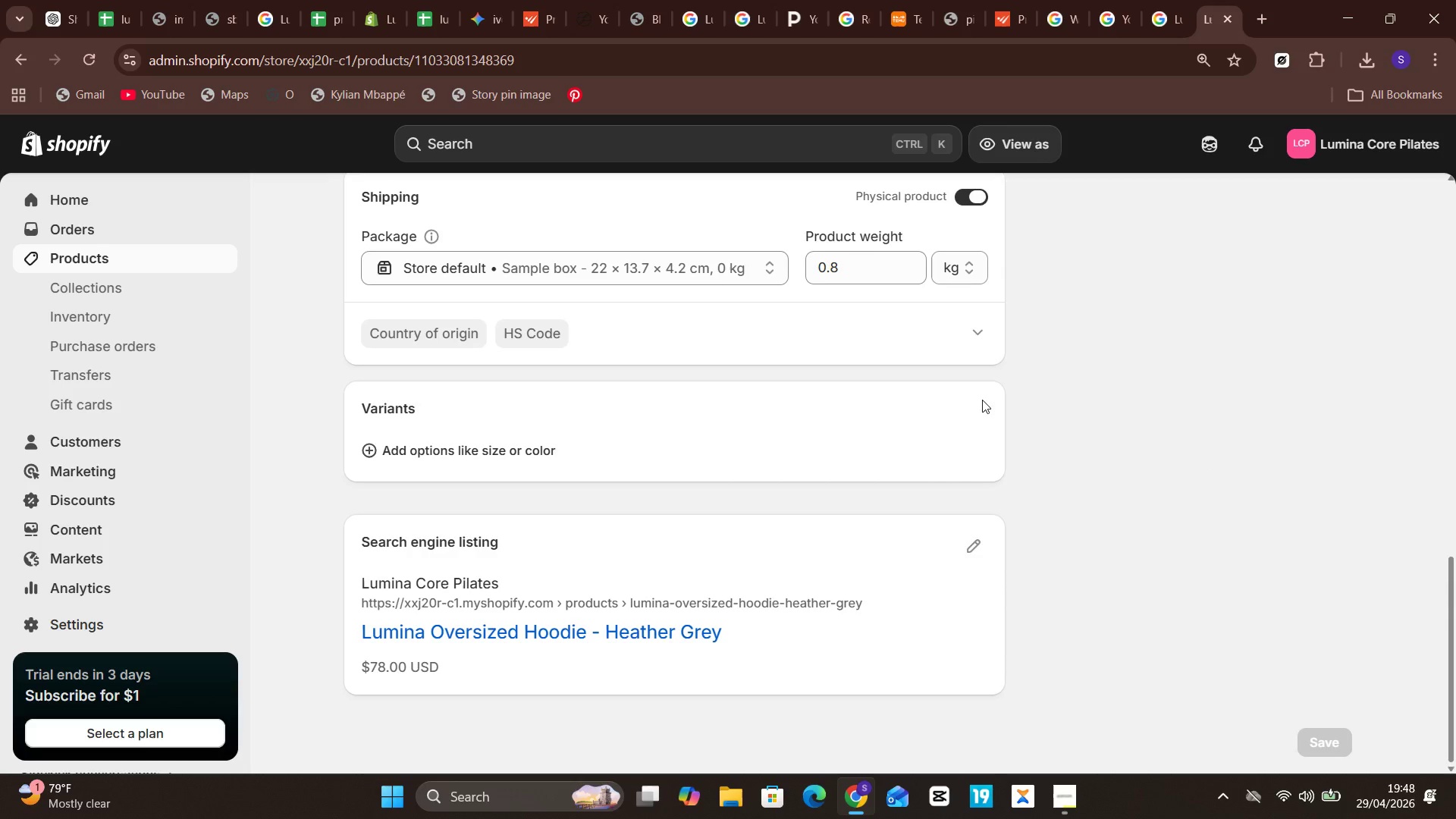 
scroll: coordinate [847, 383], scroll_direction: up, amount: 11.0
 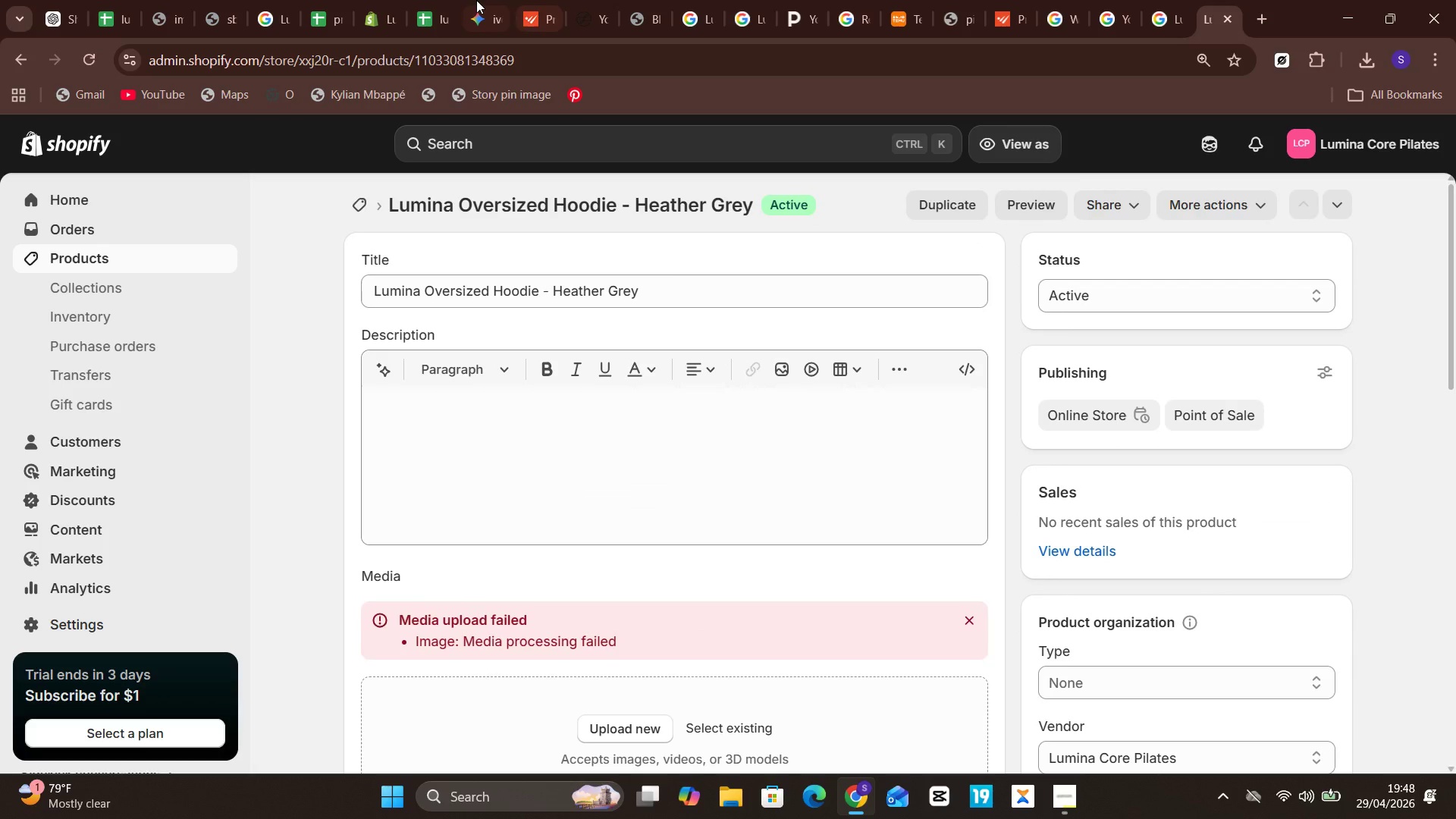 
left_click([434, 8])
 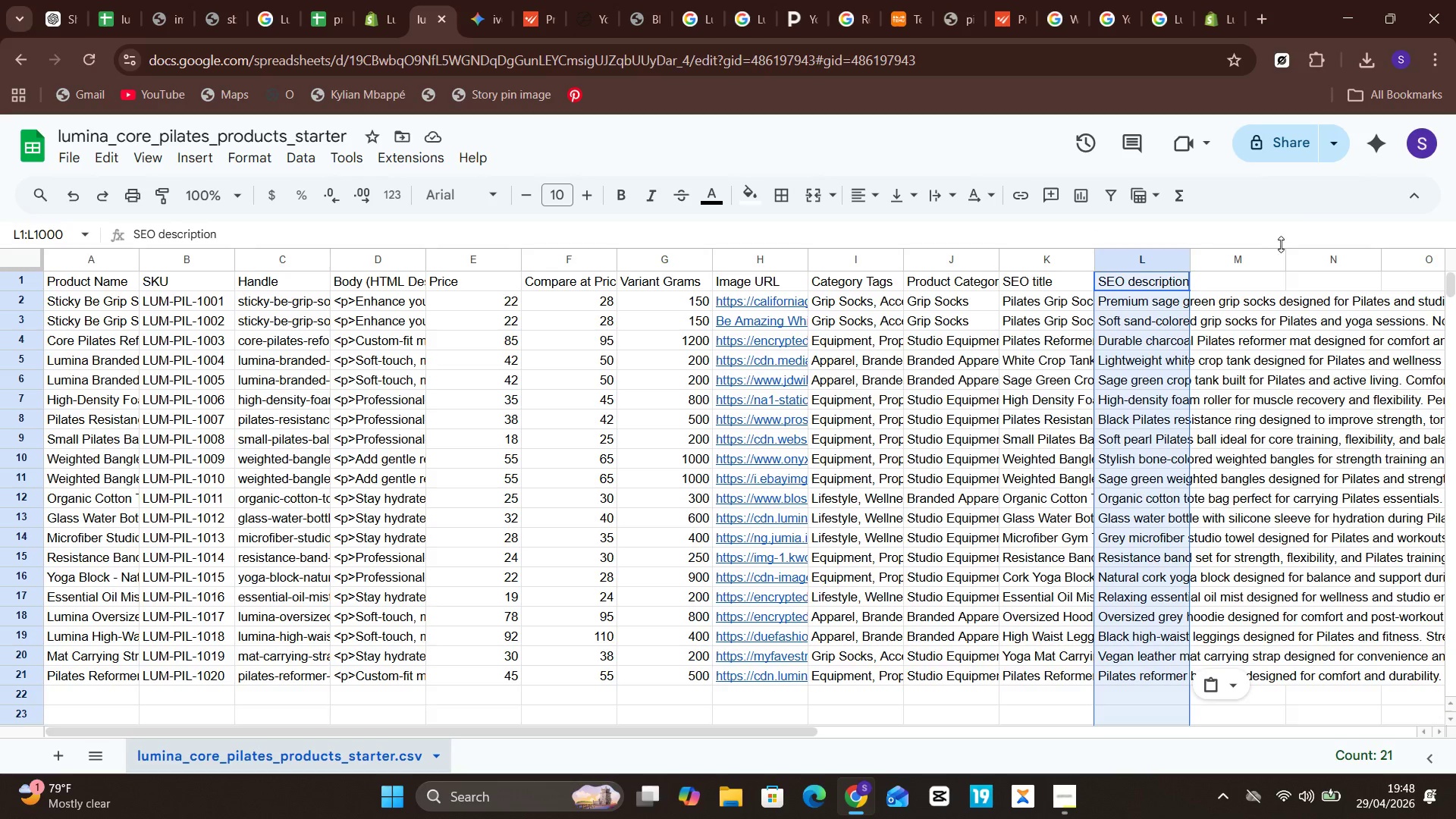 
left_click([1259, 227])
 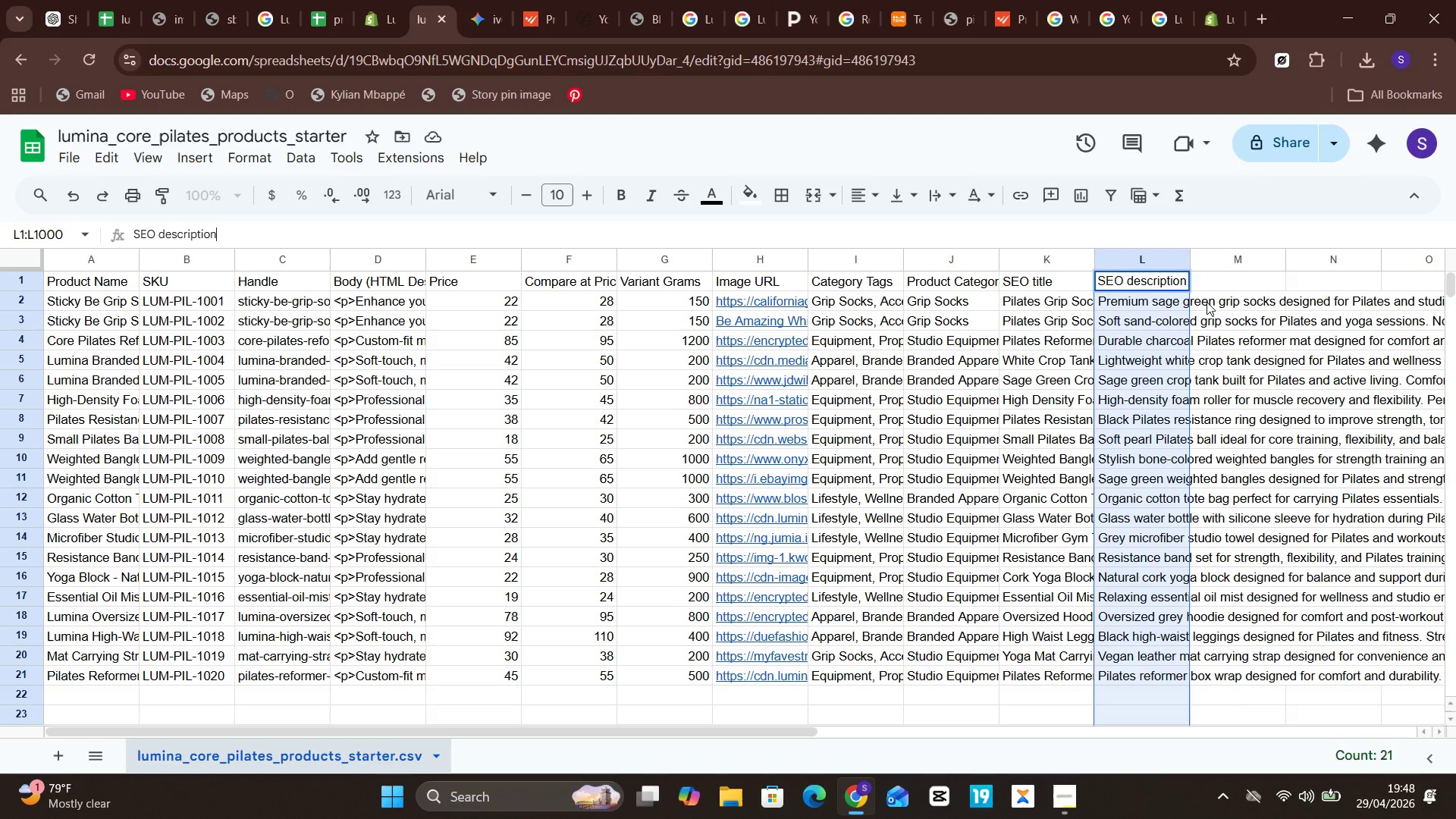 
left_click([1202, 318])
 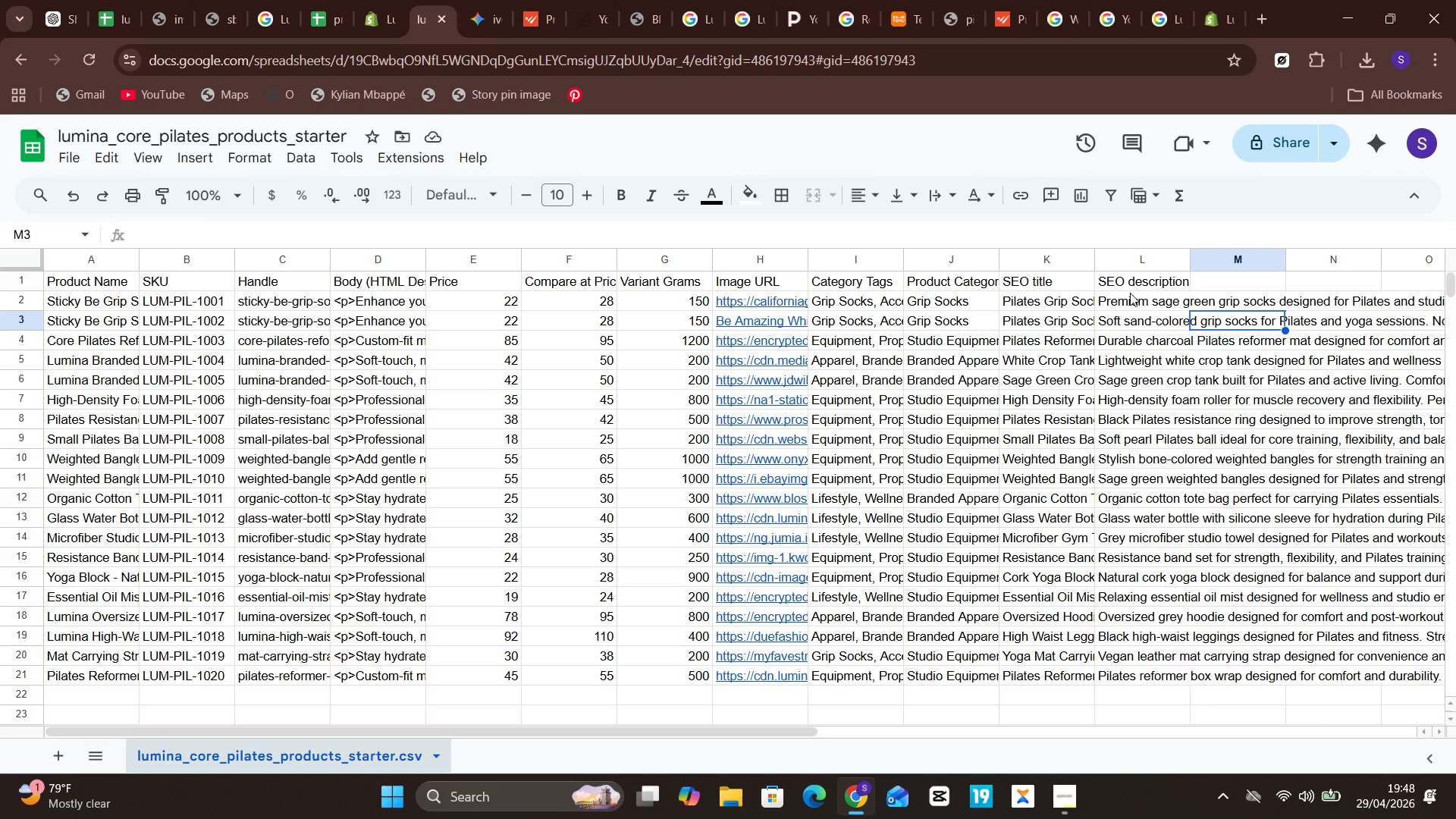 
left_click([1130, 293])
 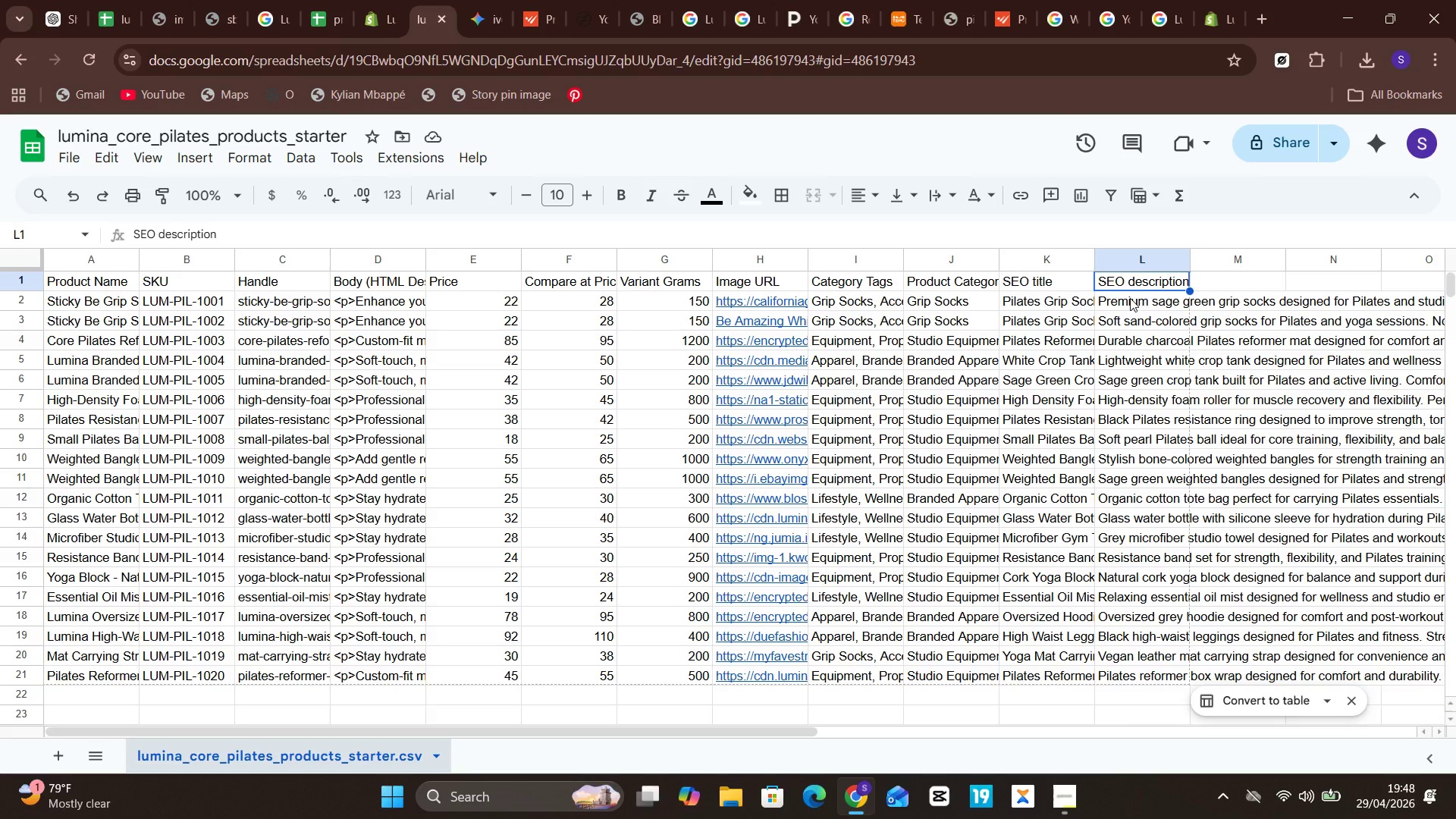 
left_click([1133, 303])
 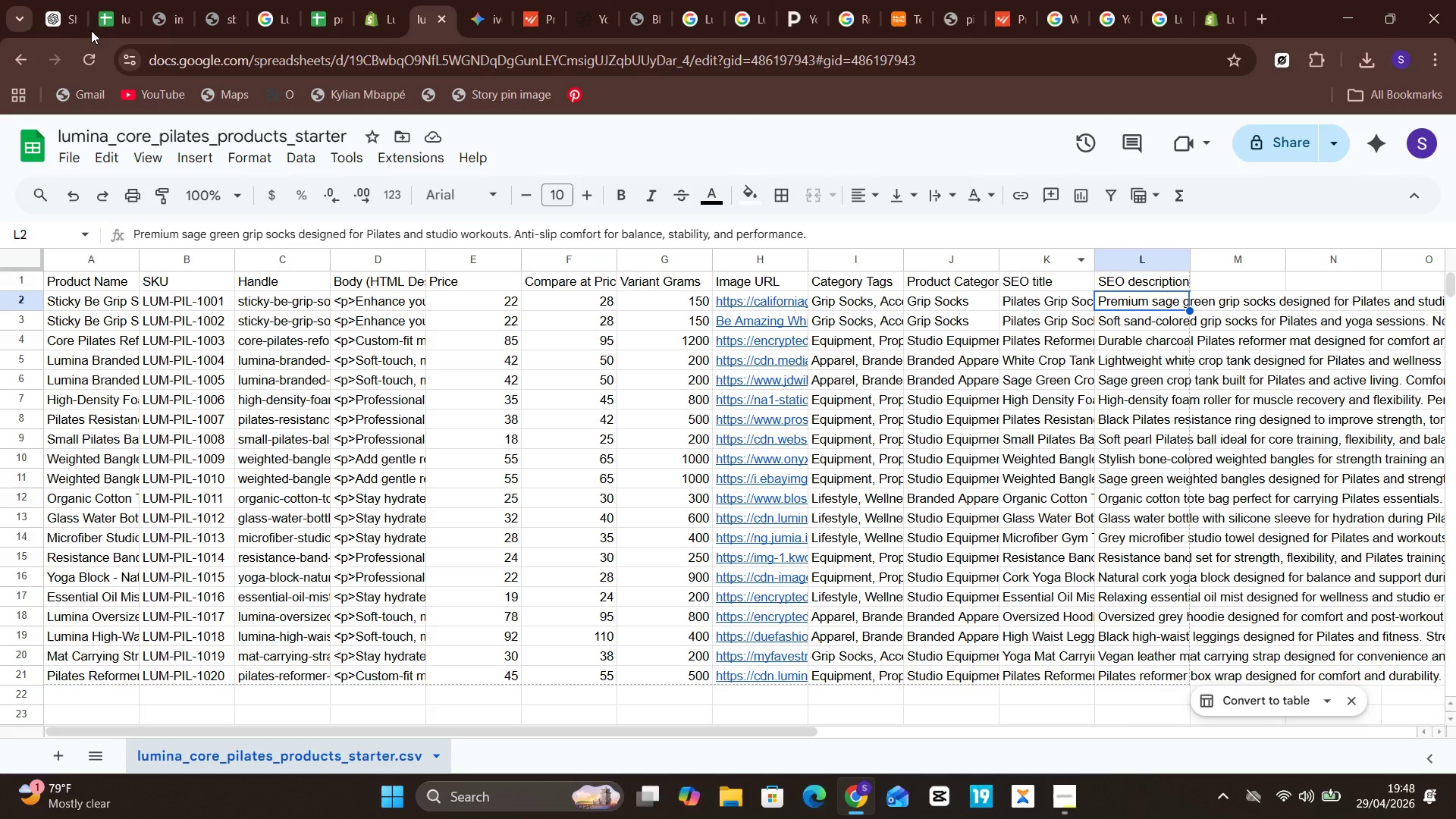 
wait(6.22)
 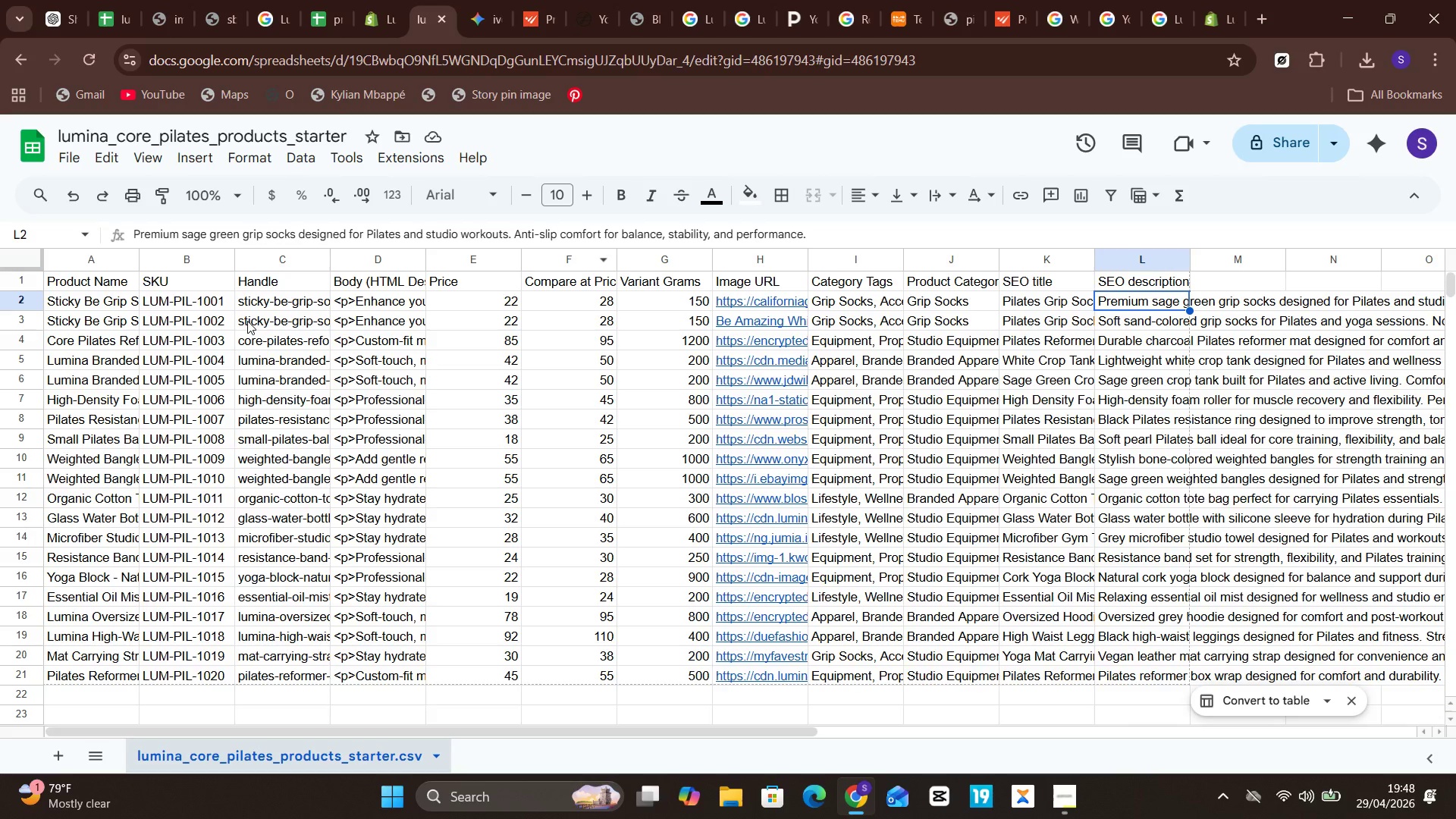 
double_click([93, 5])
 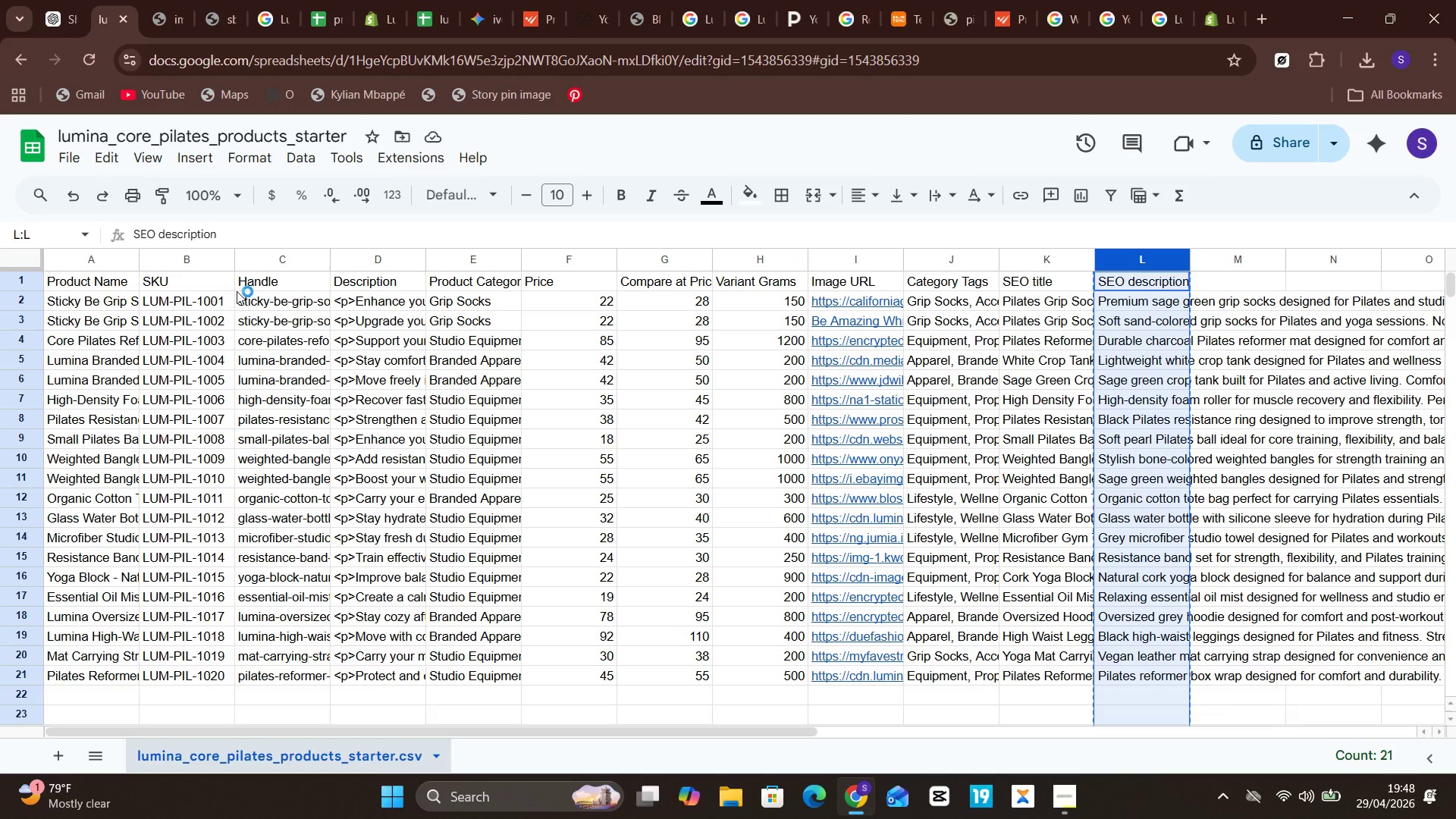 
wait(6.64)
 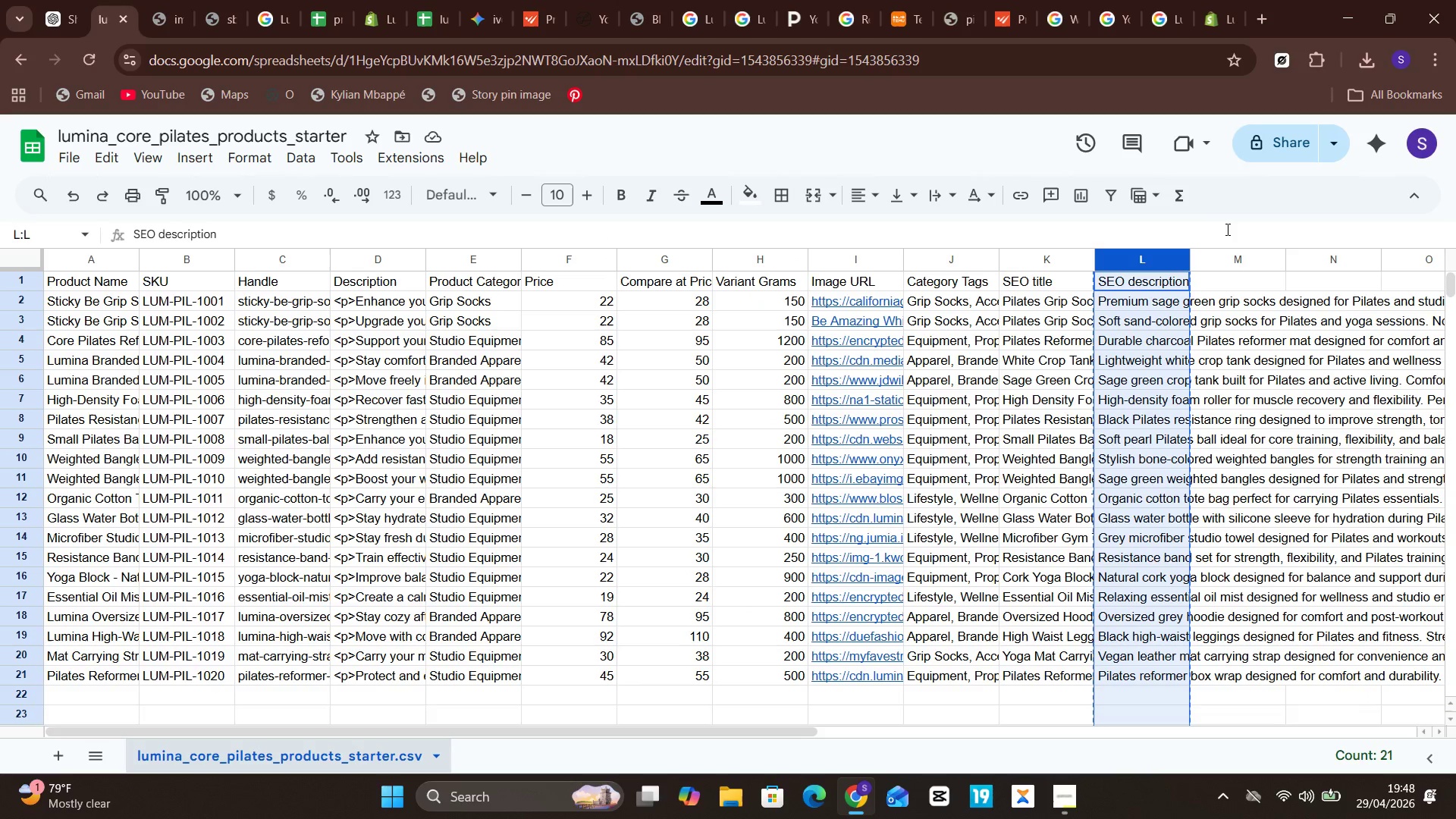 
left_click([154, 286])
 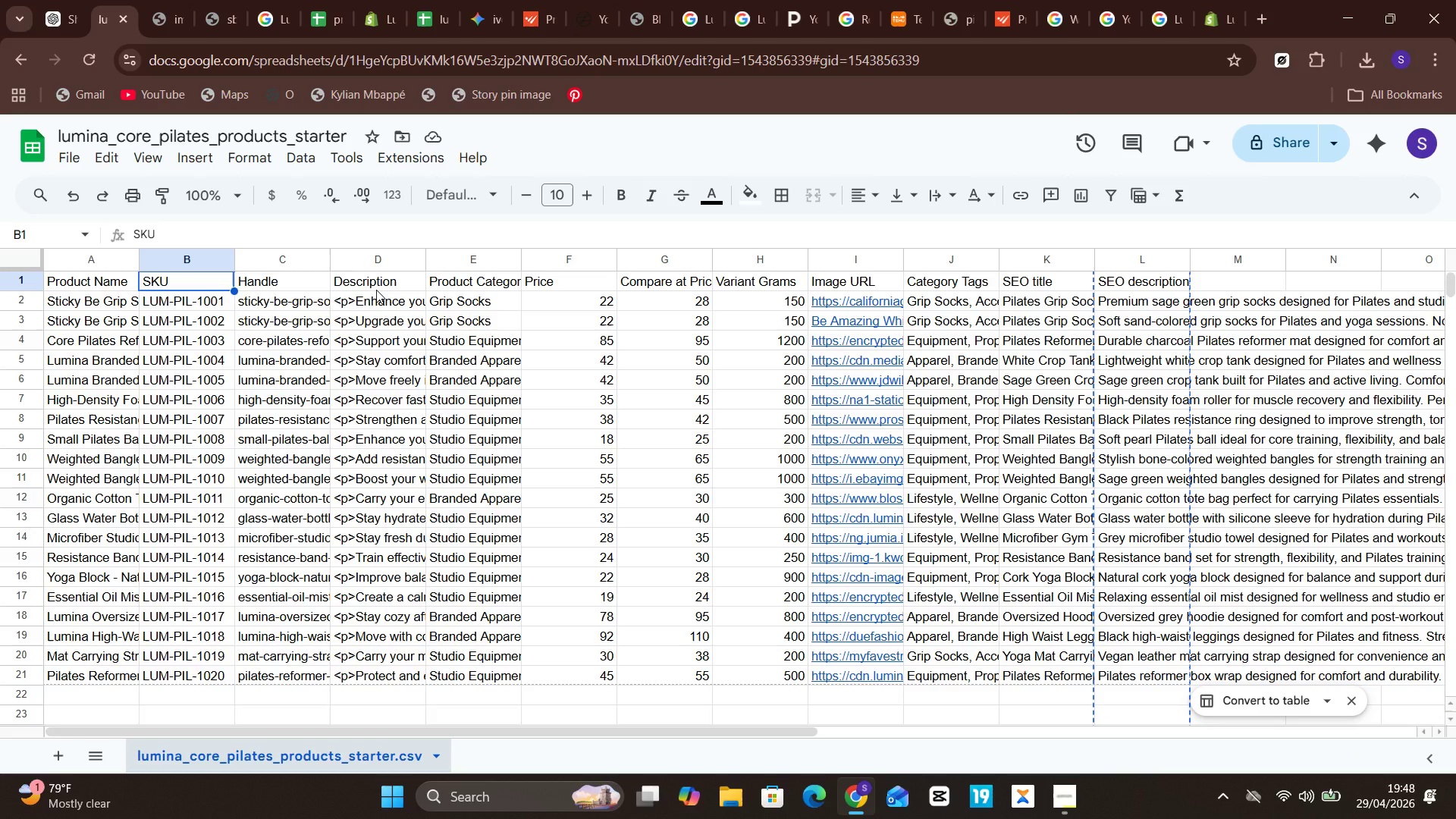 
left_click([377, 285])
 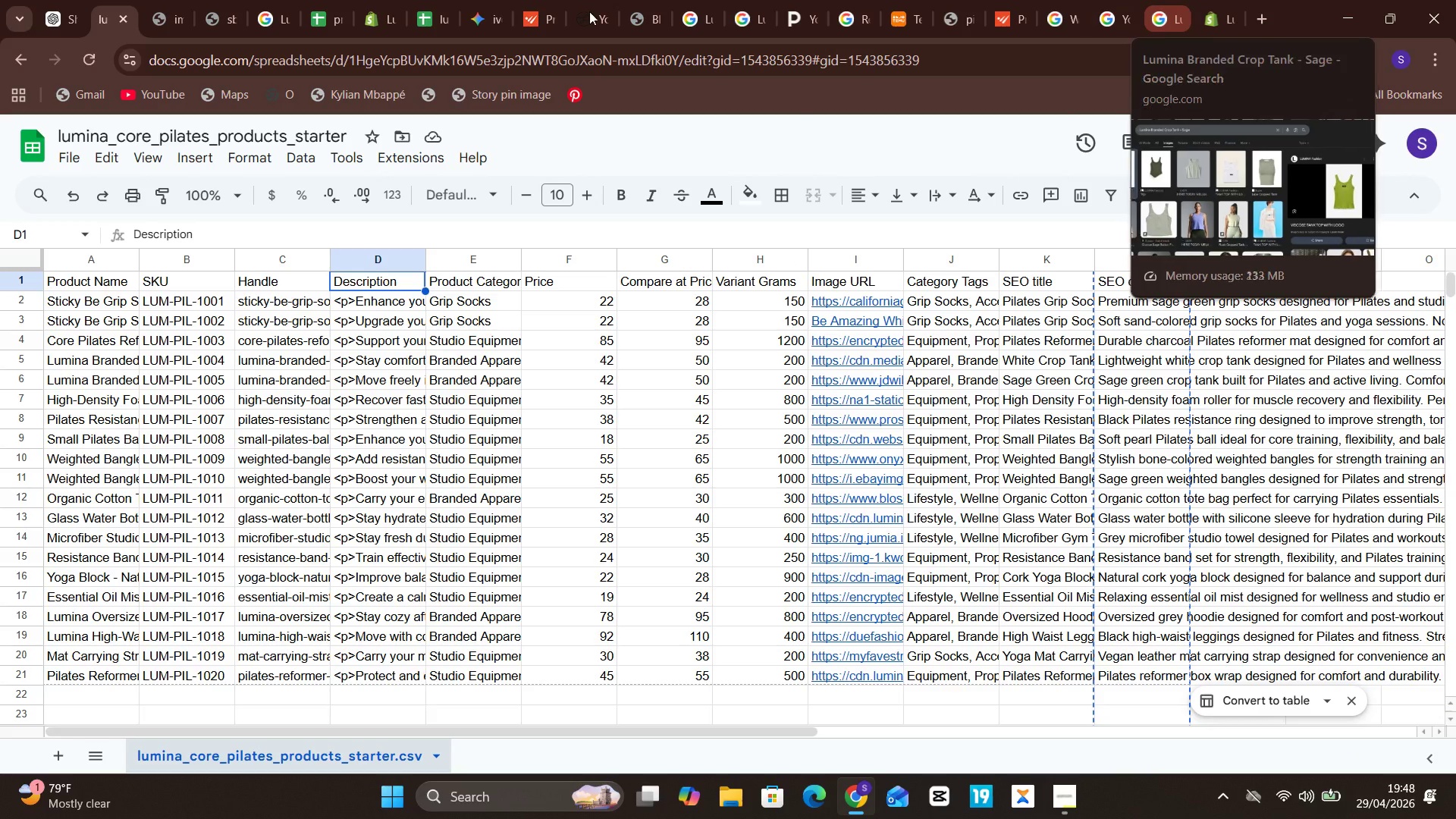 
left_click([419, 17])
 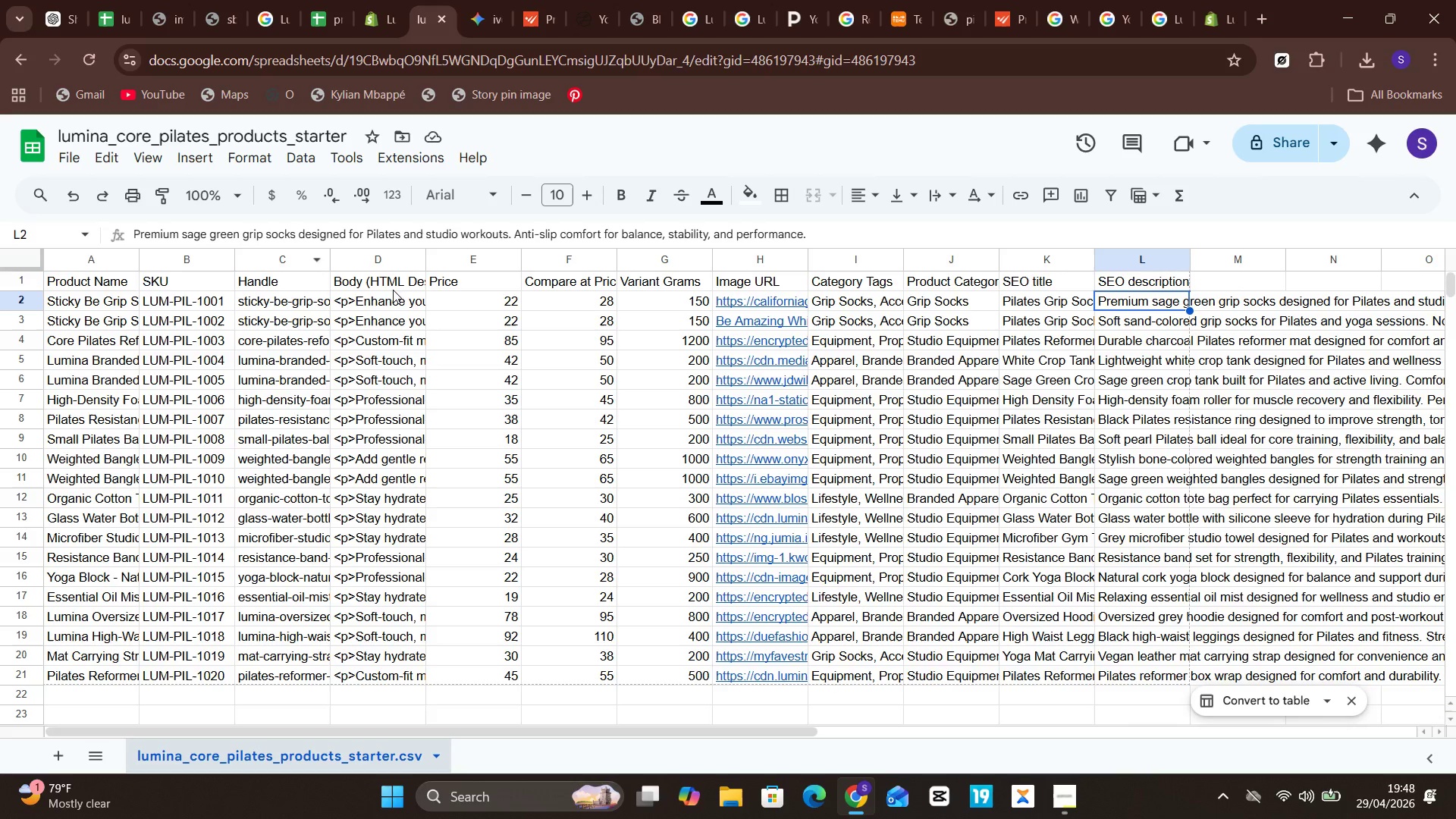 
left_click([388, 279])
 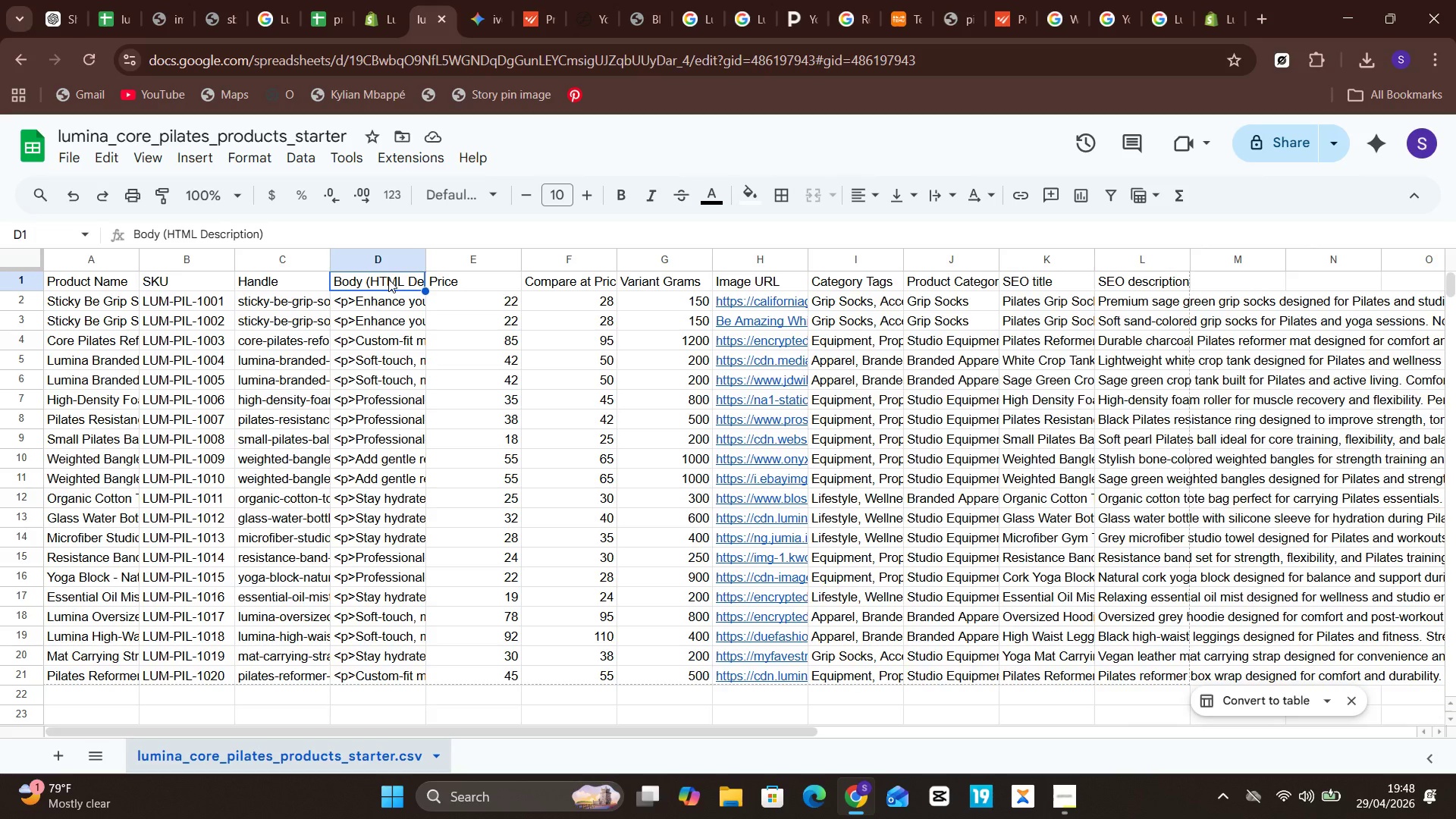 
left_click([388, 279])
 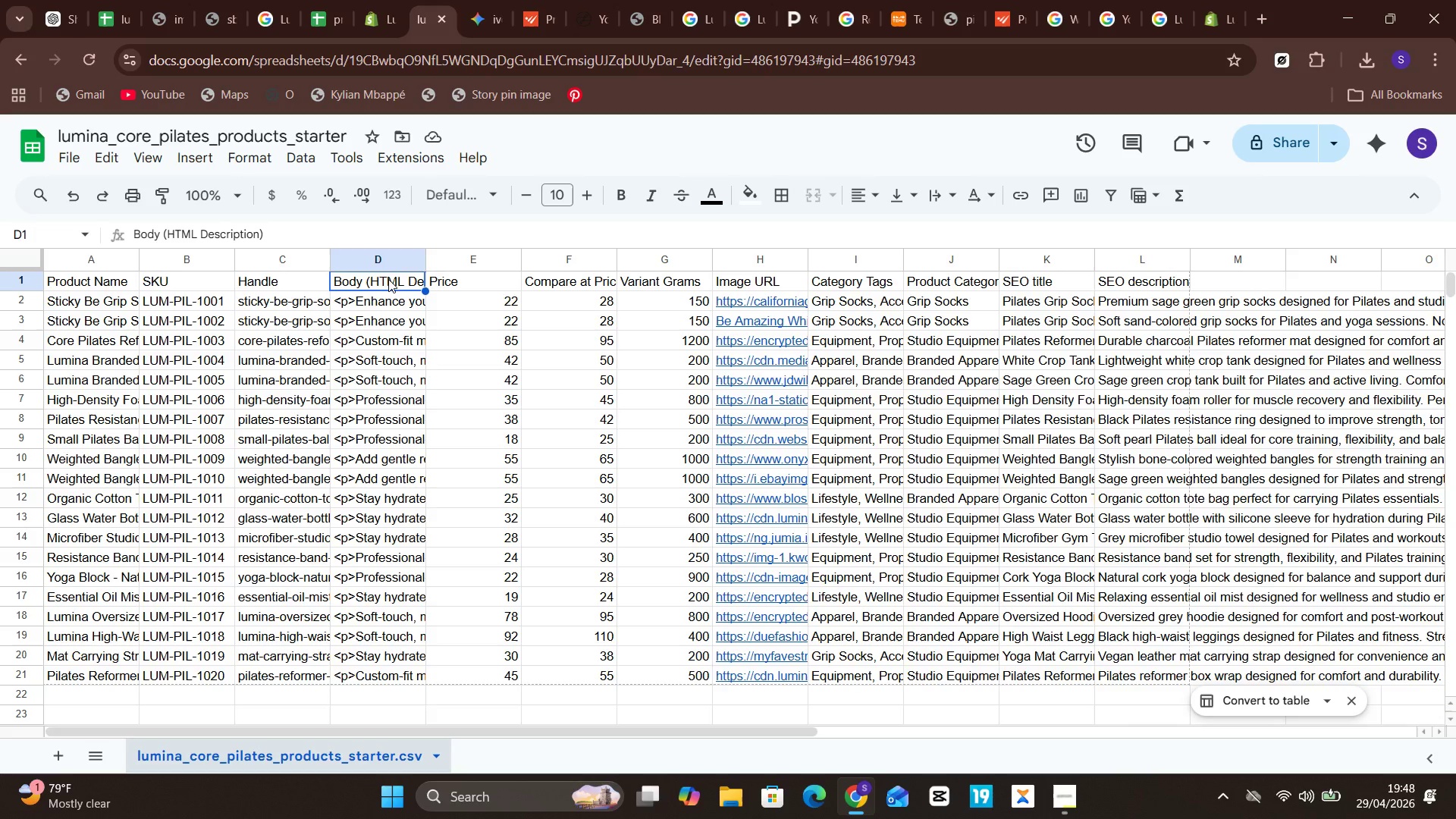 
key(Control+A)
 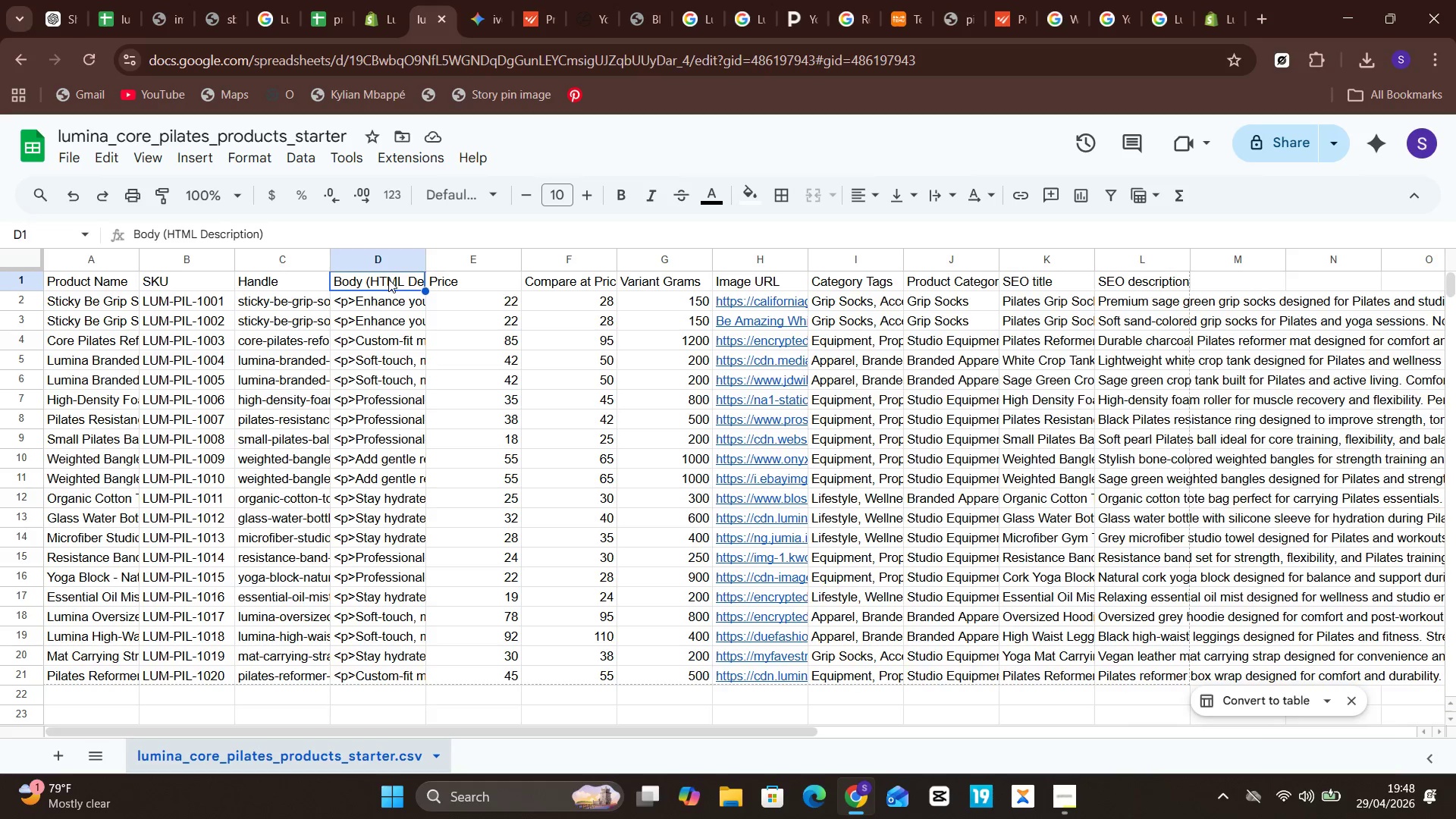 
double_click([388, 279])
 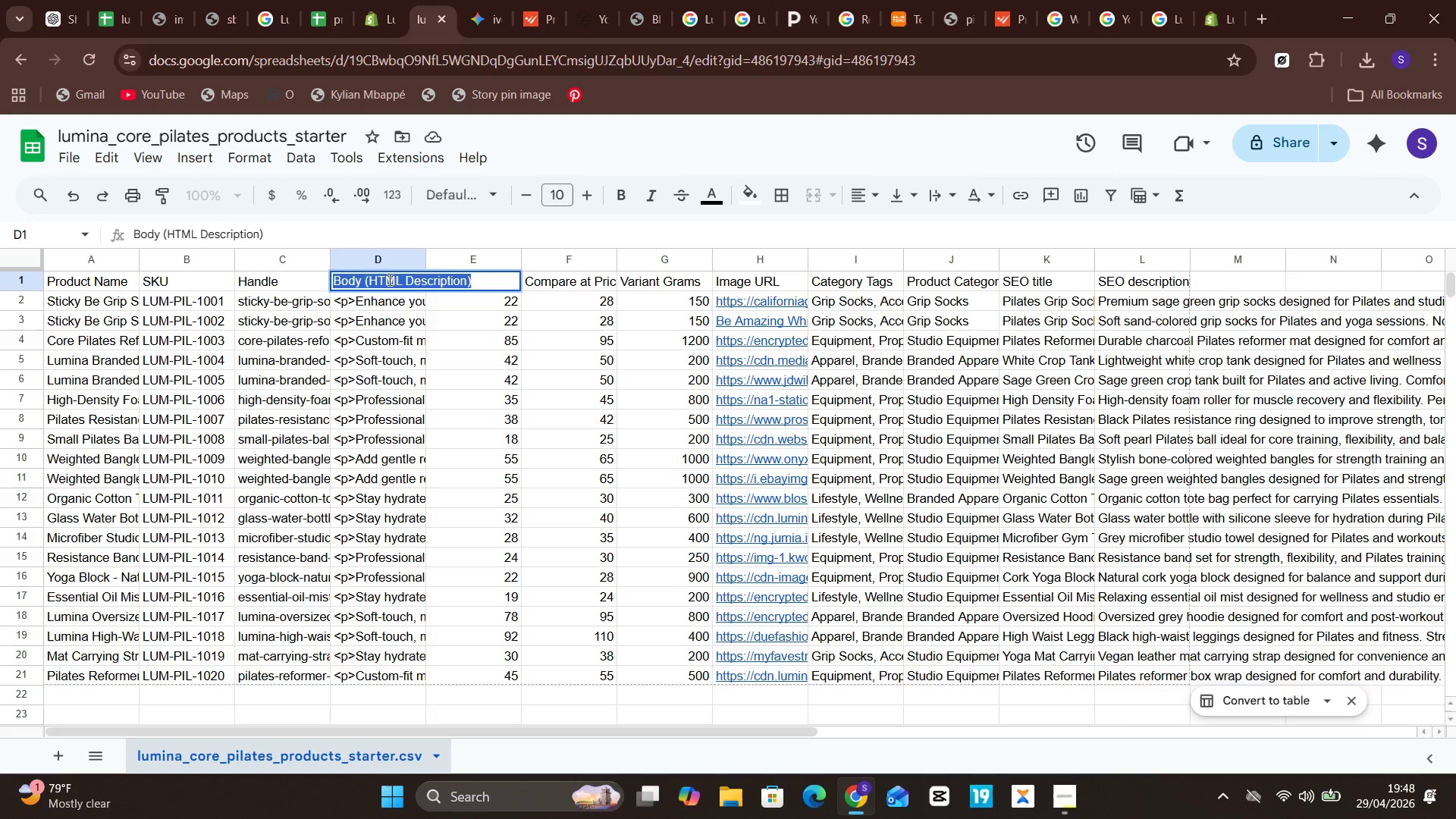 
triple_click([388, 279])
 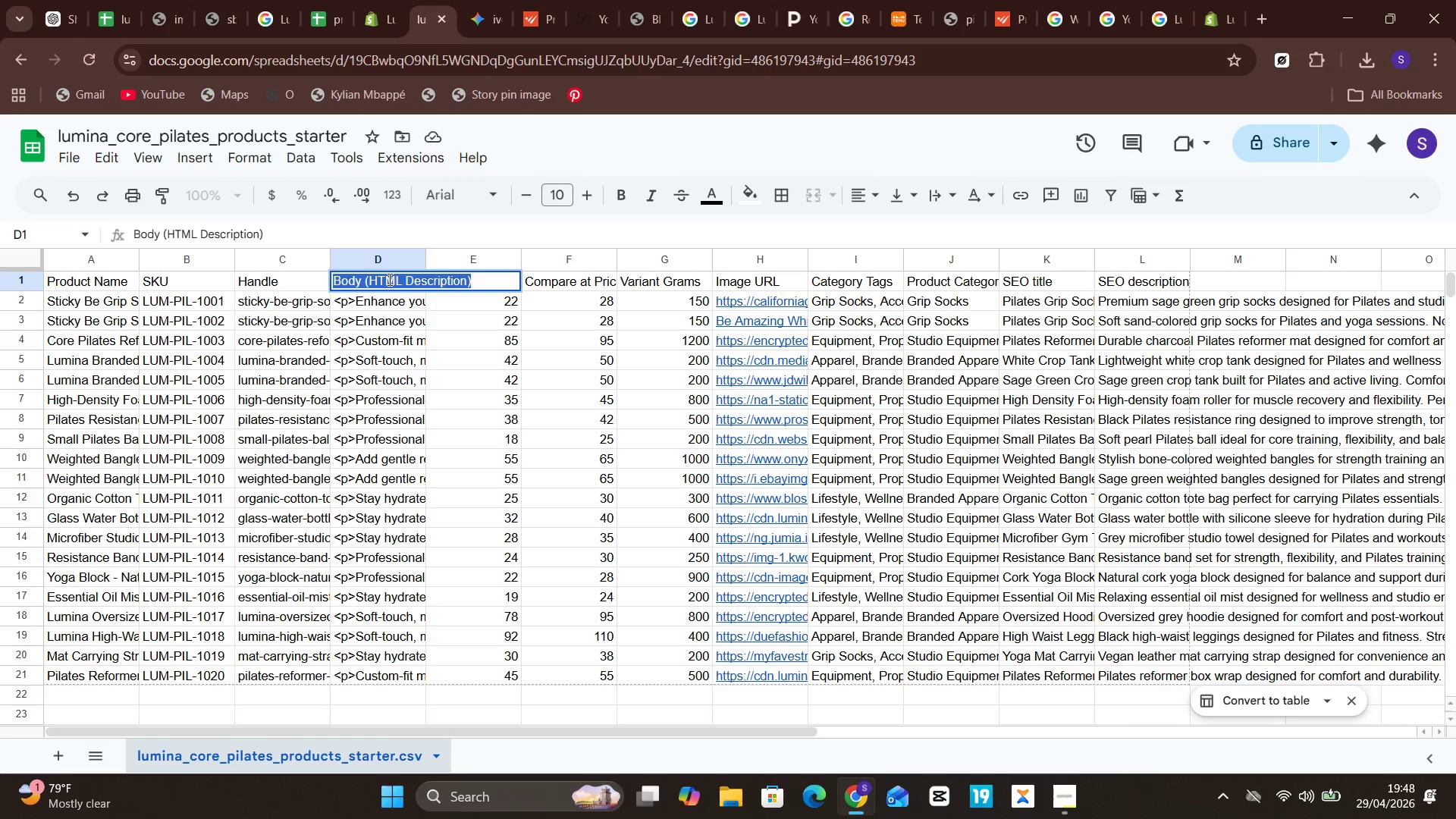 
triple_click([388, 279])
 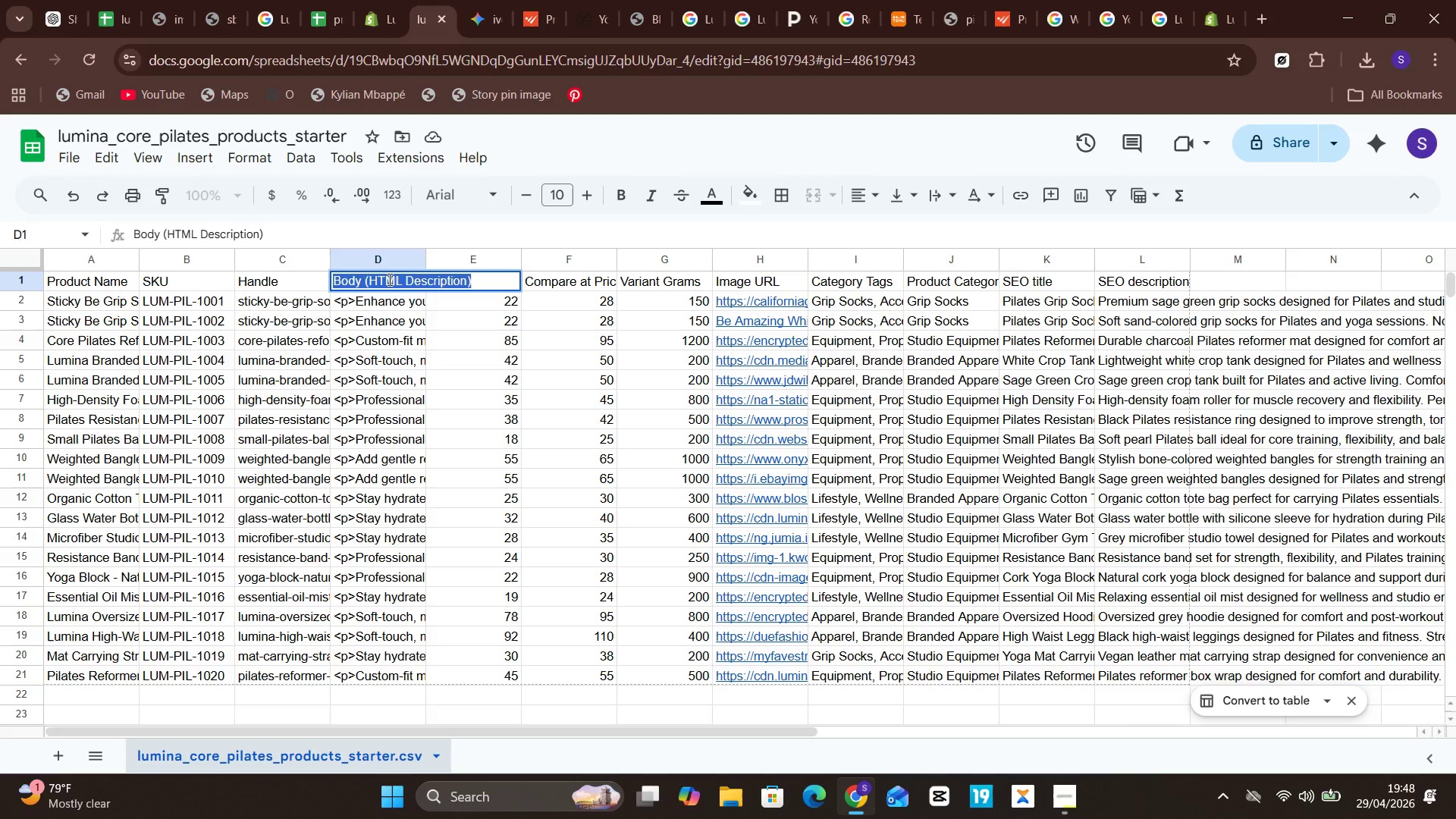 
triple_click([388, 279])
 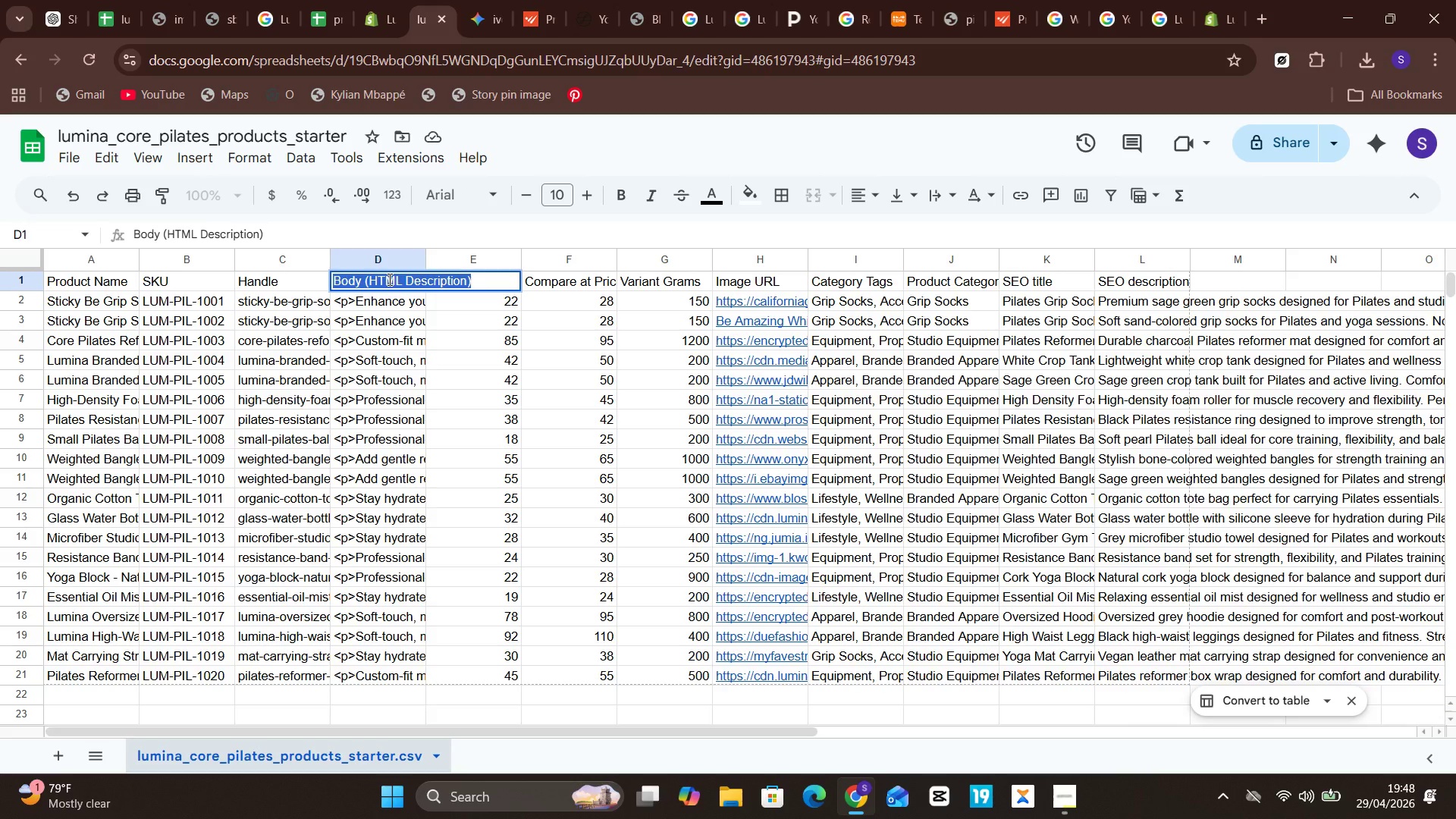 
type(Descriptiom)
 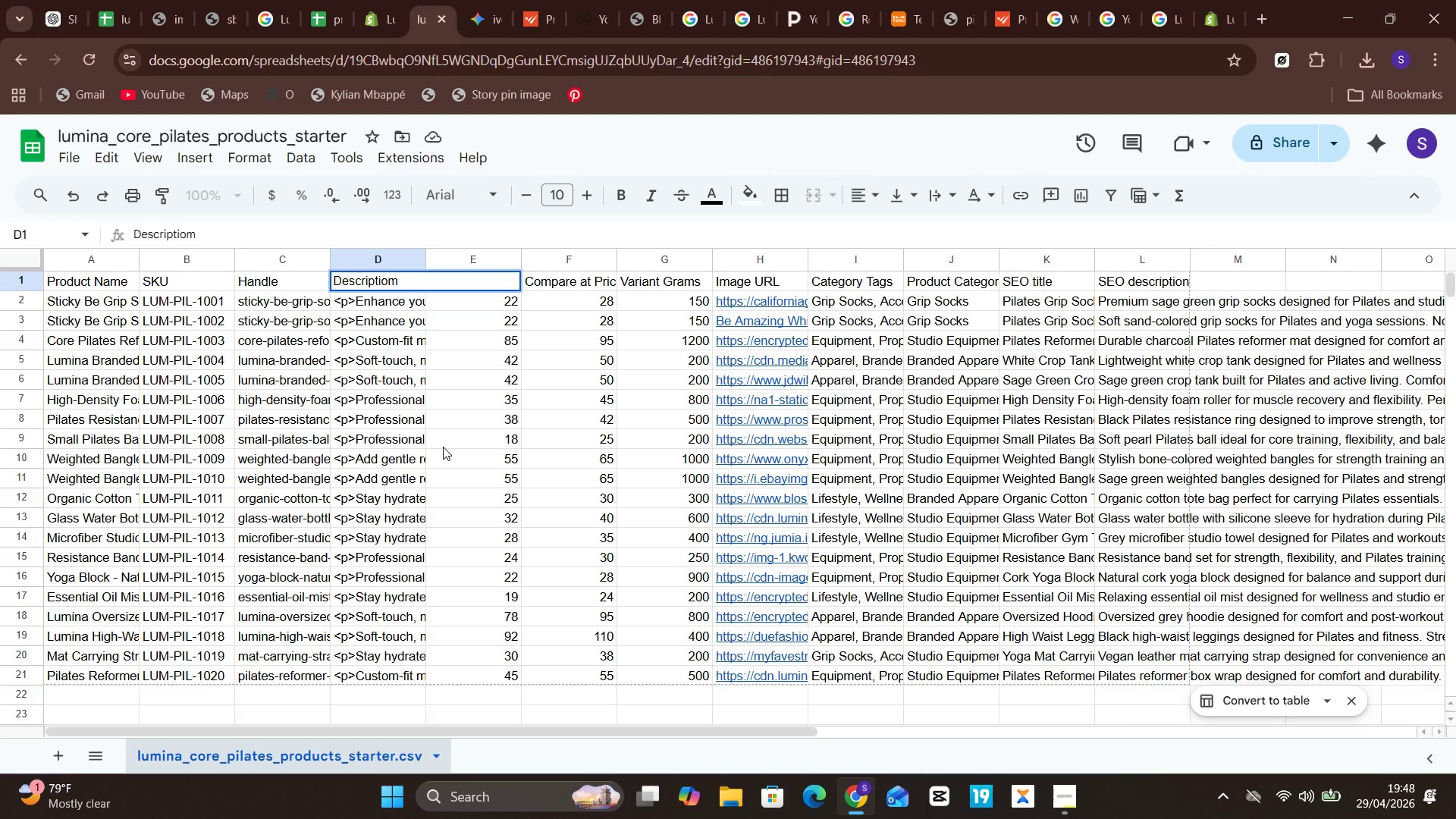 
key(Backspace)
 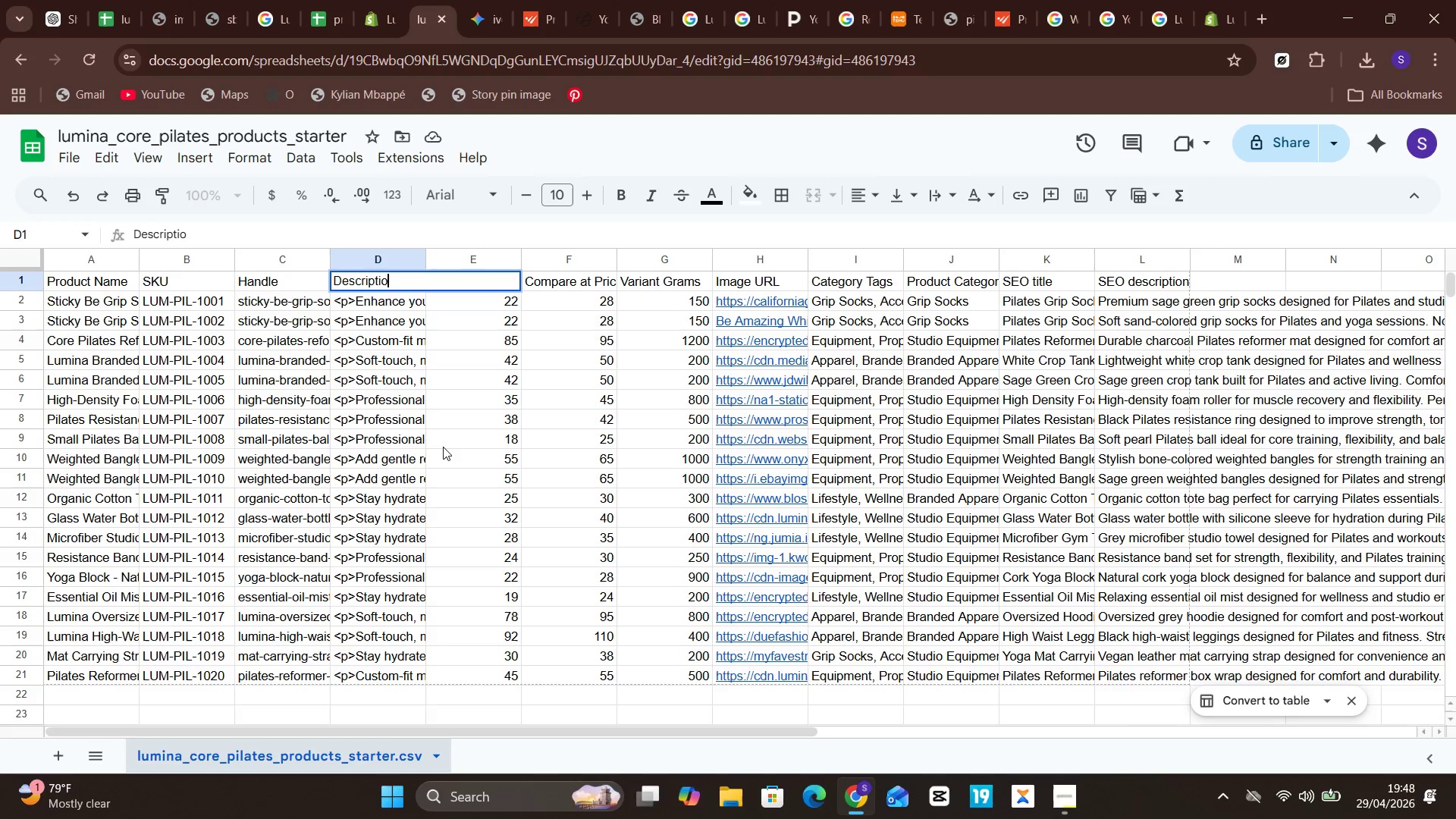 
key(N)
 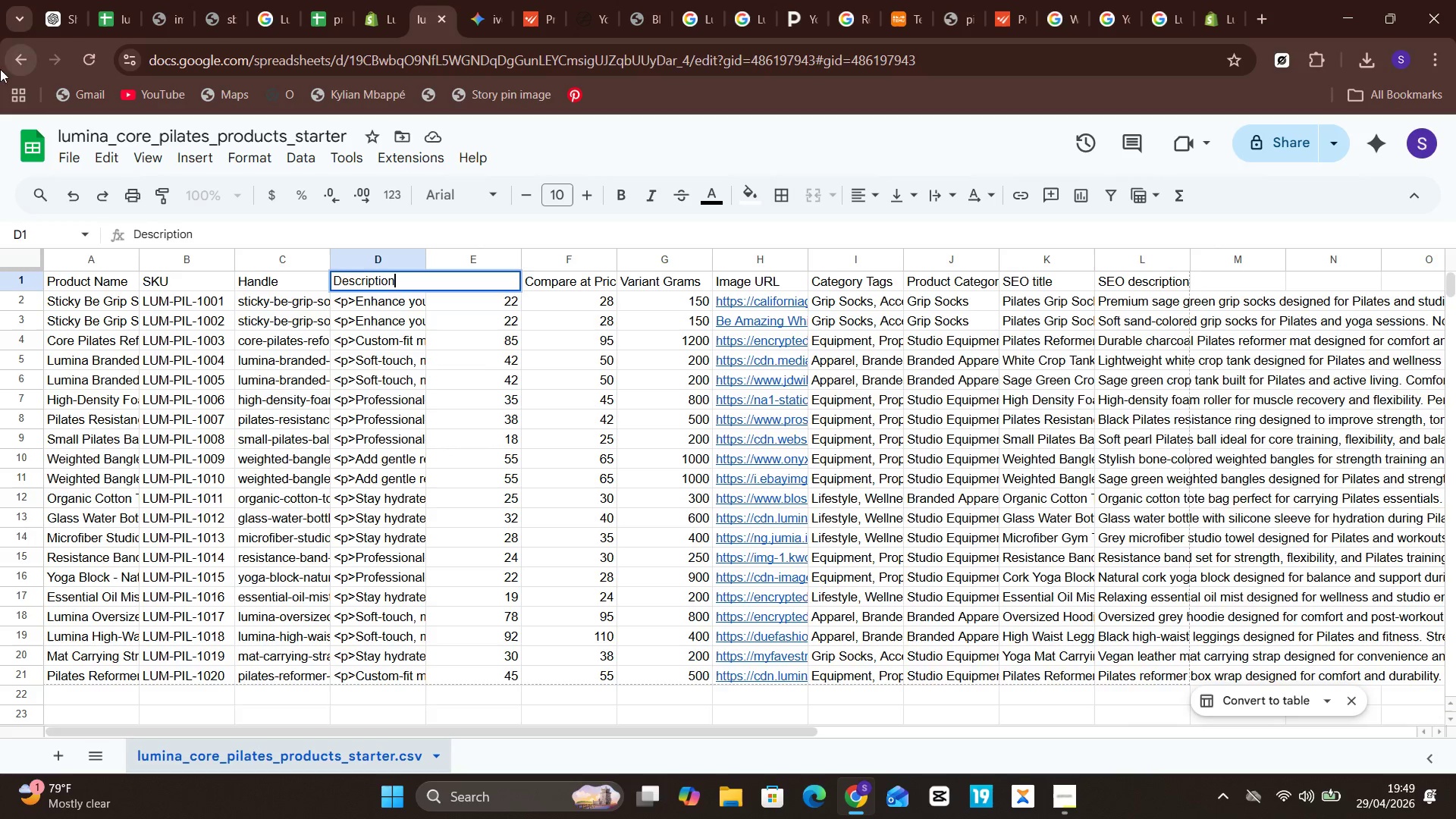 
wait(6.0)
 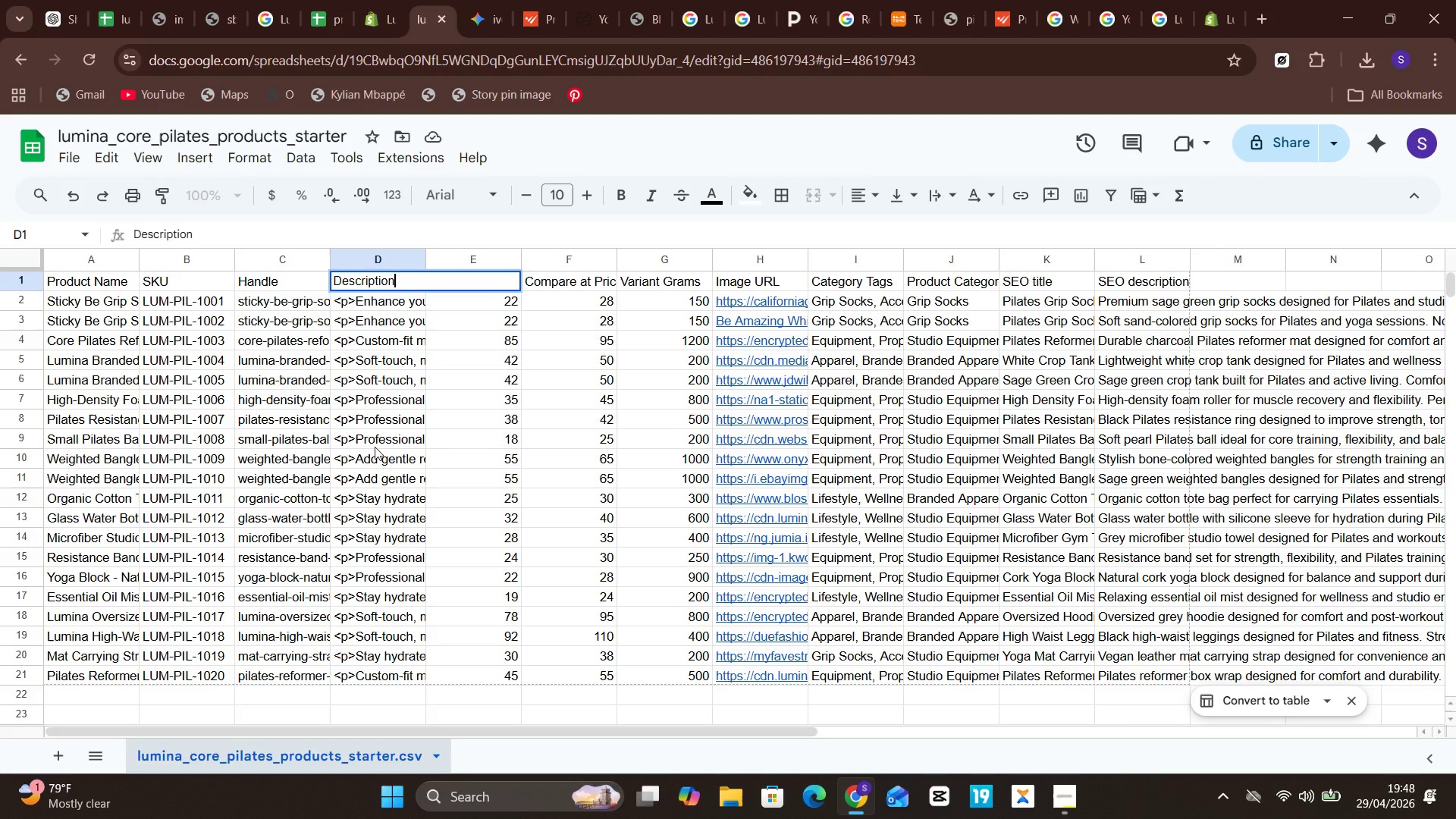 
double_click([68, 146])
 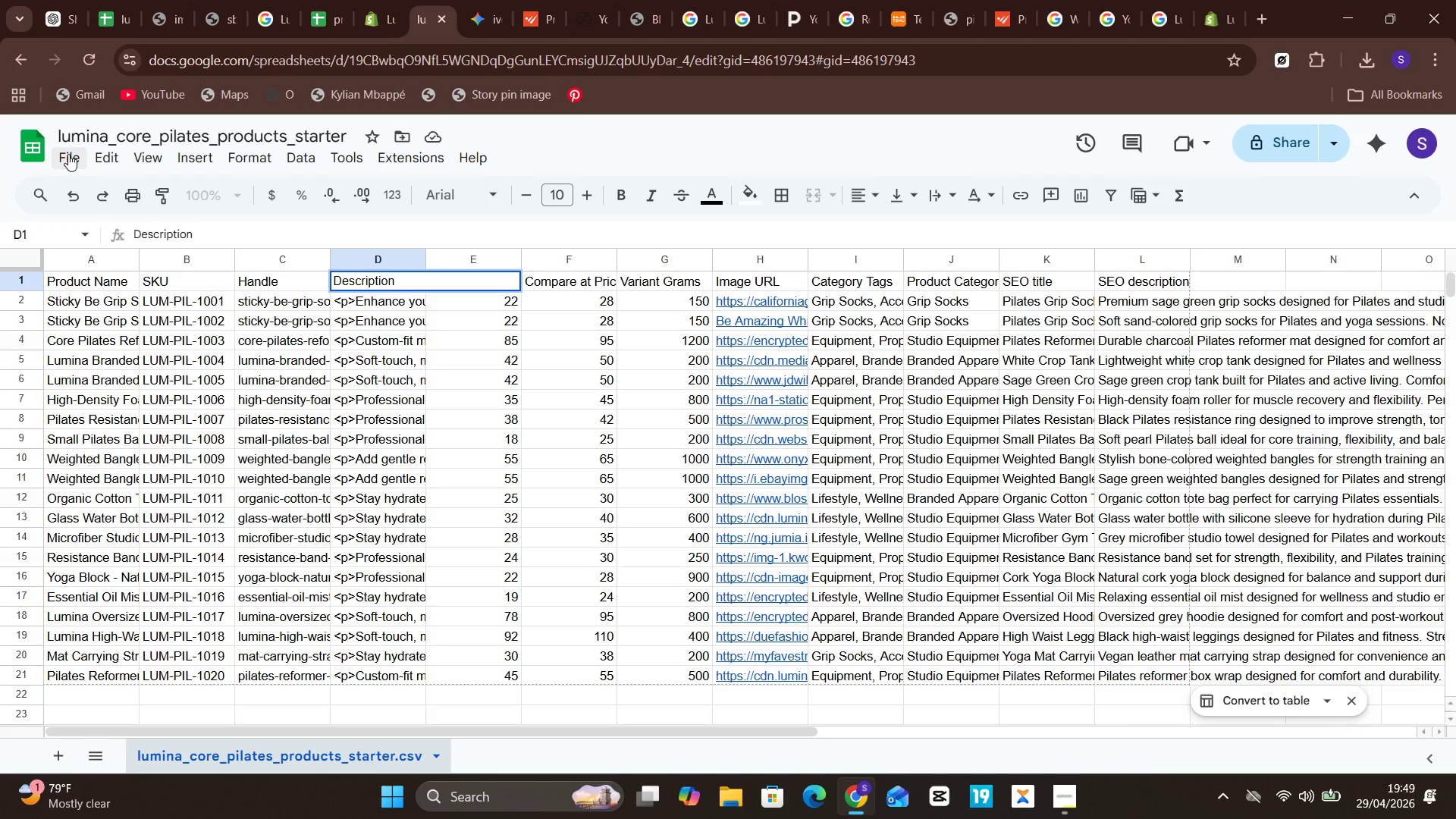 
left_click([69, 155])
 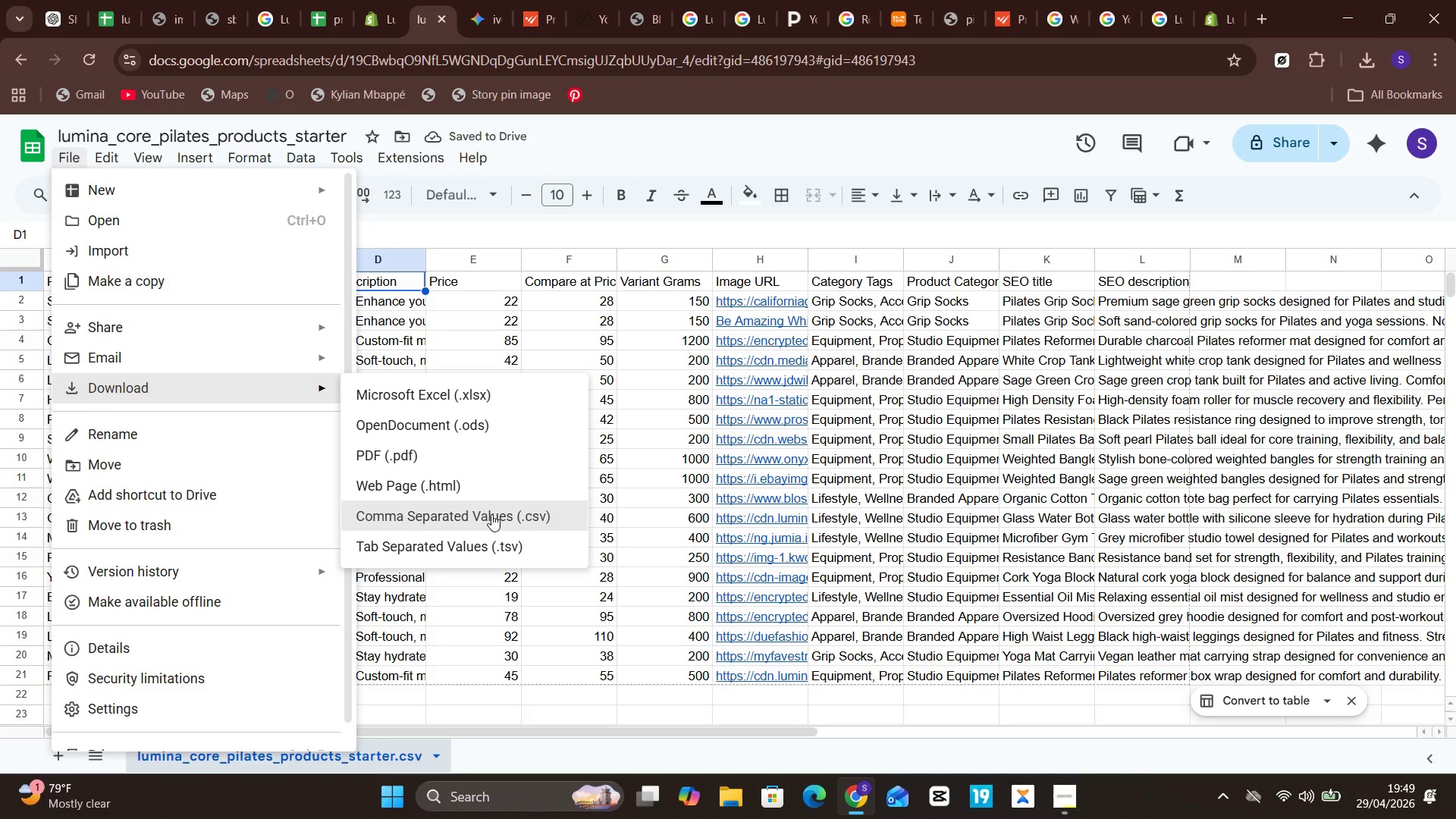 
left_click([491, 514])
 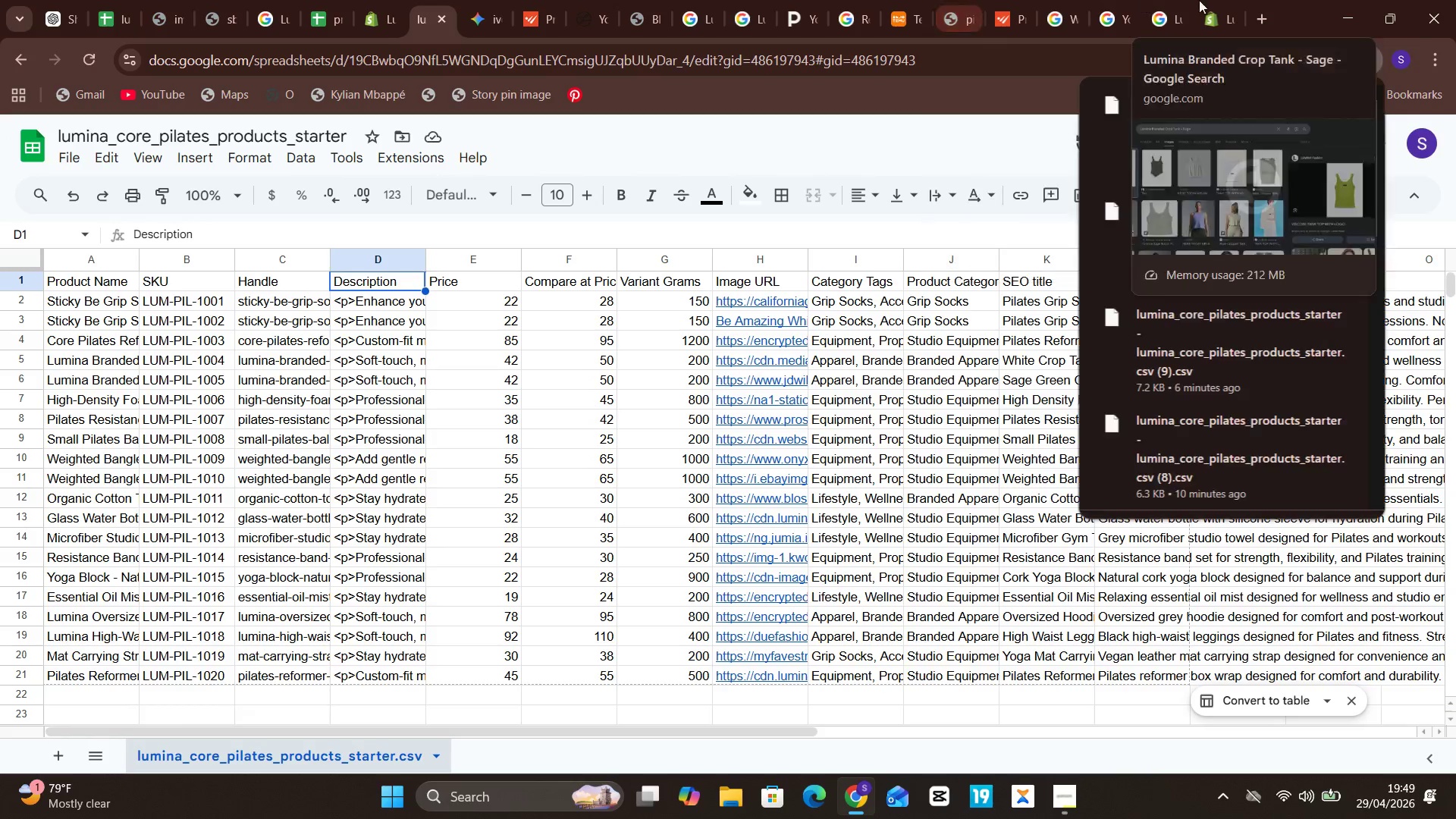 
left_click([1225, 11])
 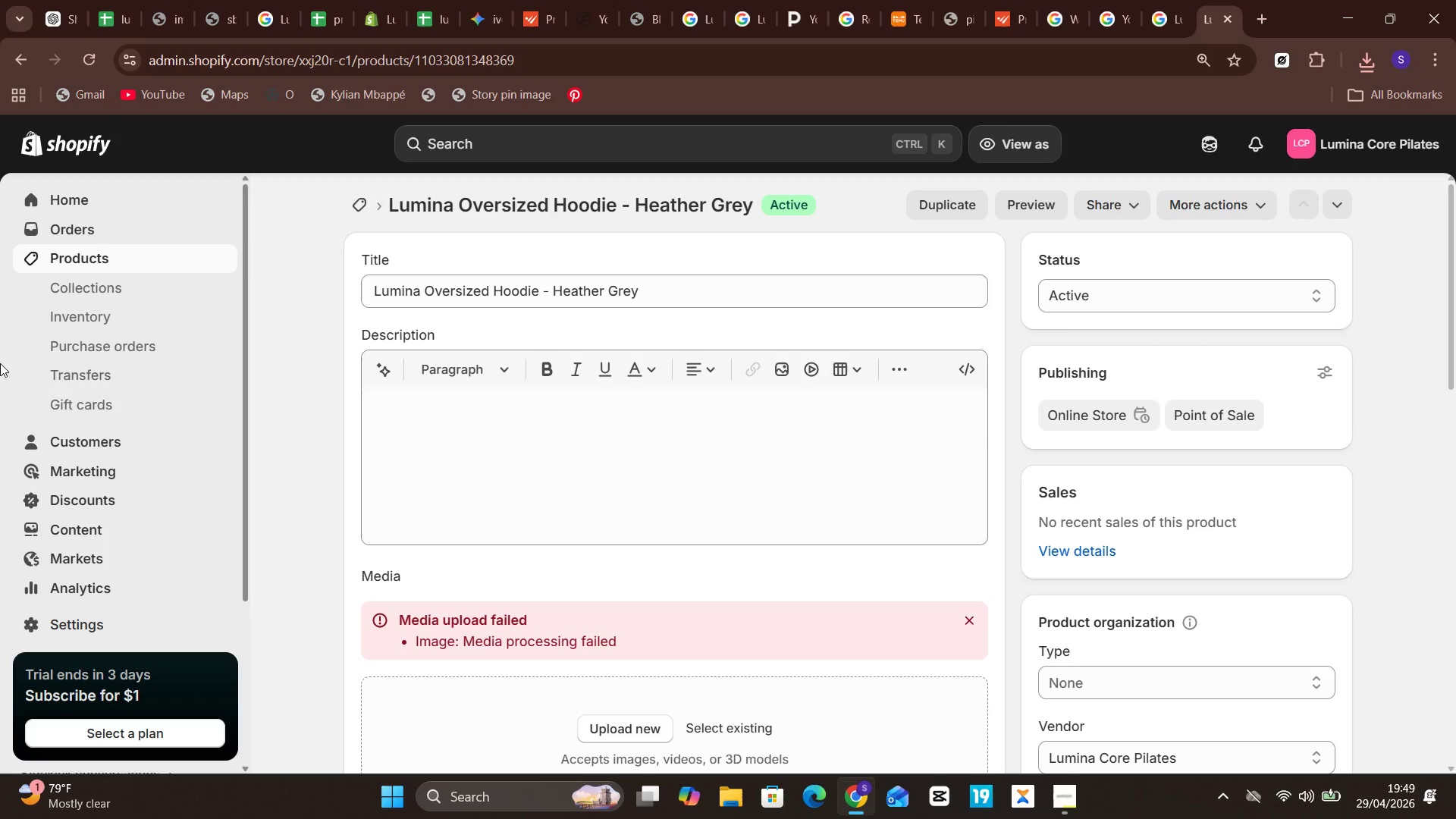 
left_click([127, 262])
 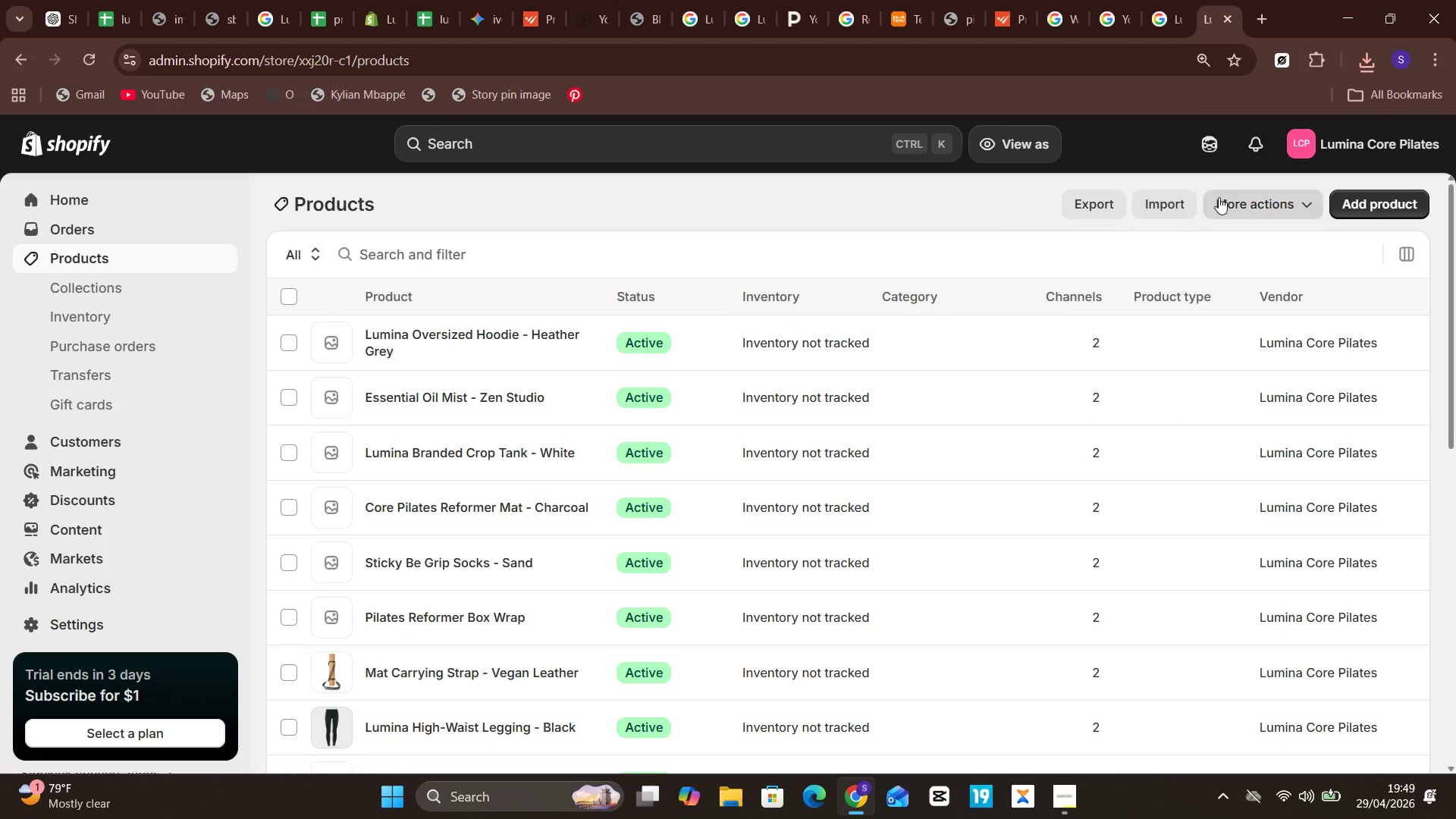 
double_click([1188, 205])
 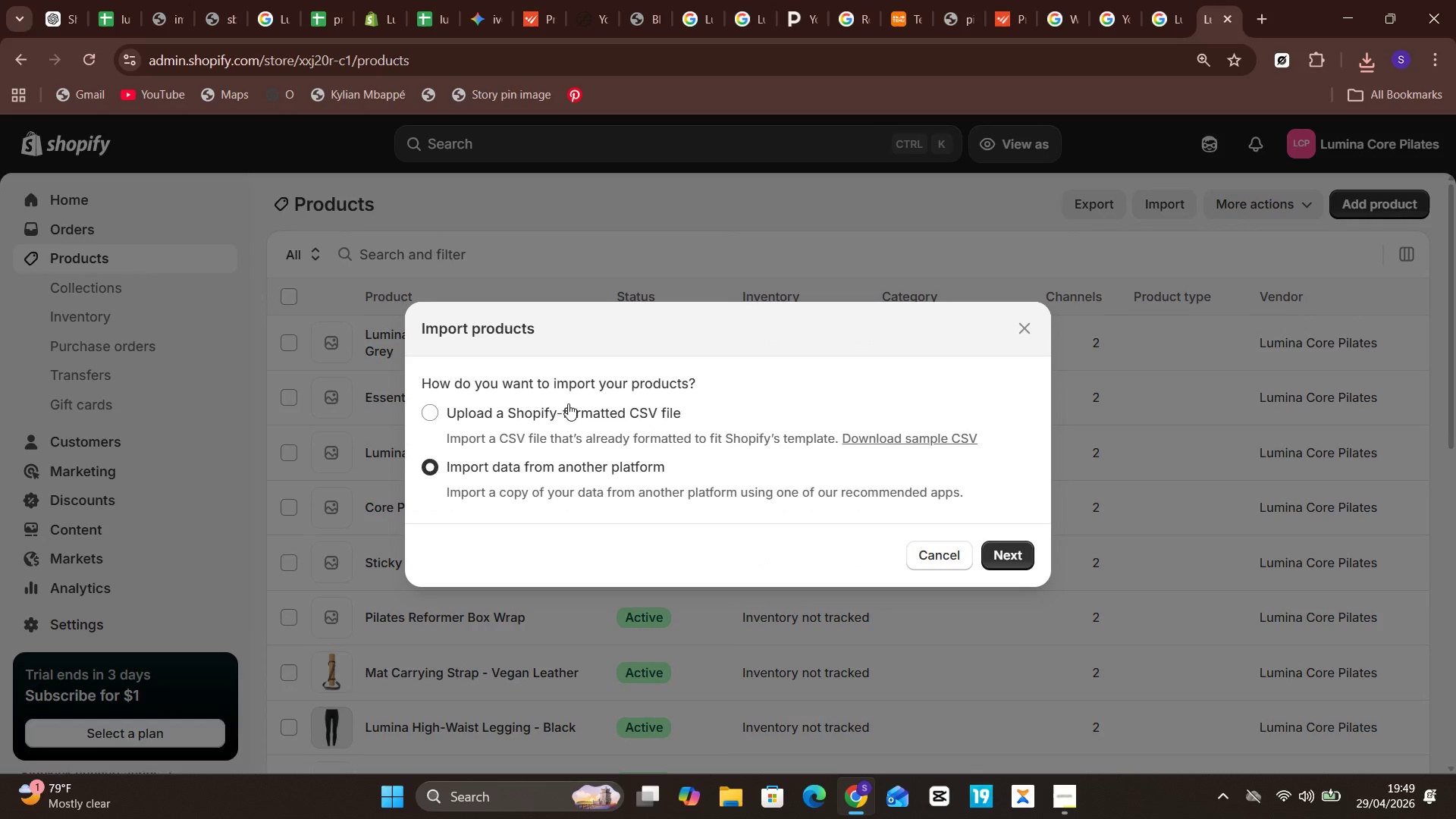 
left_click([568, 403])
 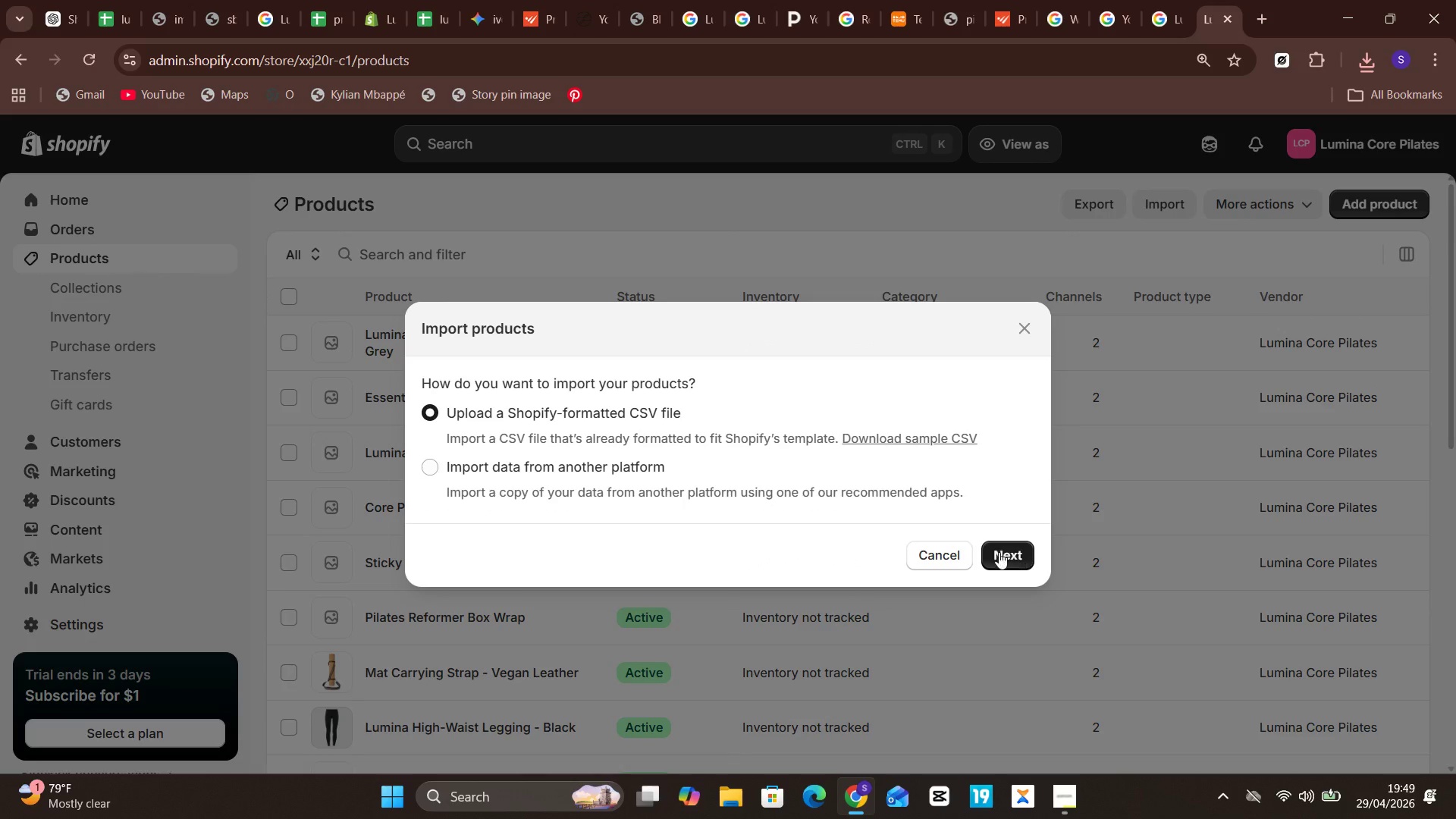 
double_click([999, 552])
 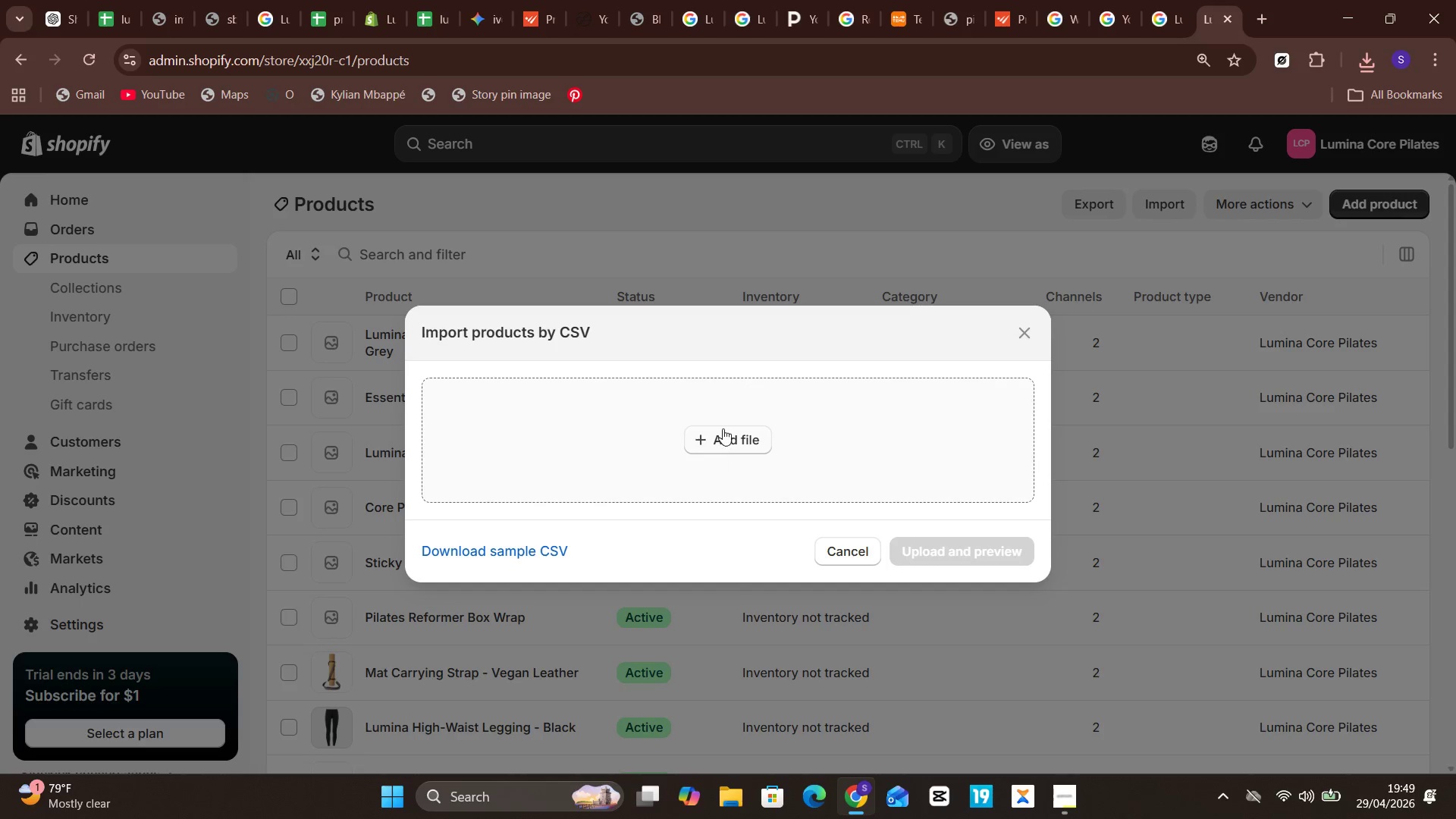 
left_click([723, 428])
 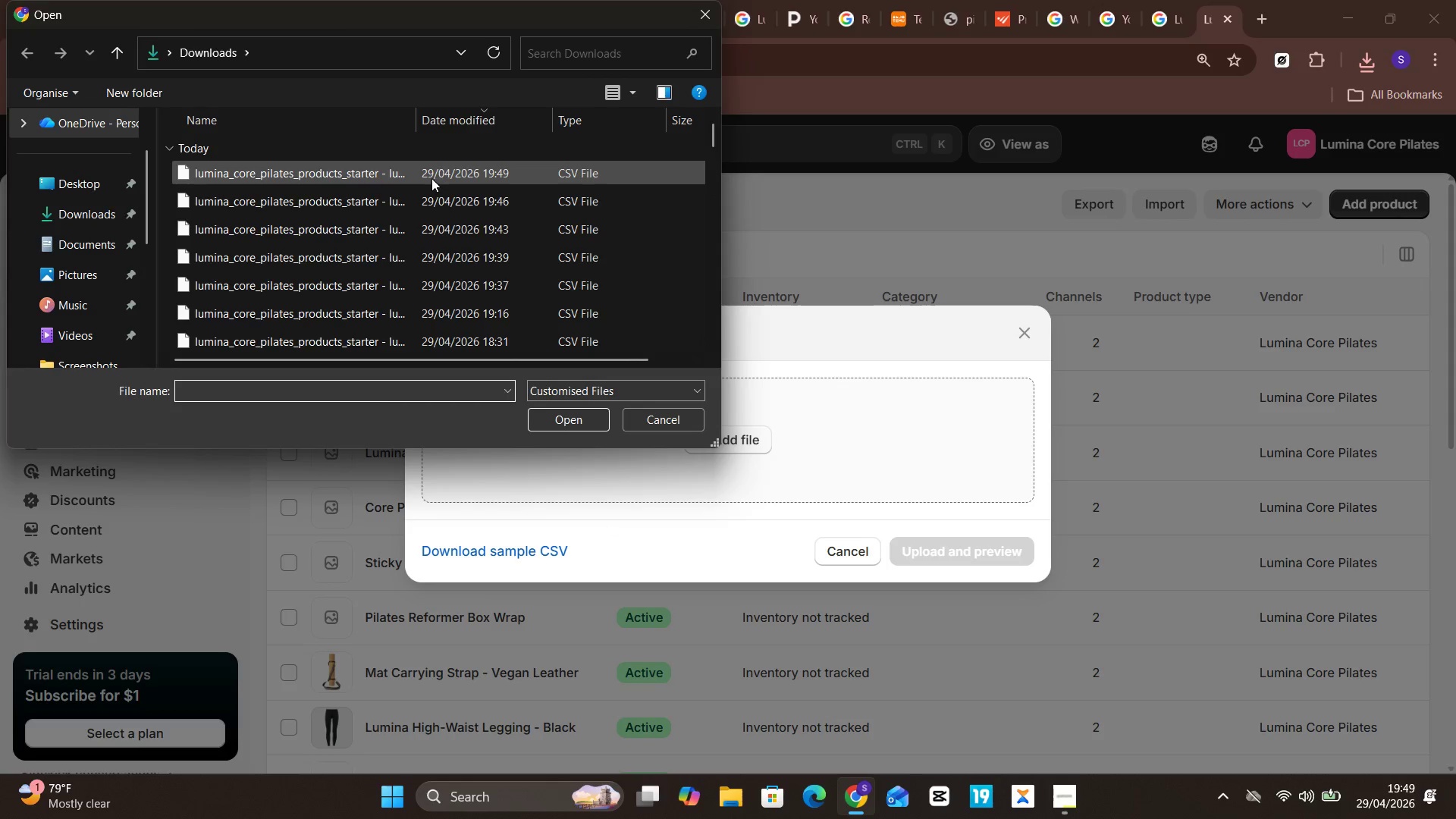 
left_click([432, 178])
 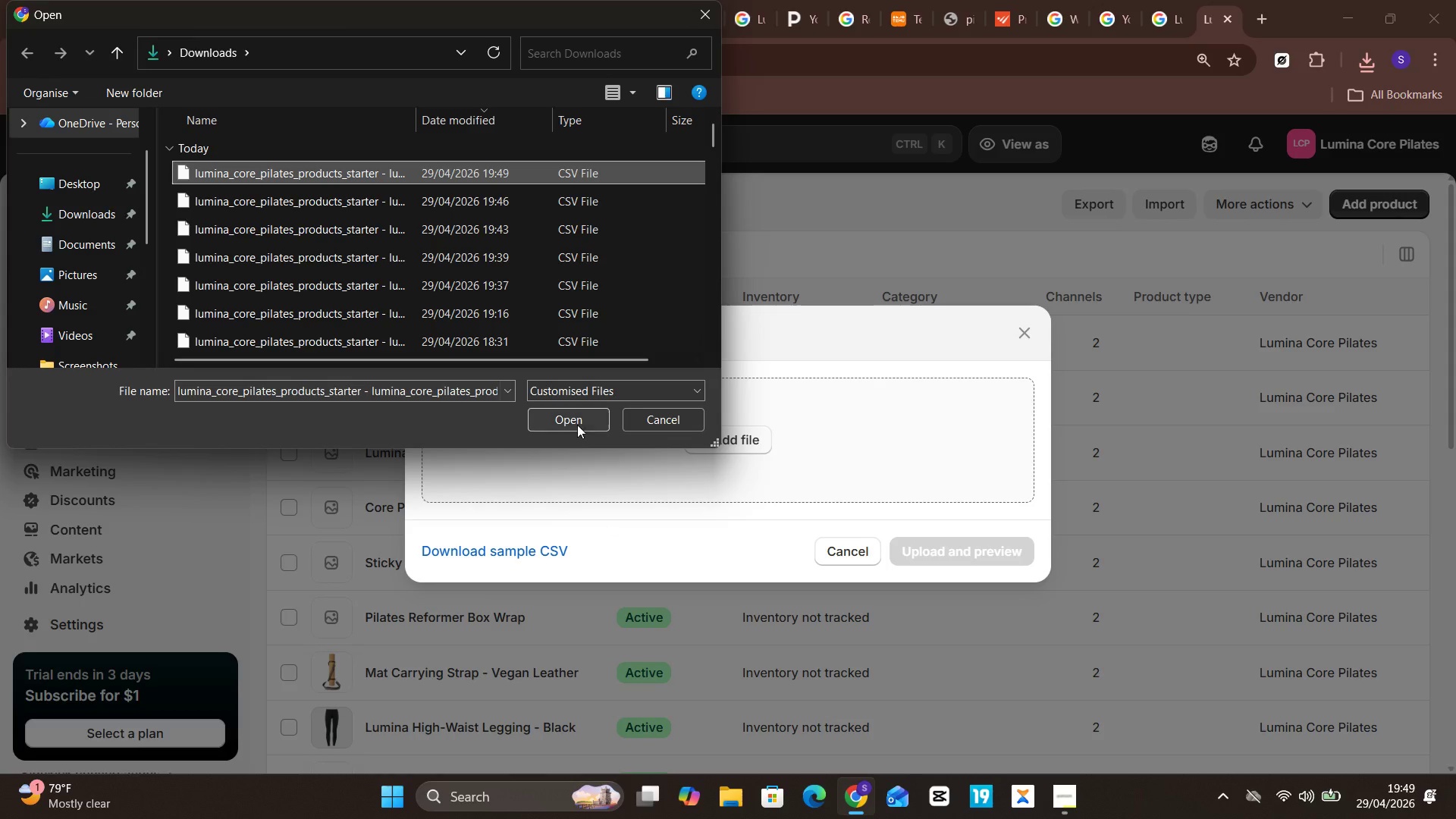 
left_click([577, 424])
 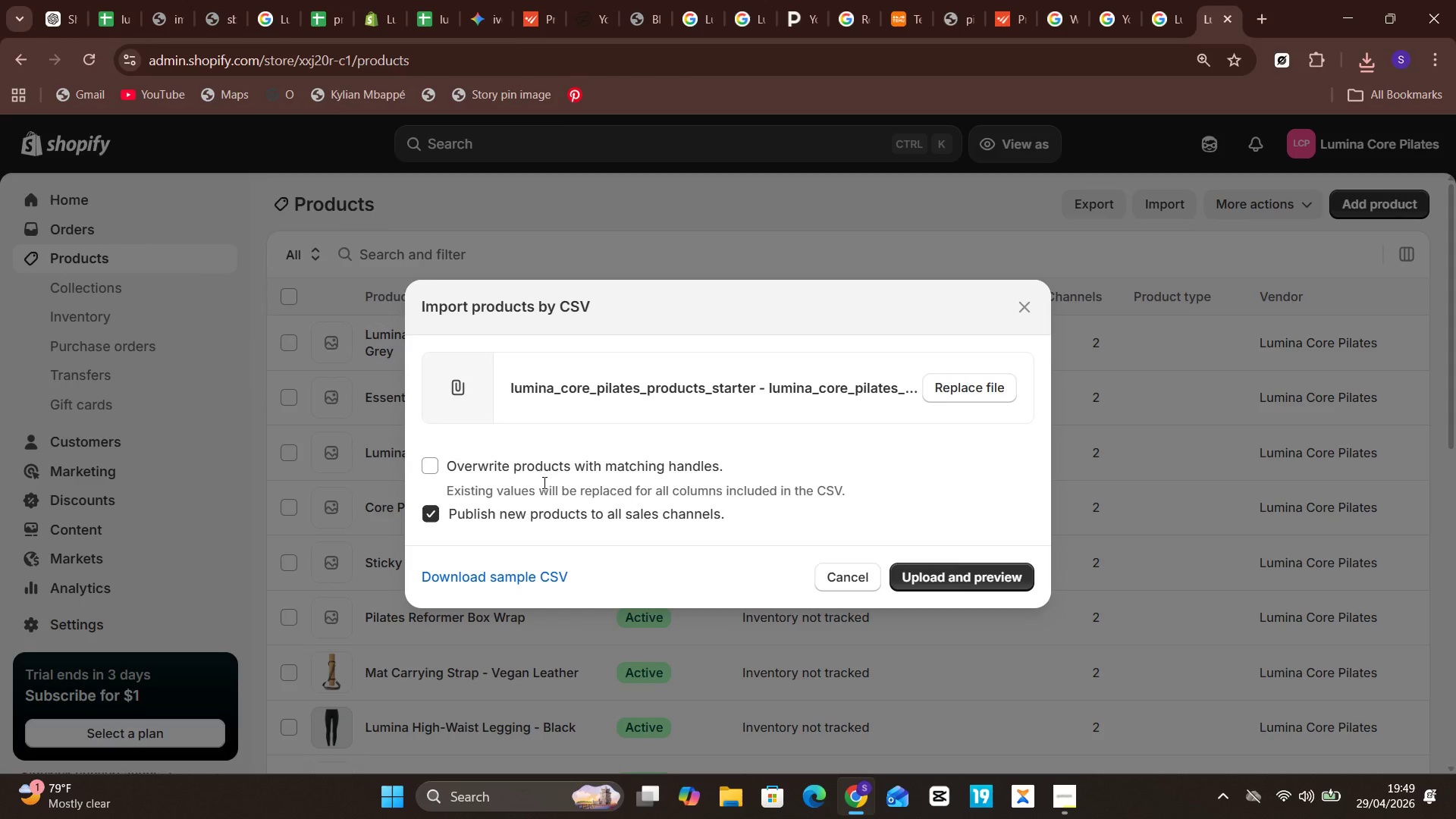 
left_click([541, 480])
 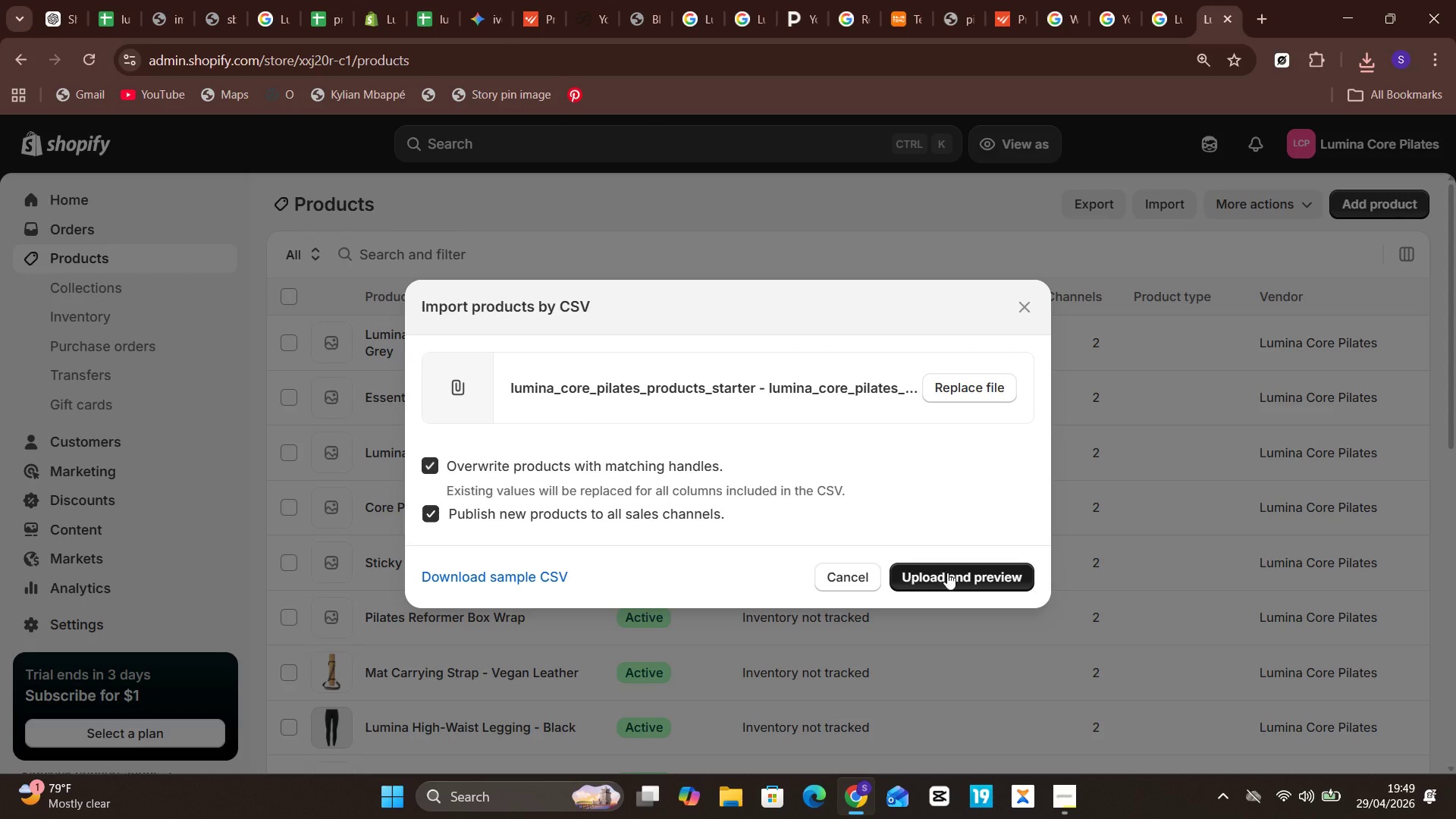 
left_click([950, 569])
 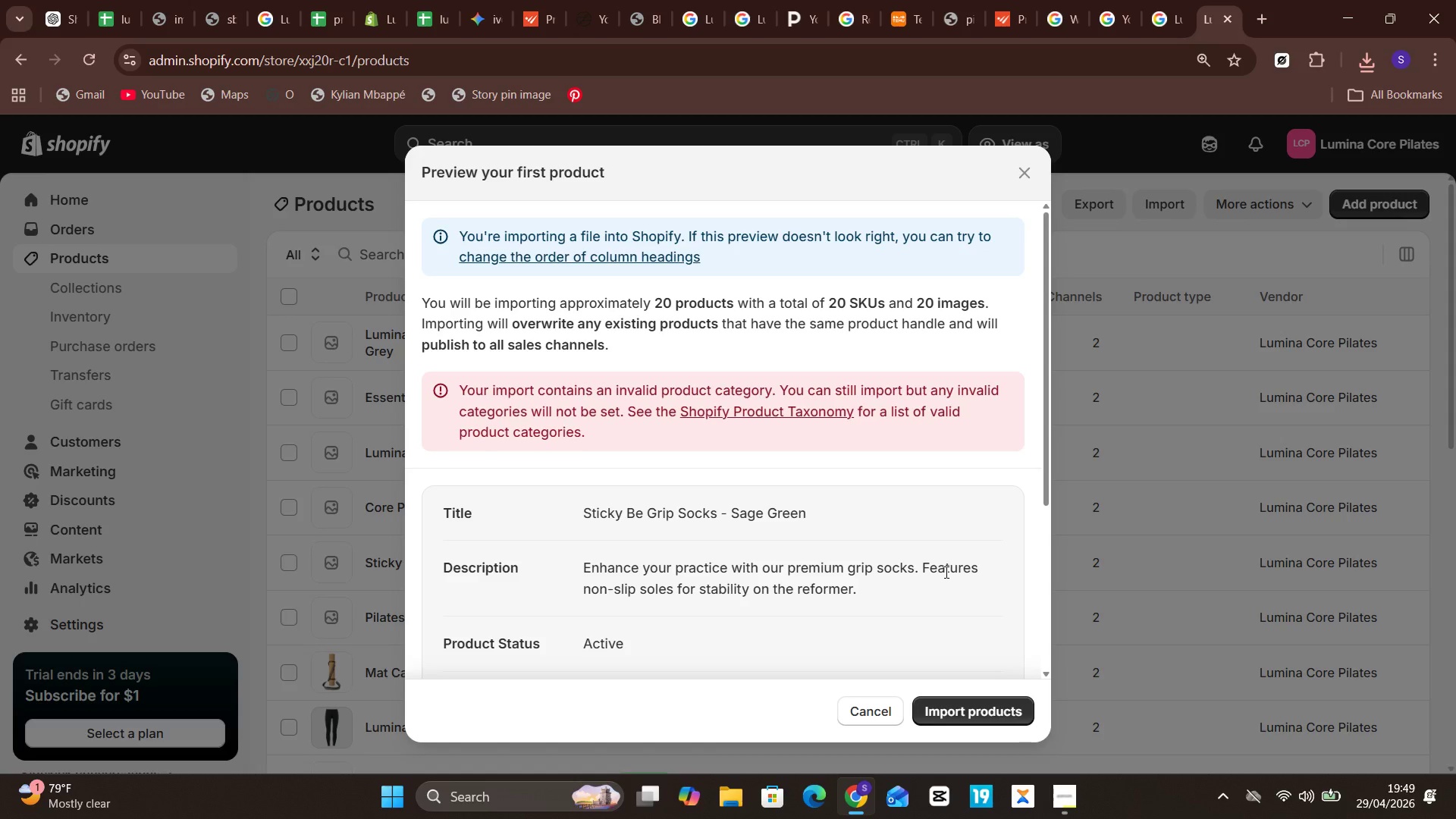 
wait(32.38)
 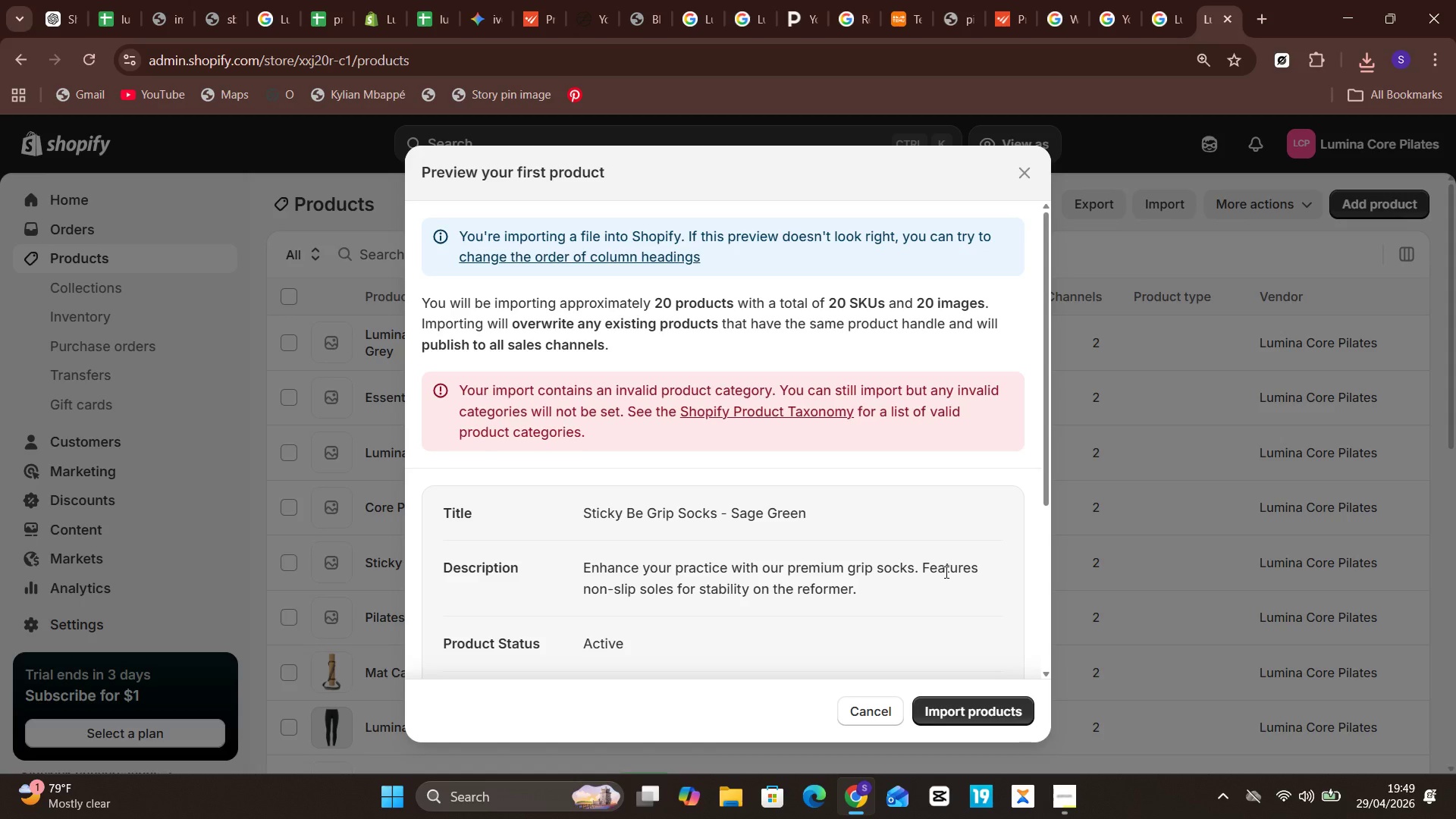 
double_click([968, 702])
 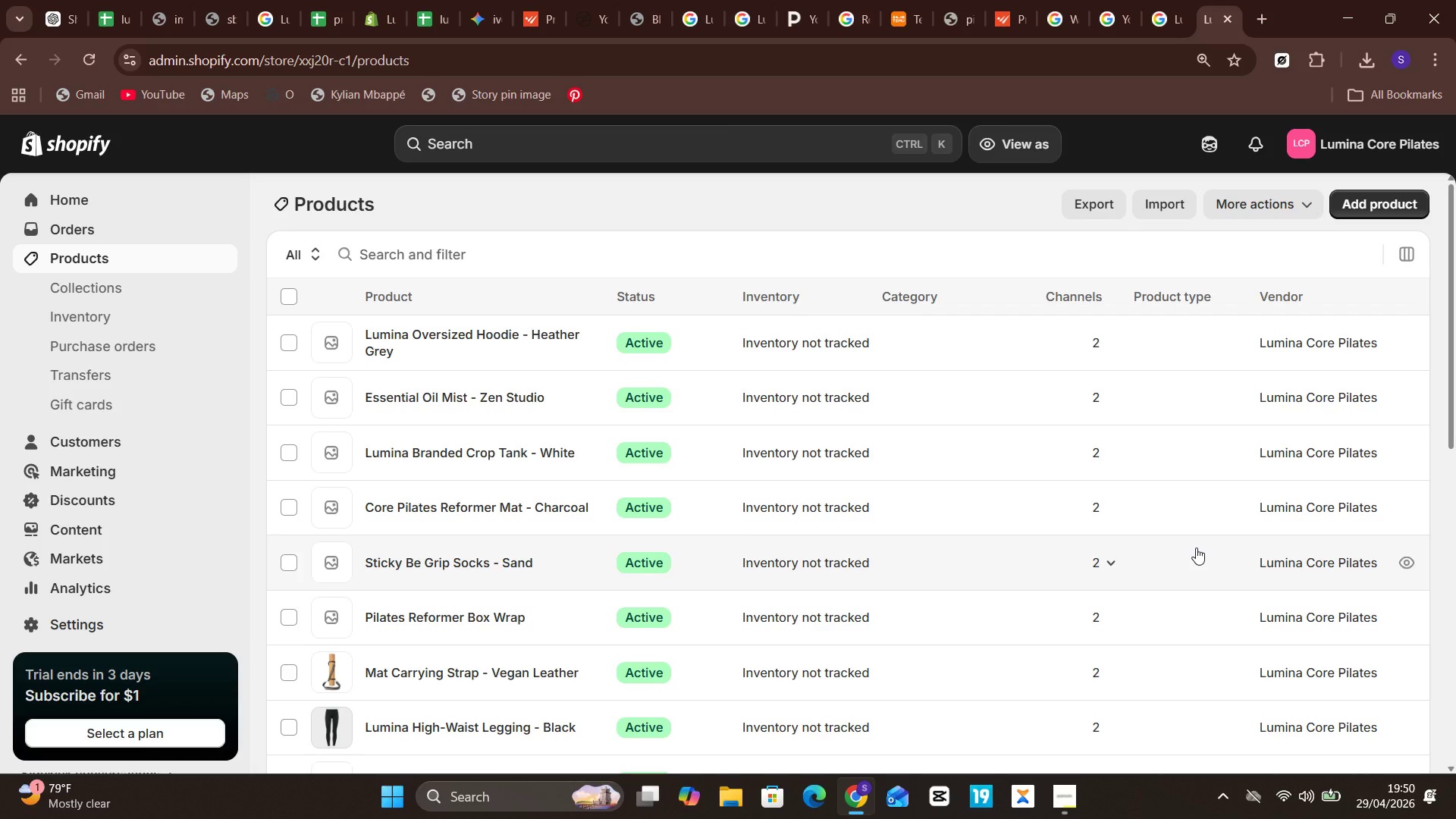 
wait(14.97)
 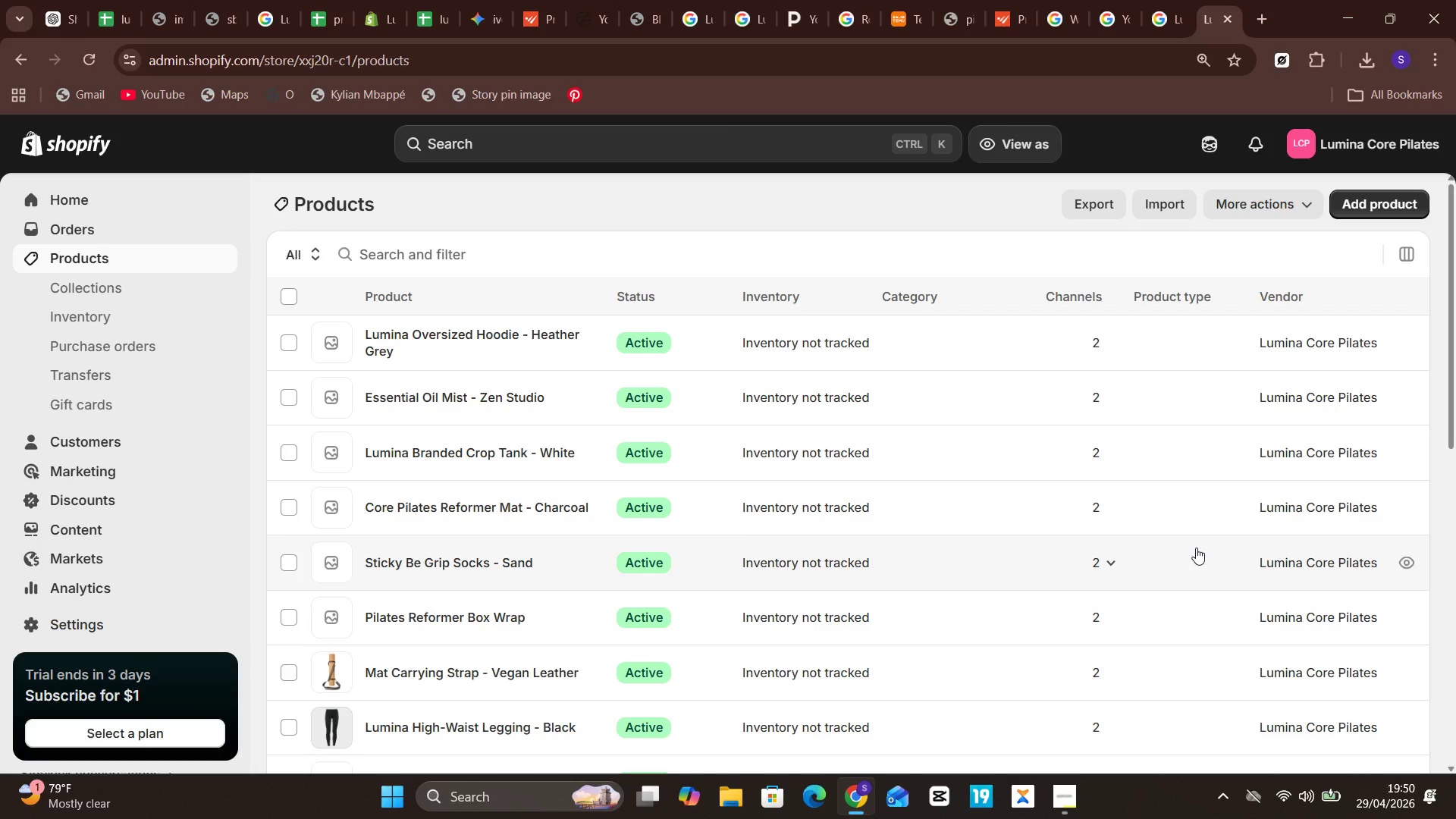 
scroll: coordinate [918, 422], scroll_direction: down, amount: 9.0
 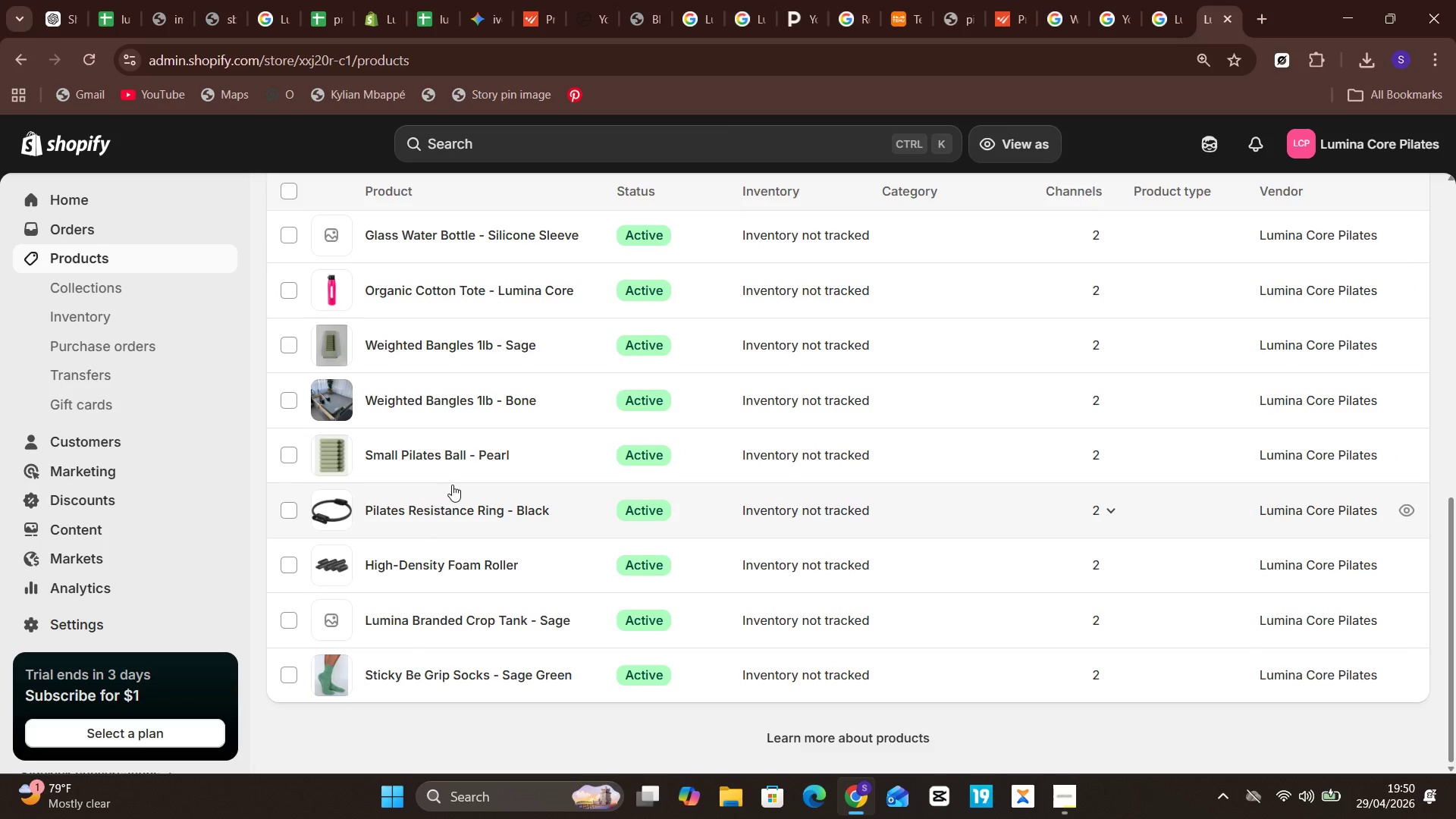 
scroll: coordinate [456, 474], scroll_direction: none, amount: 0.0
 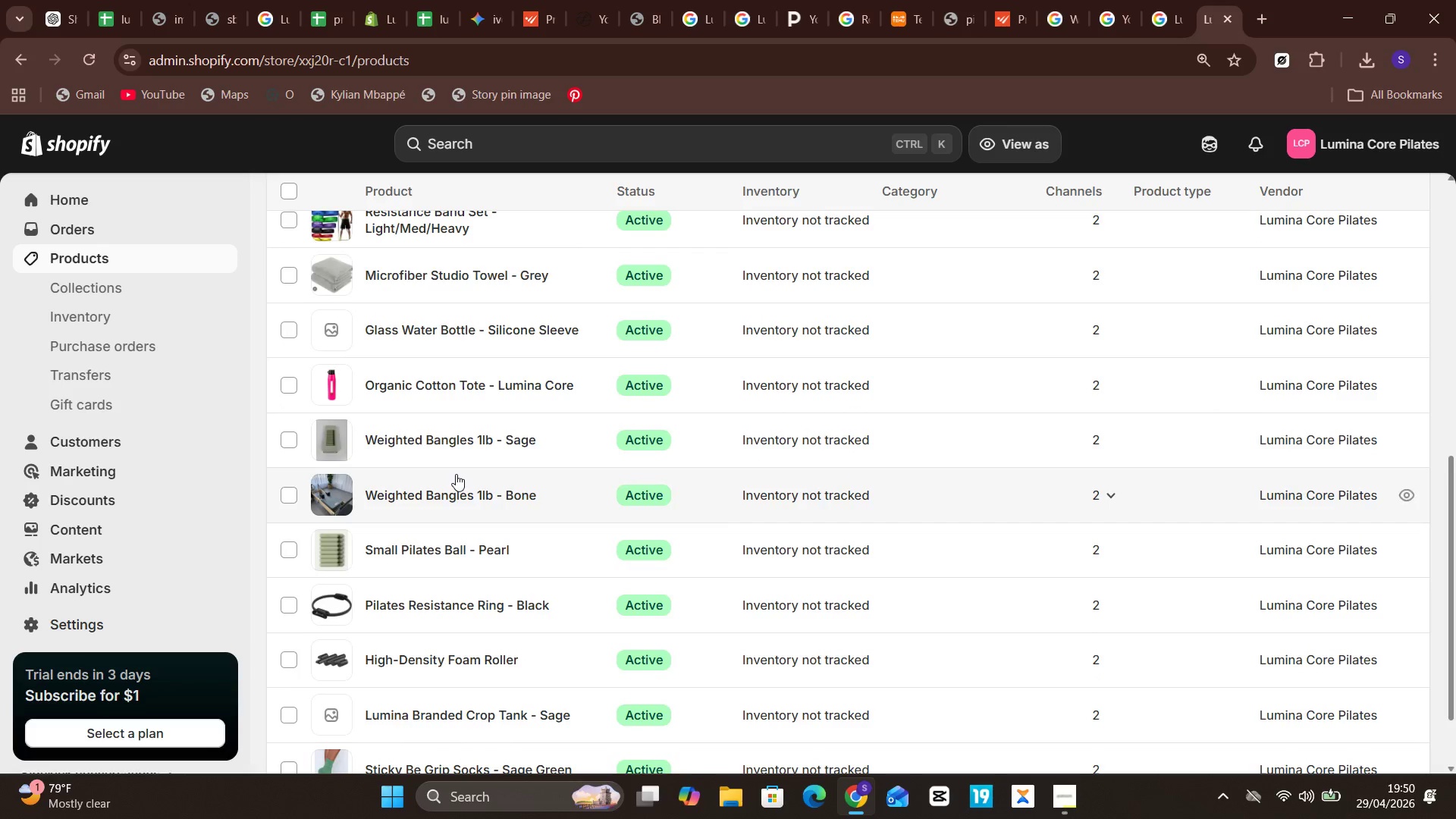 
scroll: coordinate [456, 474], scroll_direction: up, amount: 2.0
 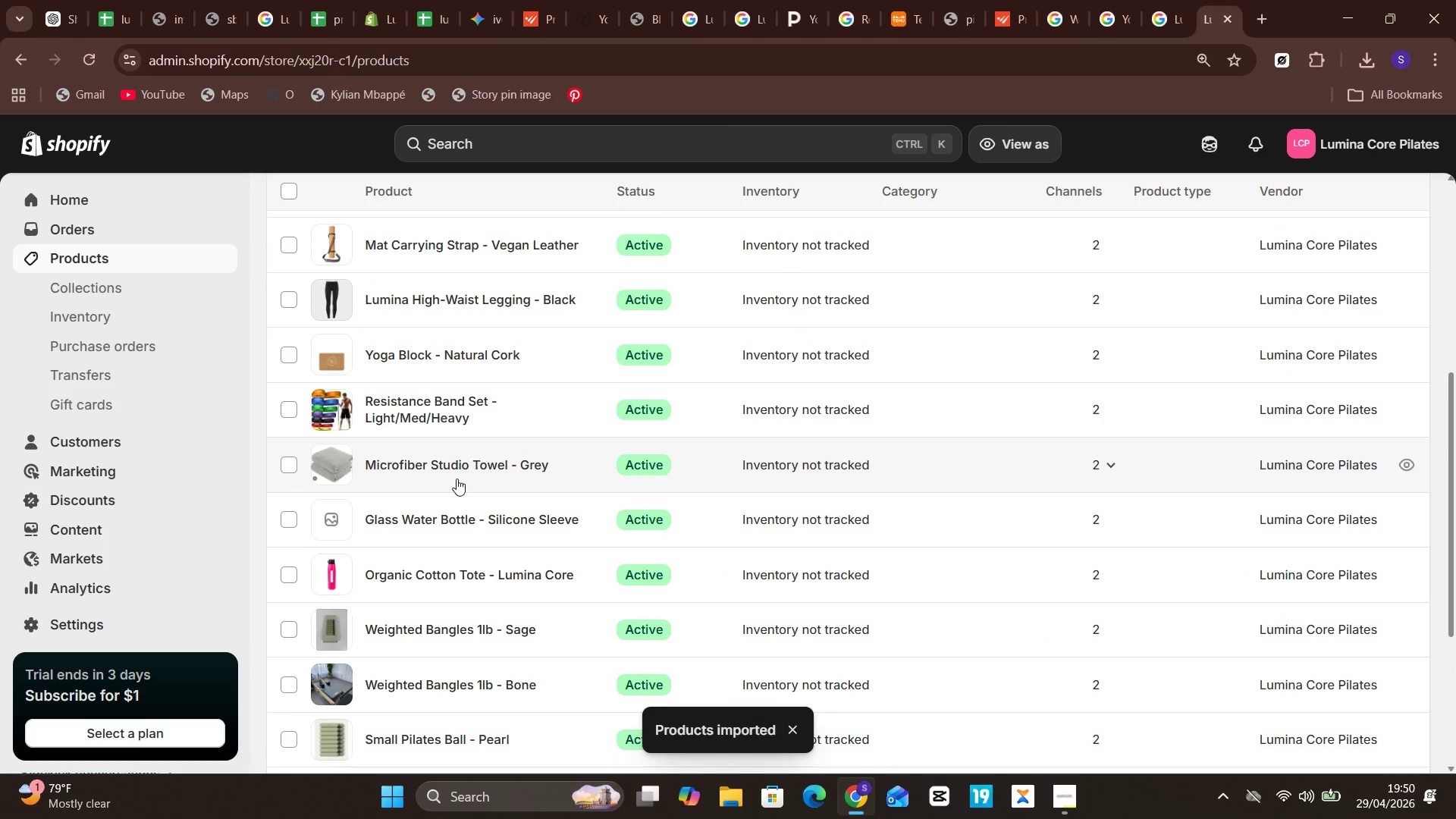 
scroll: coordinate [457, 479], scroll_direction: down, amount: 3.0
 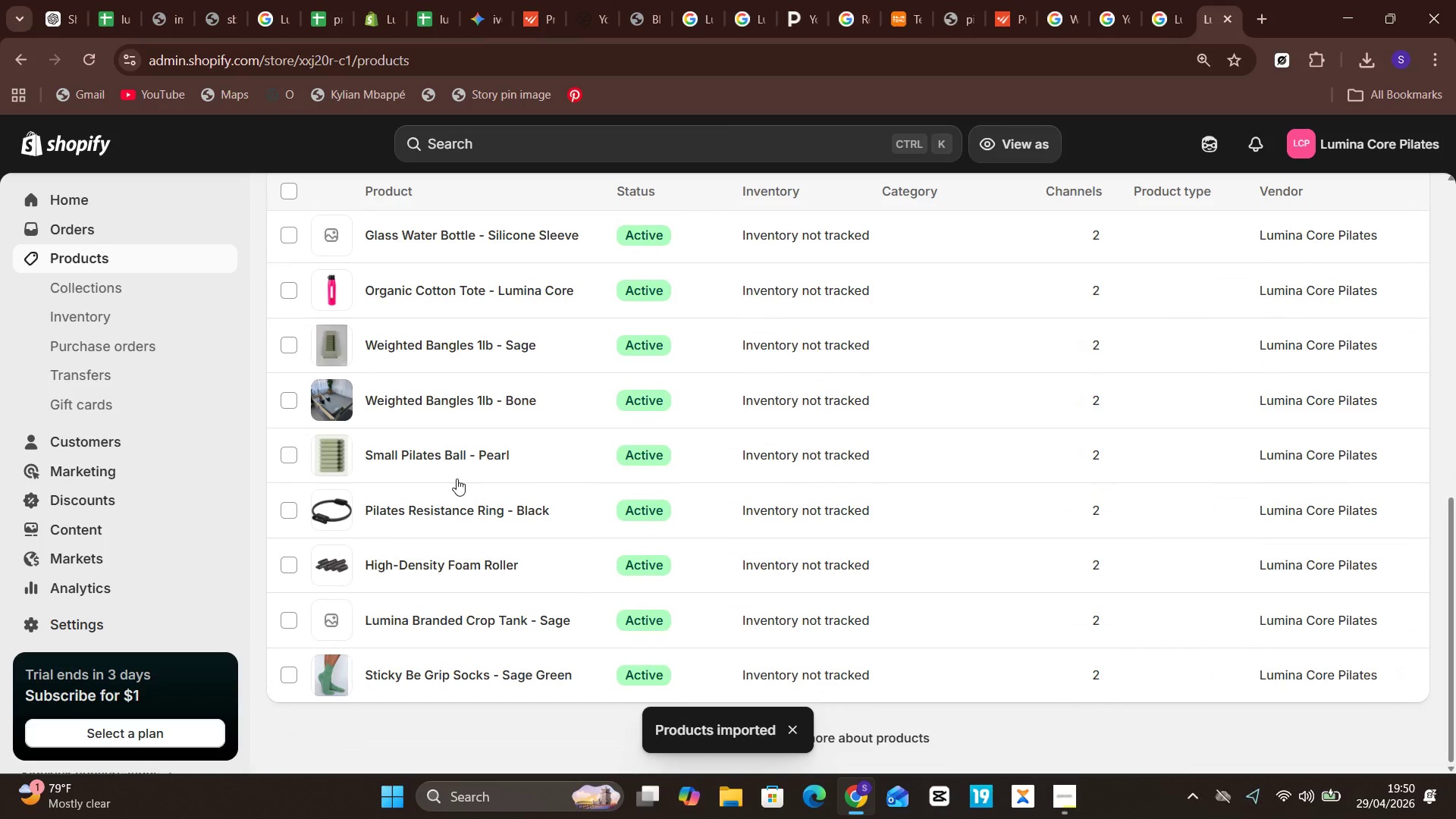 
scroll: coordinate [457, 479], scroll_direction: up, amount: 11.0
 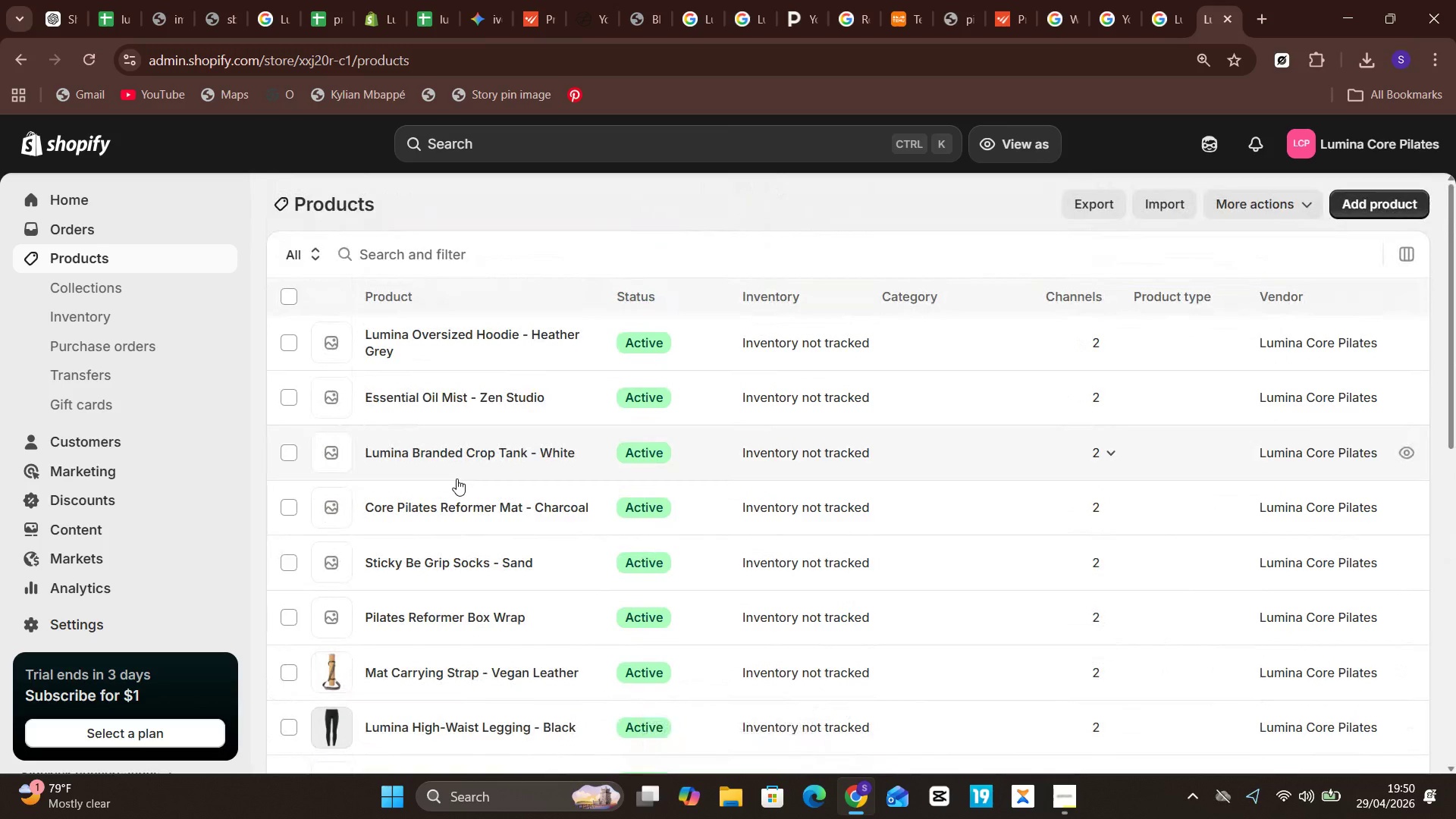 
scroll: coordinate [457, 479], scroll_direction: down, amount: 11.0
 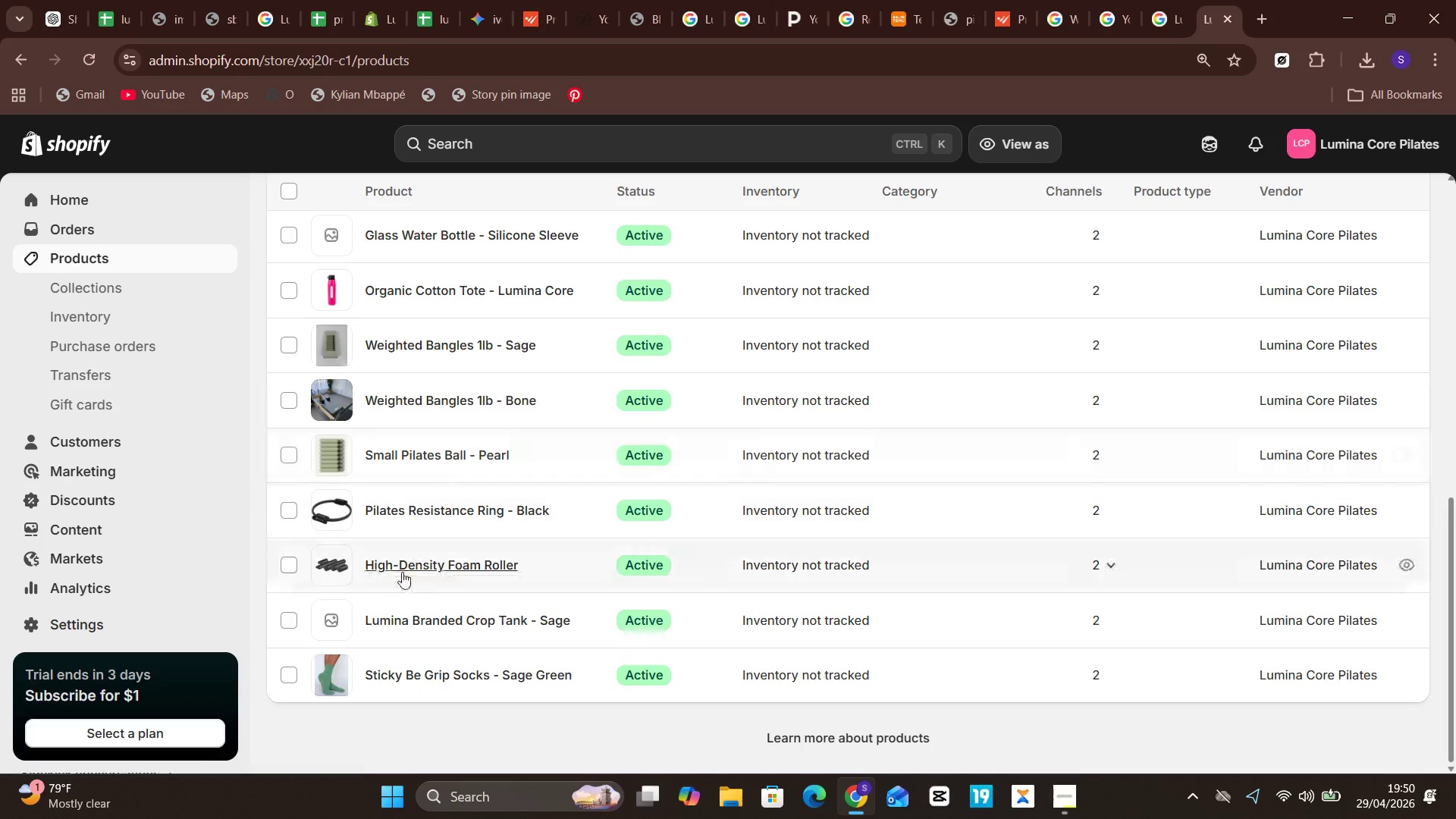 
scroll: coordinate [402, 572], scroll_direction: up, amount: 10.0
 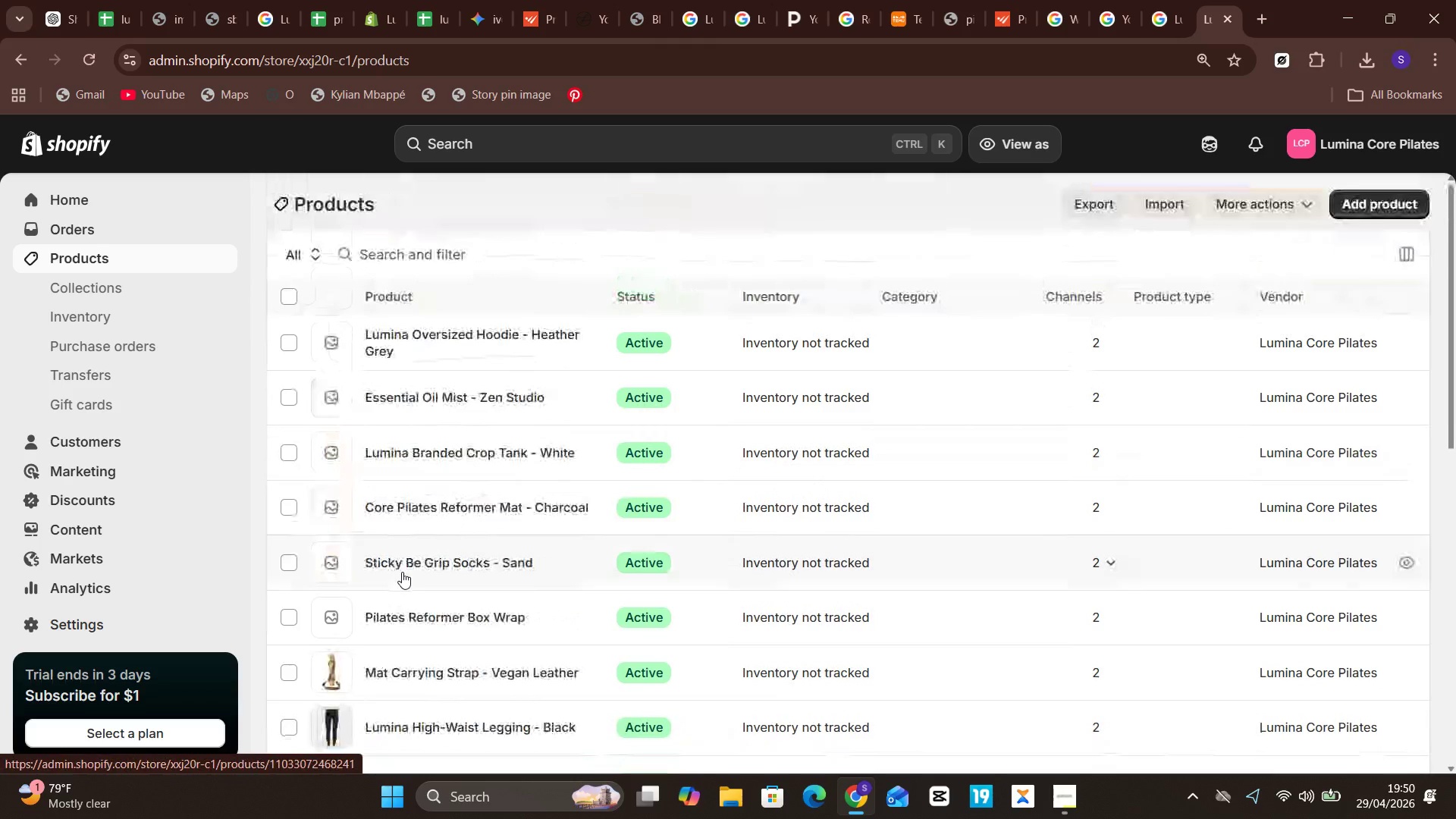 
scroll: coordinate [402, 572], scroll_direction: down, amount: 6.0
 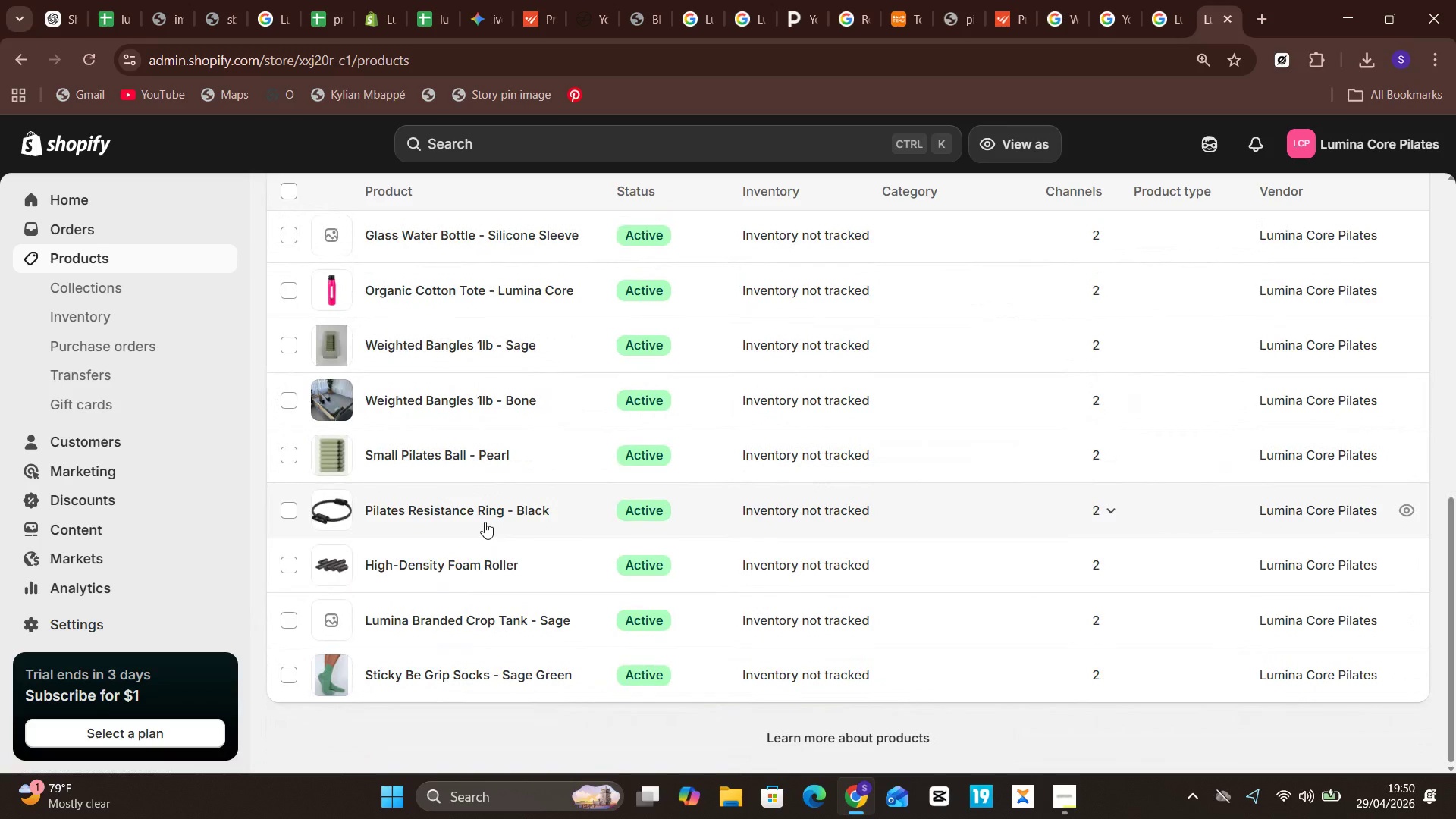 
scroll: coordinate [500, 457], scroll_direction: none, amount: 0.0
 